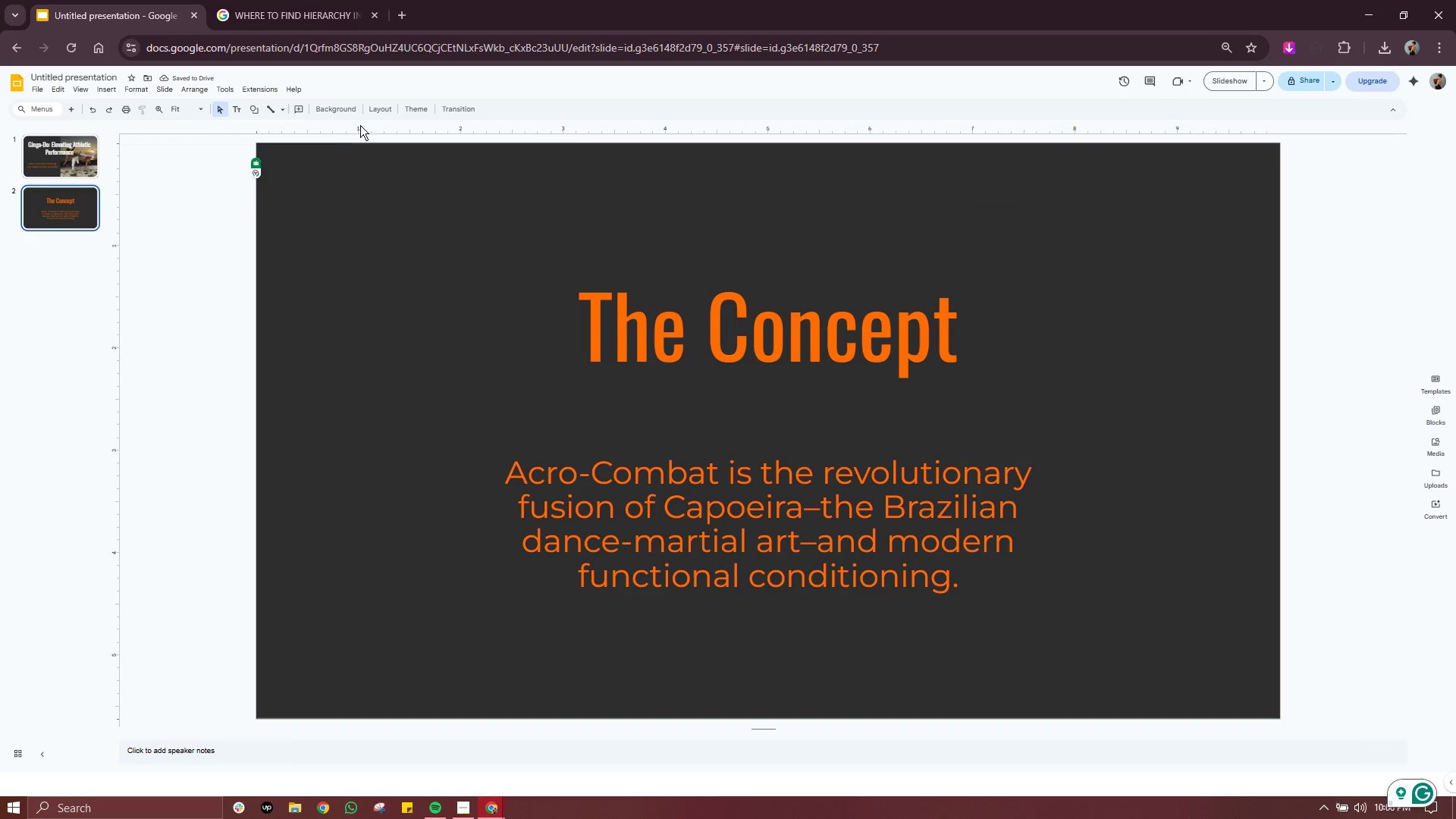 
left_click([344, 113])
 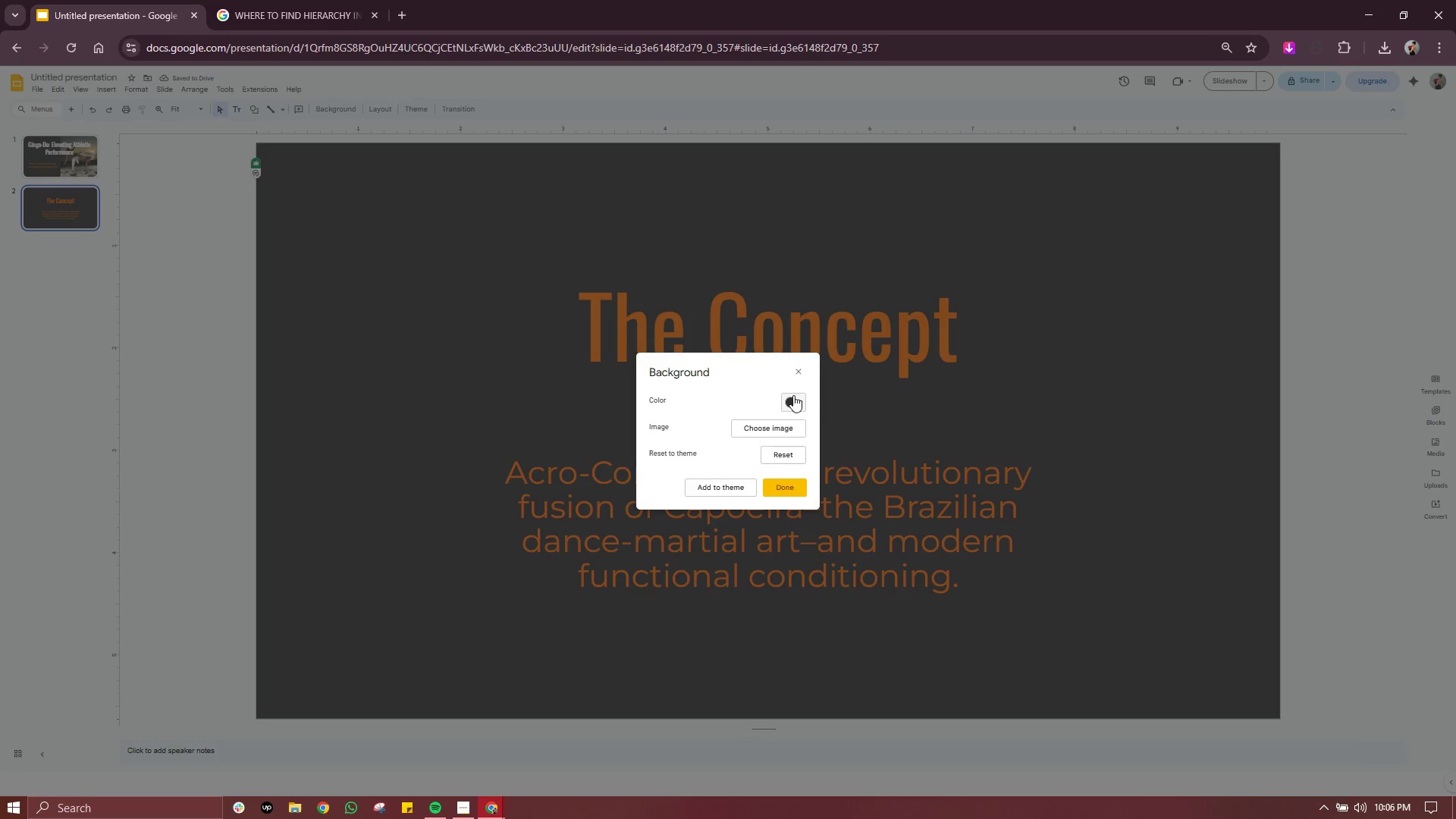 
left_click([797, 405])
 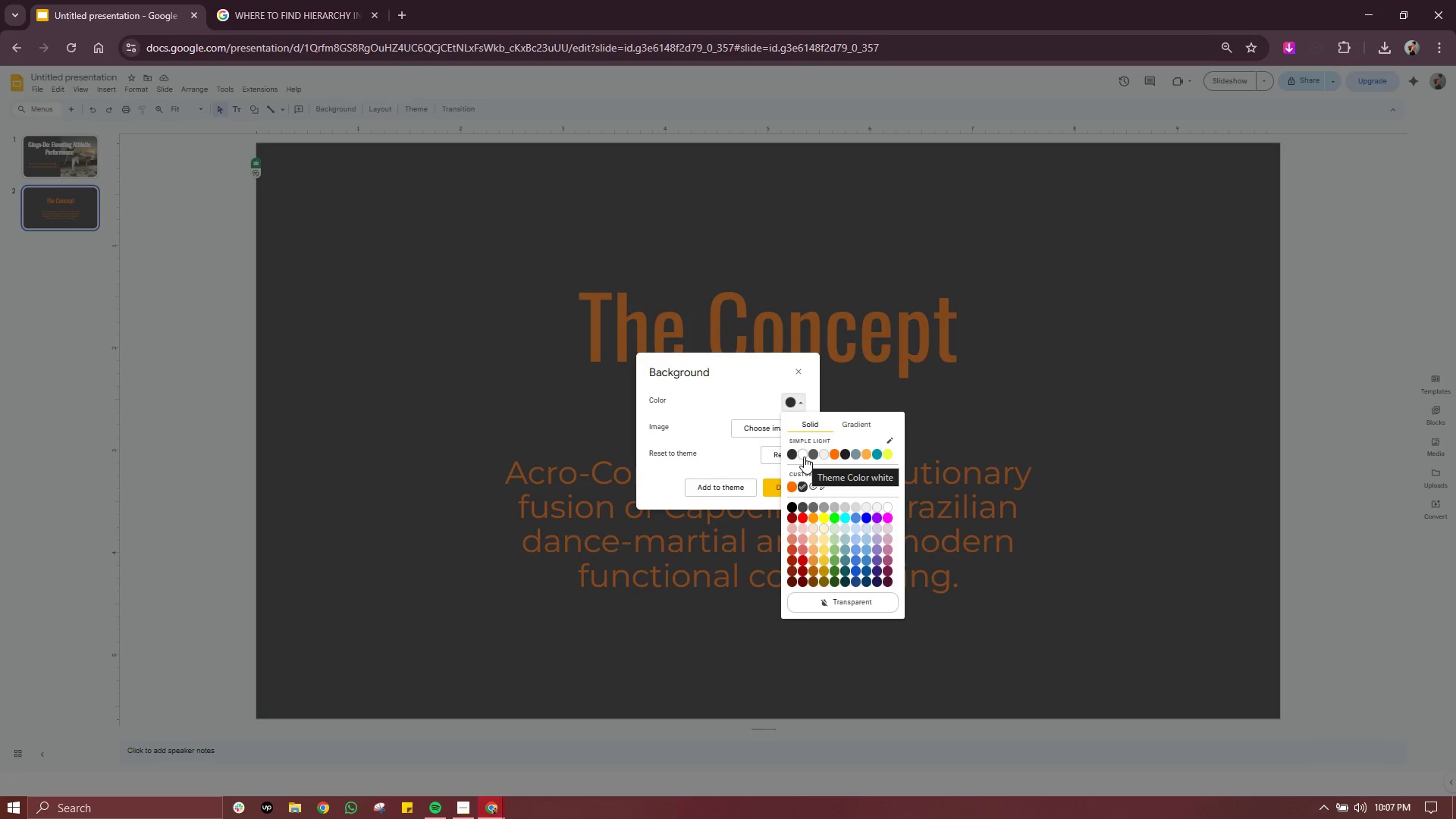 
left_click([804, 457])
 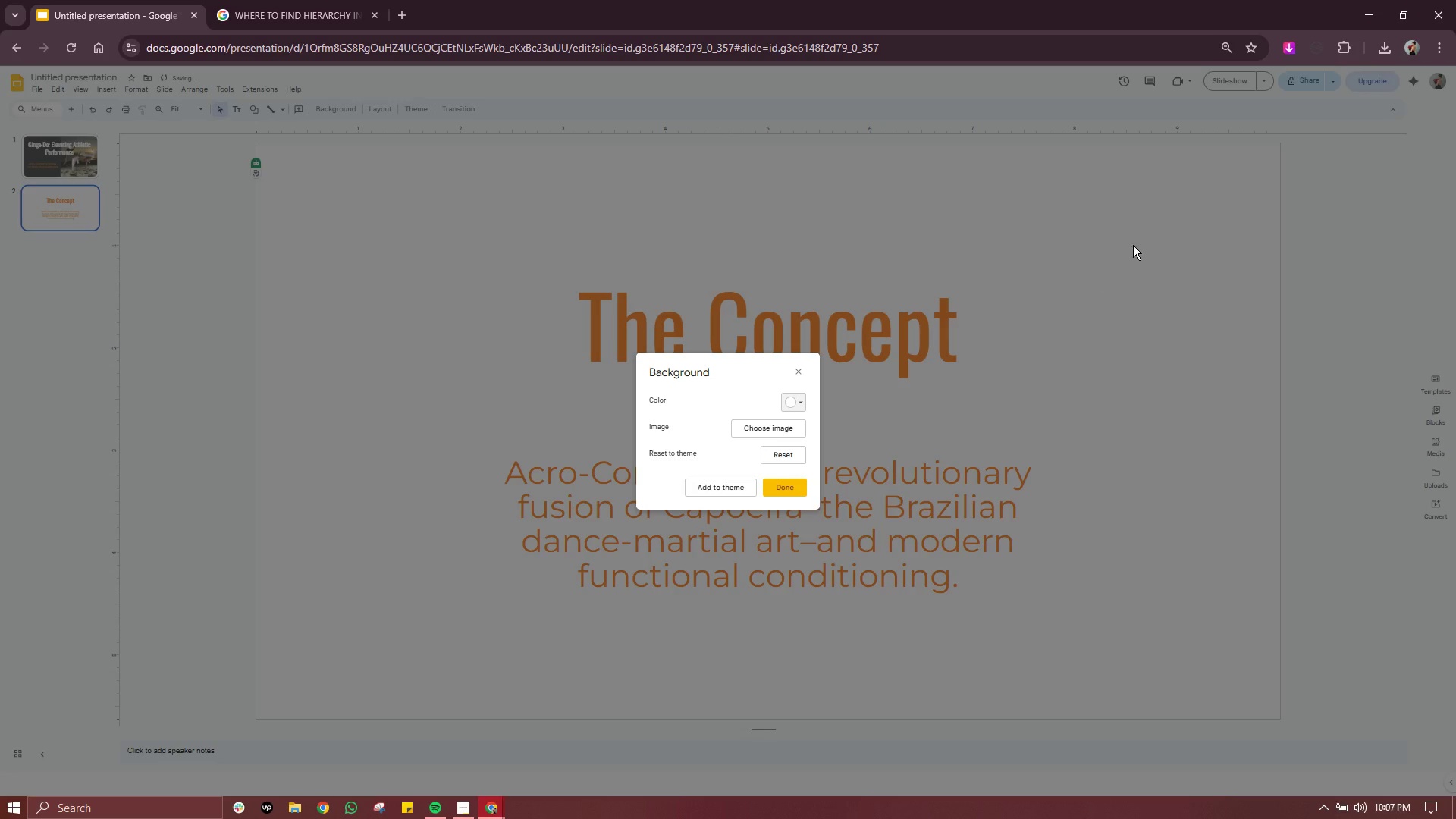 
left_click([1144, 236])
 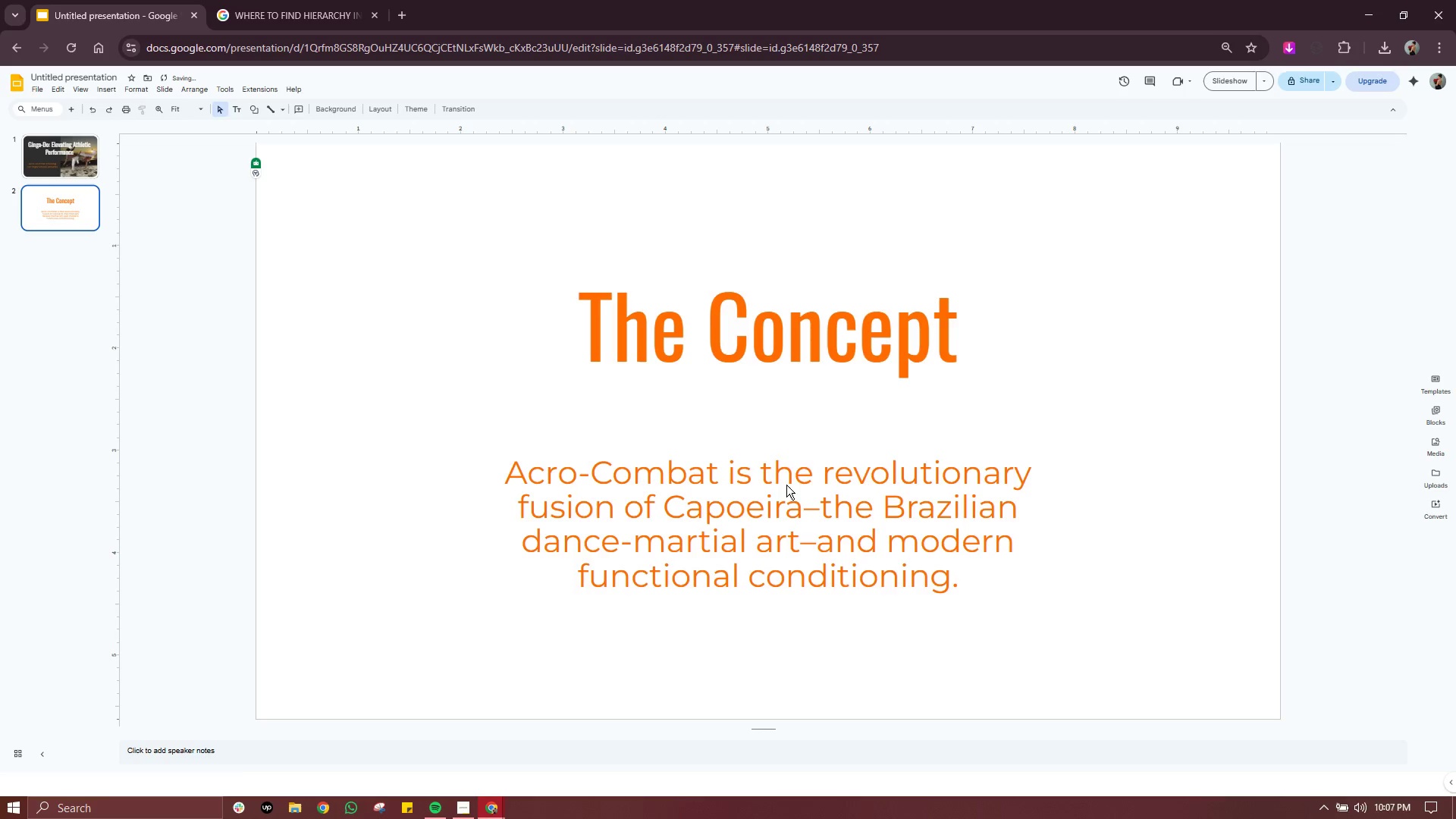 
double_click([1042, 349])
 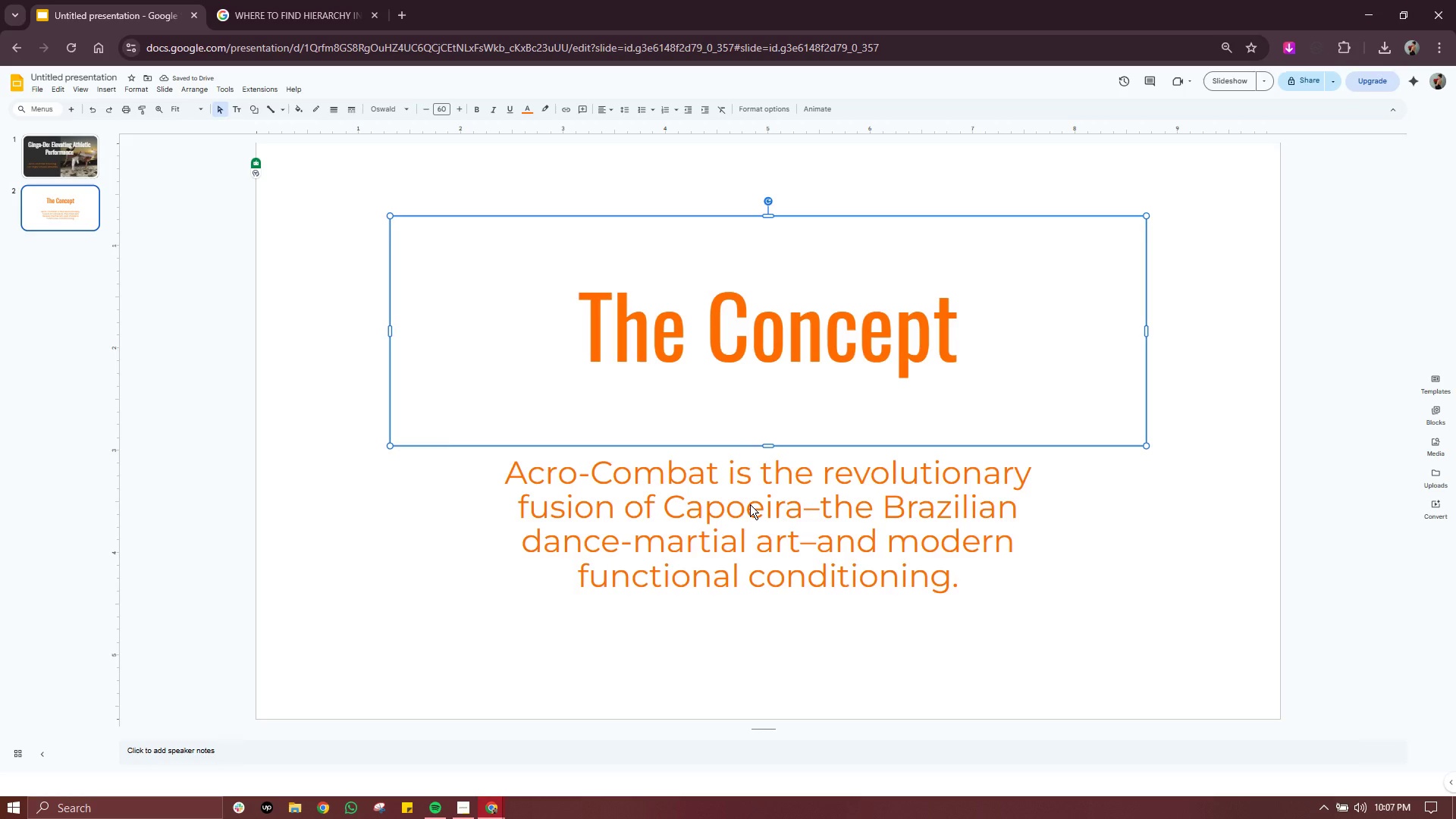 
left_click([750, 504])
 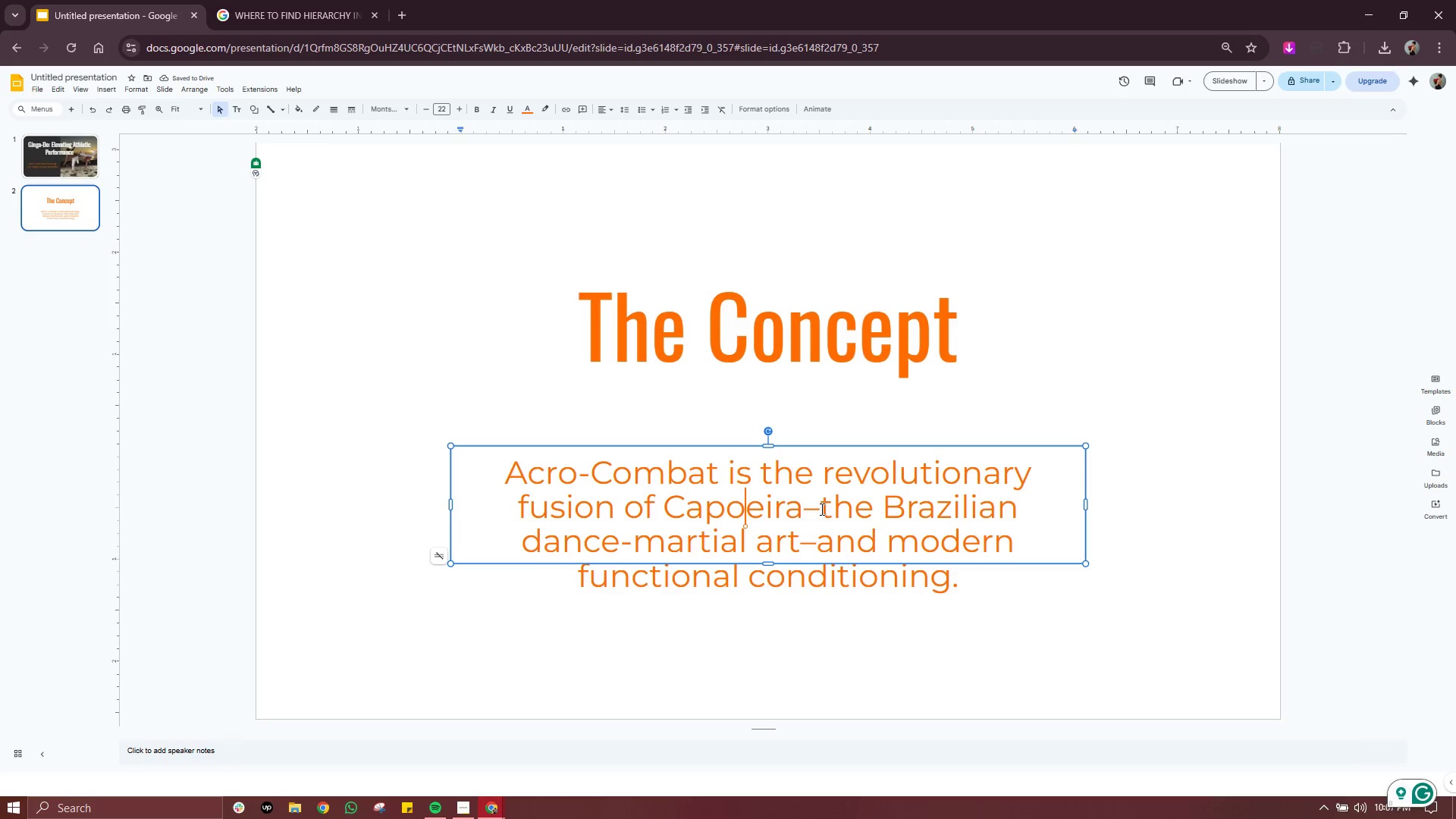 
double_click([821, 509])
 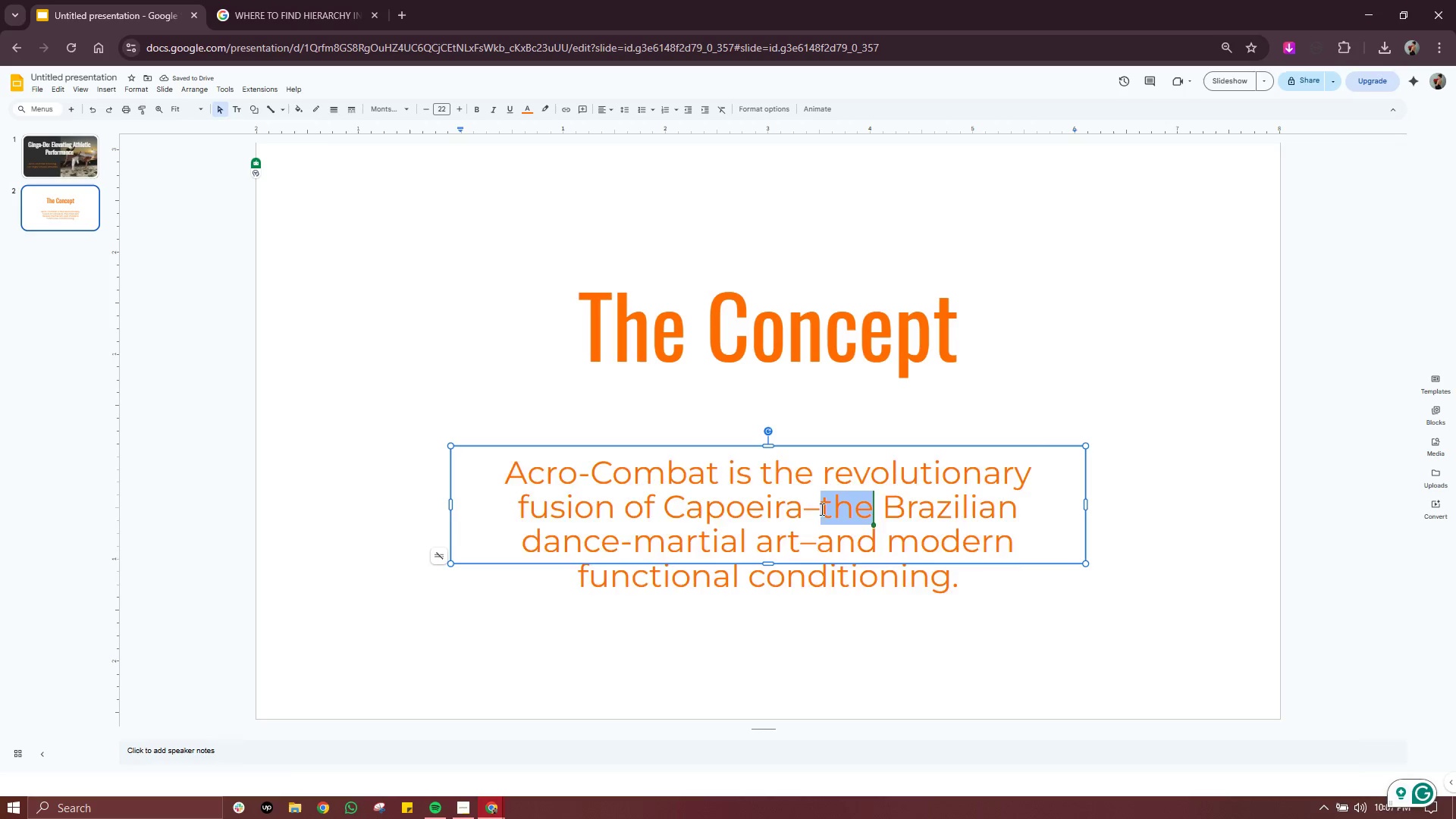 
triple_click([821, 509])
 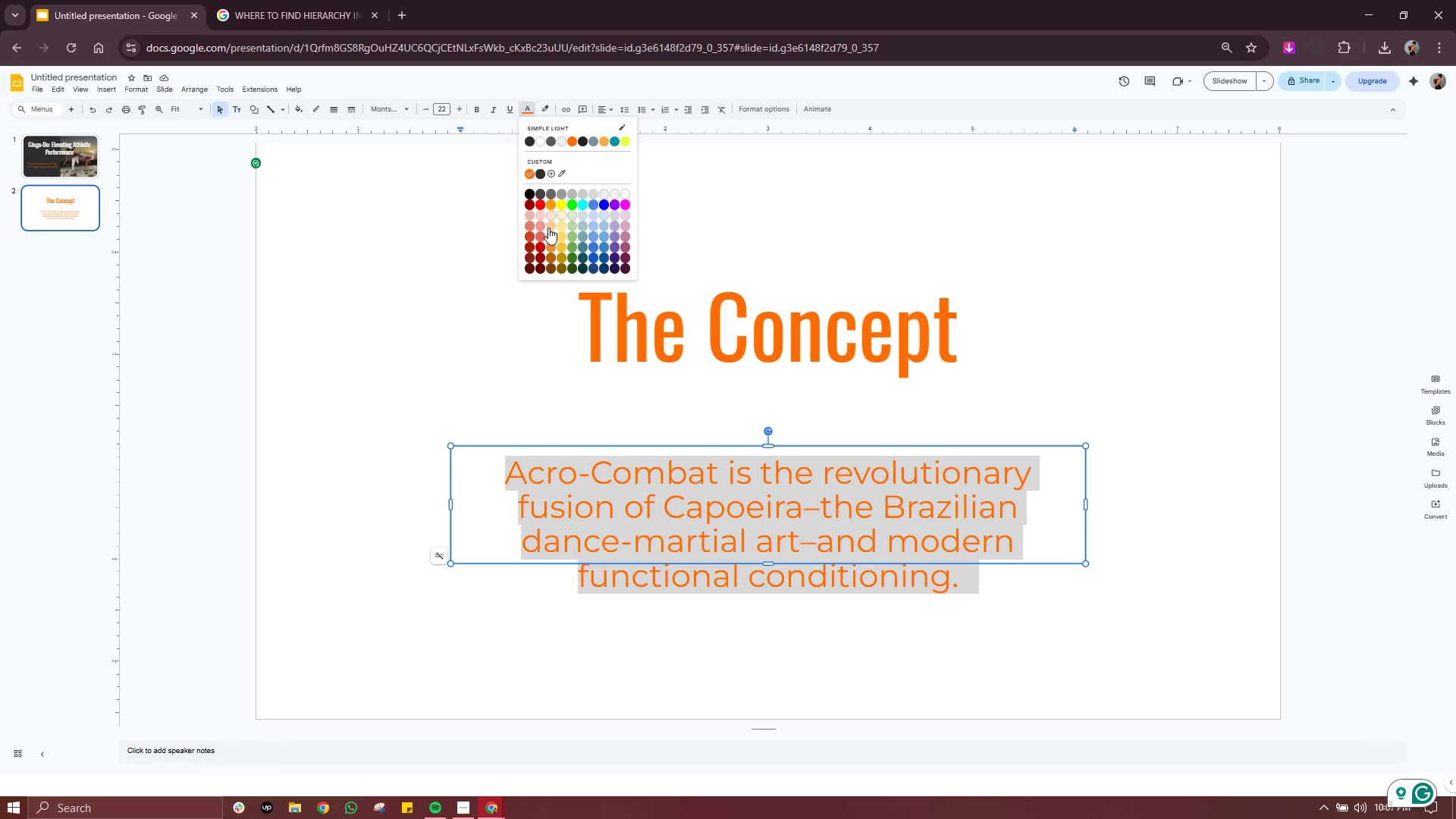 
left_click([540, 173])
 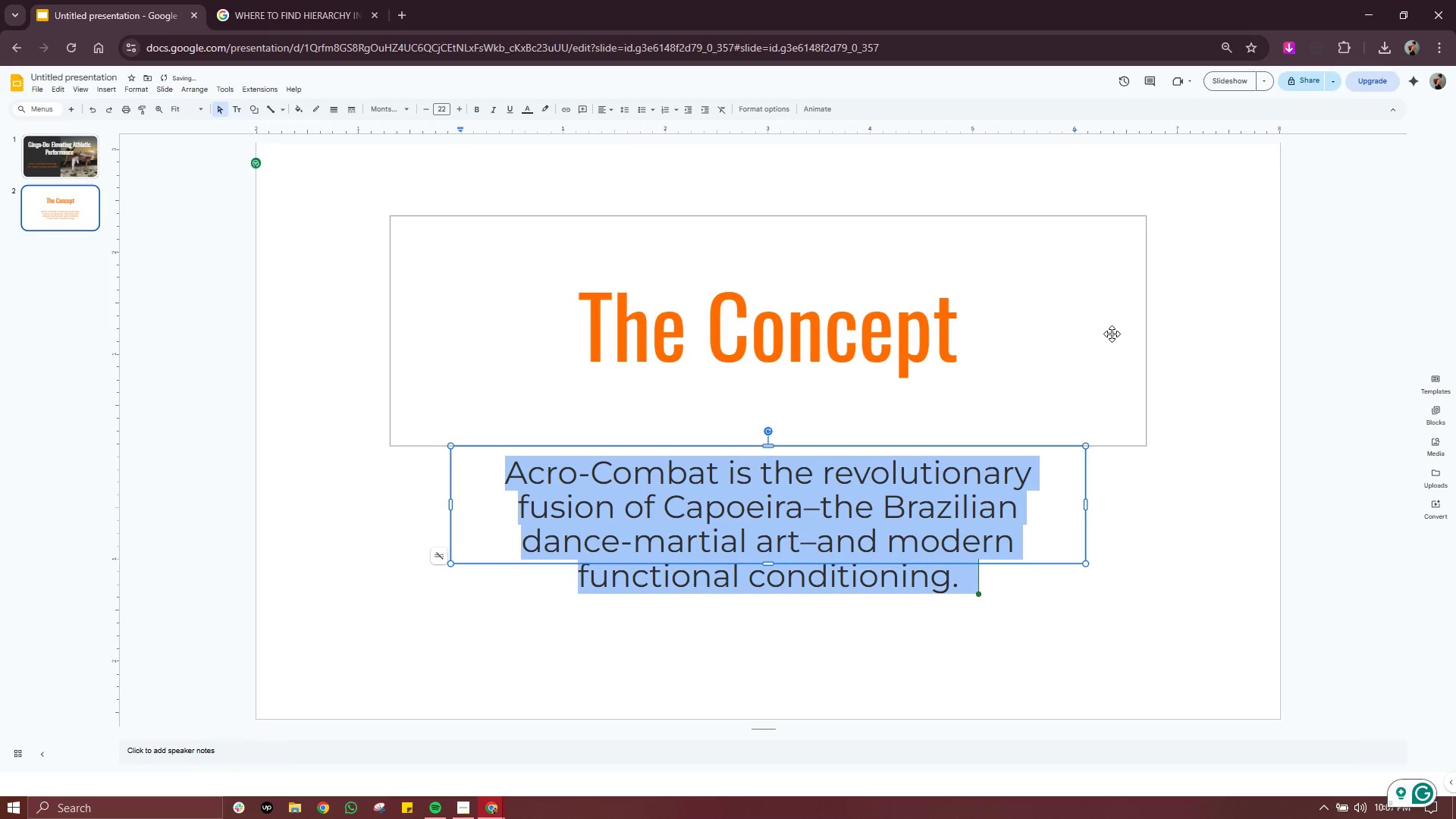 
left_click([1112, 334])
 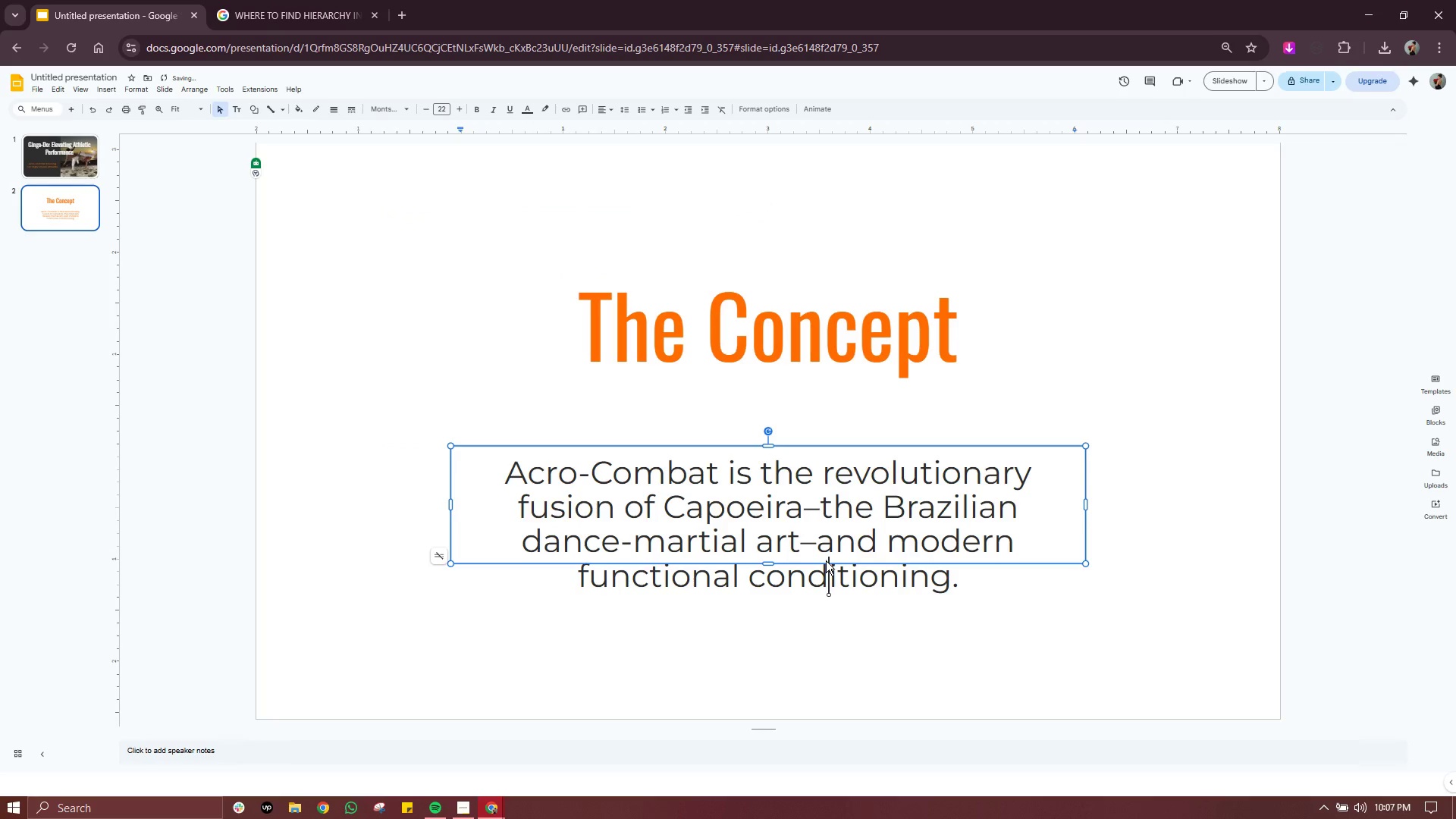 
double_click([826, 560])
 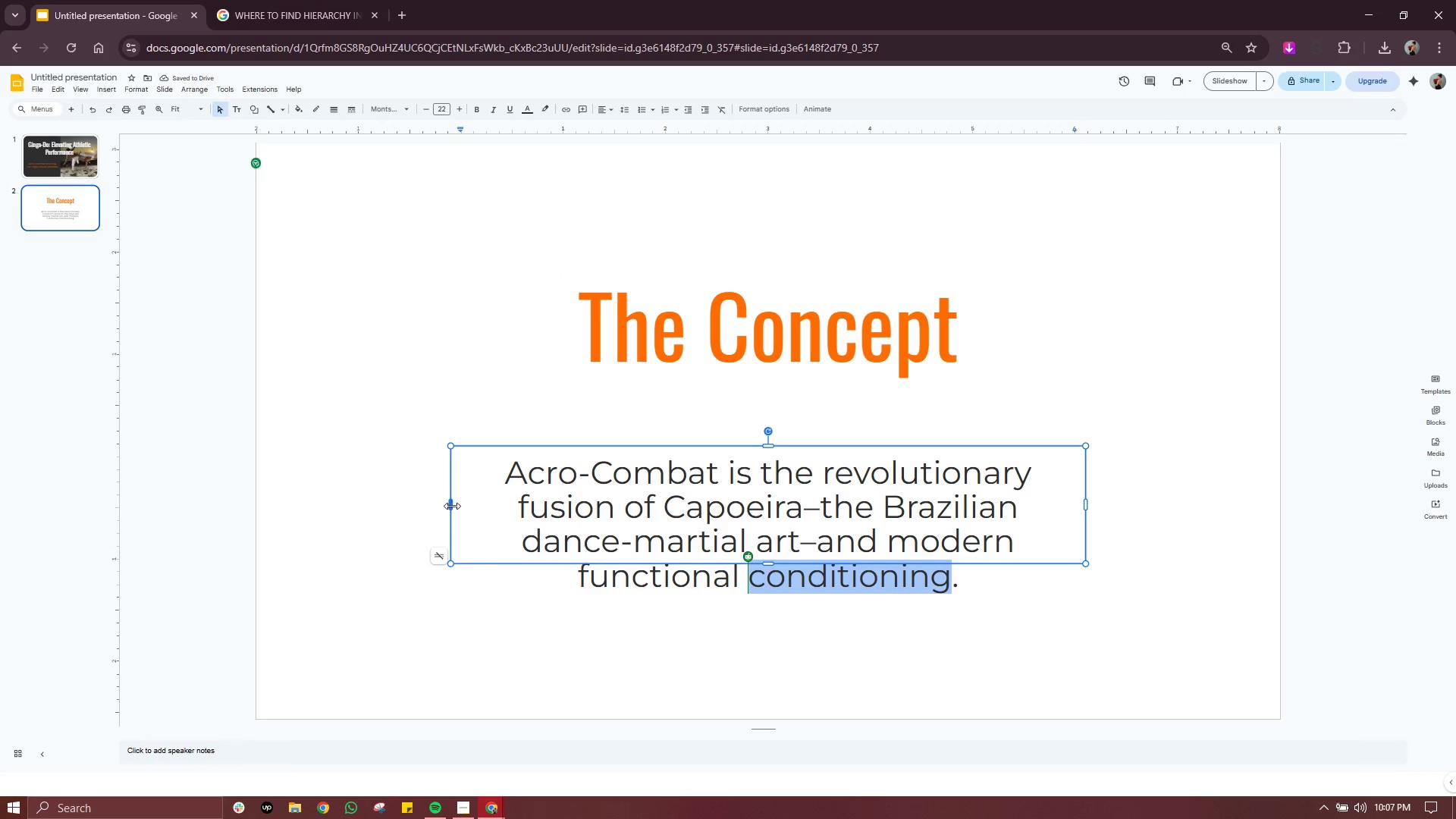 
left_click_drag(start_coordinate=[451, 506], to_coordinate=[350, 505])
 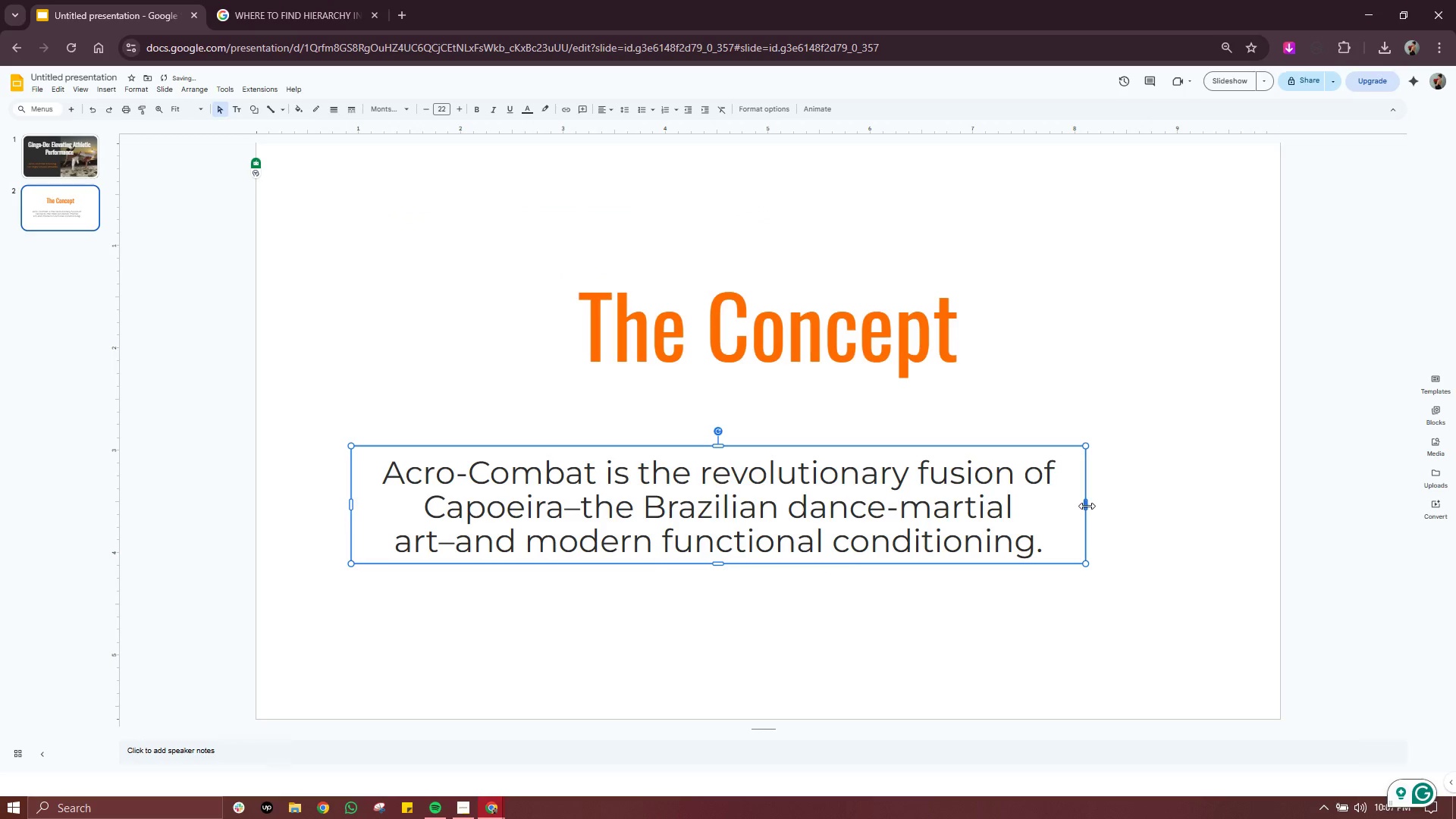 
left_click_drag(start_coordinate=[1087, 506], to_coordinate=[1188, 499])
 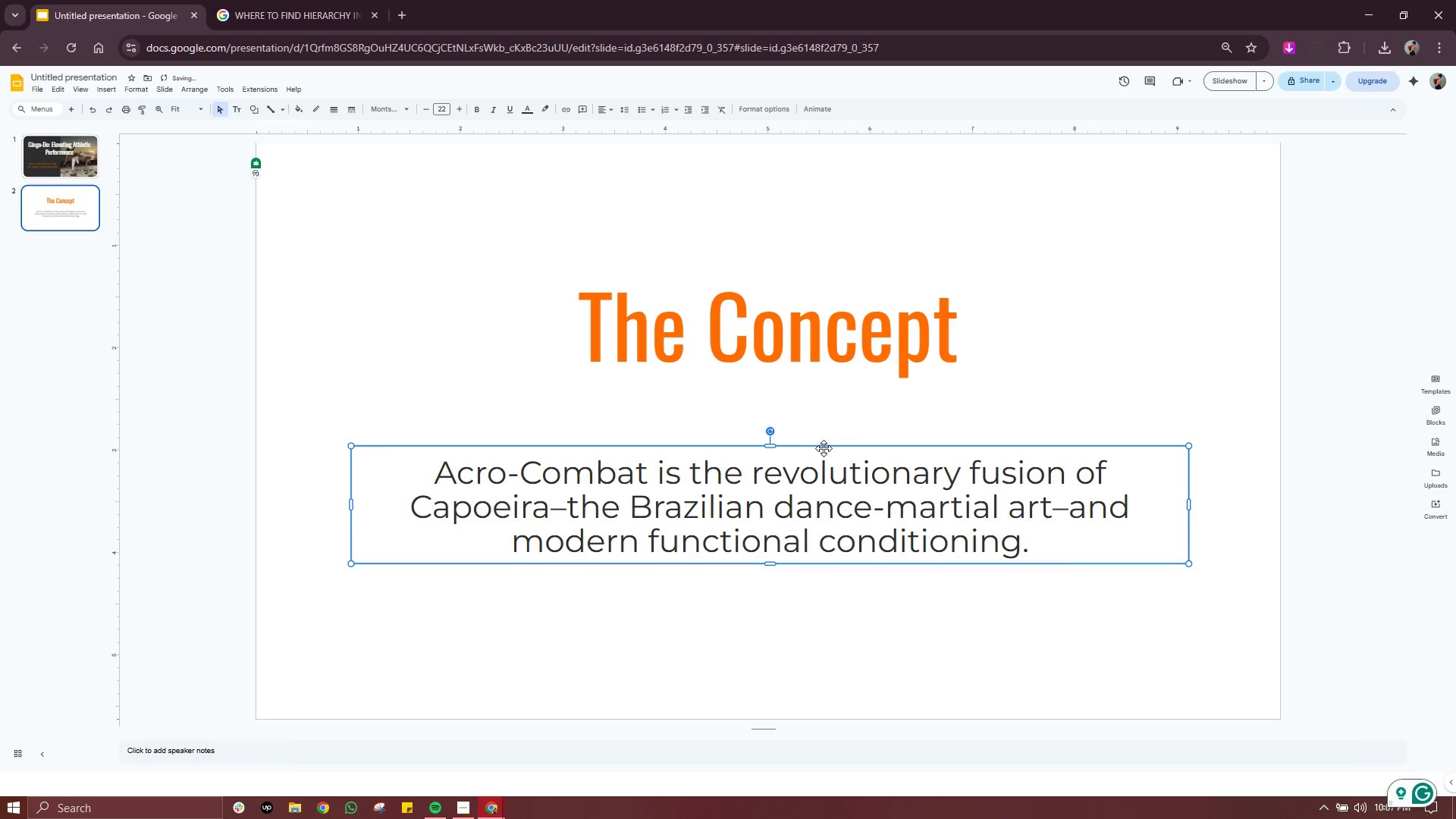 
left_click_drag(start_coordinate=[824, 448], to_coordinate=[824, 416])
 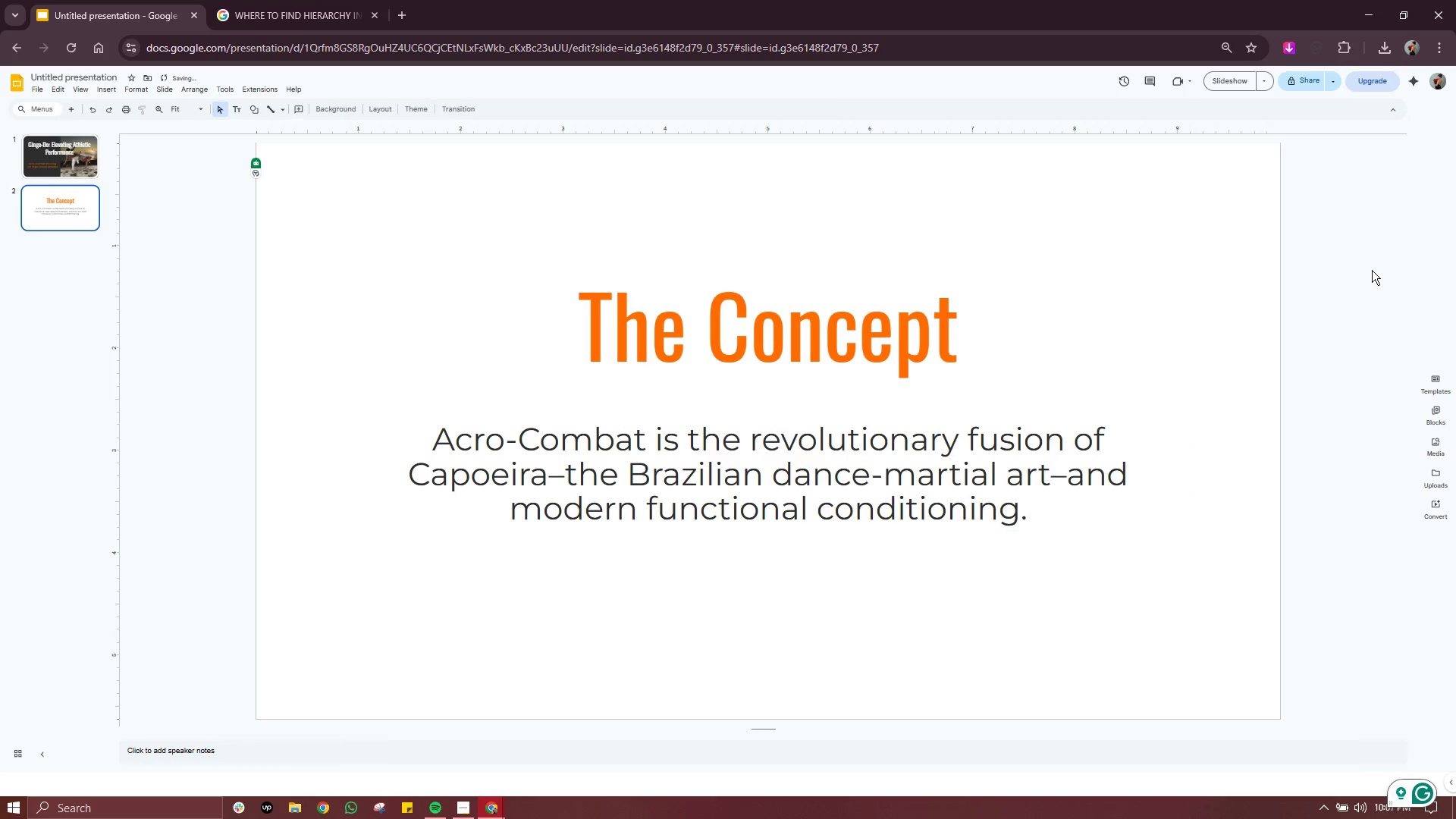 
double_click([1372, 270])
 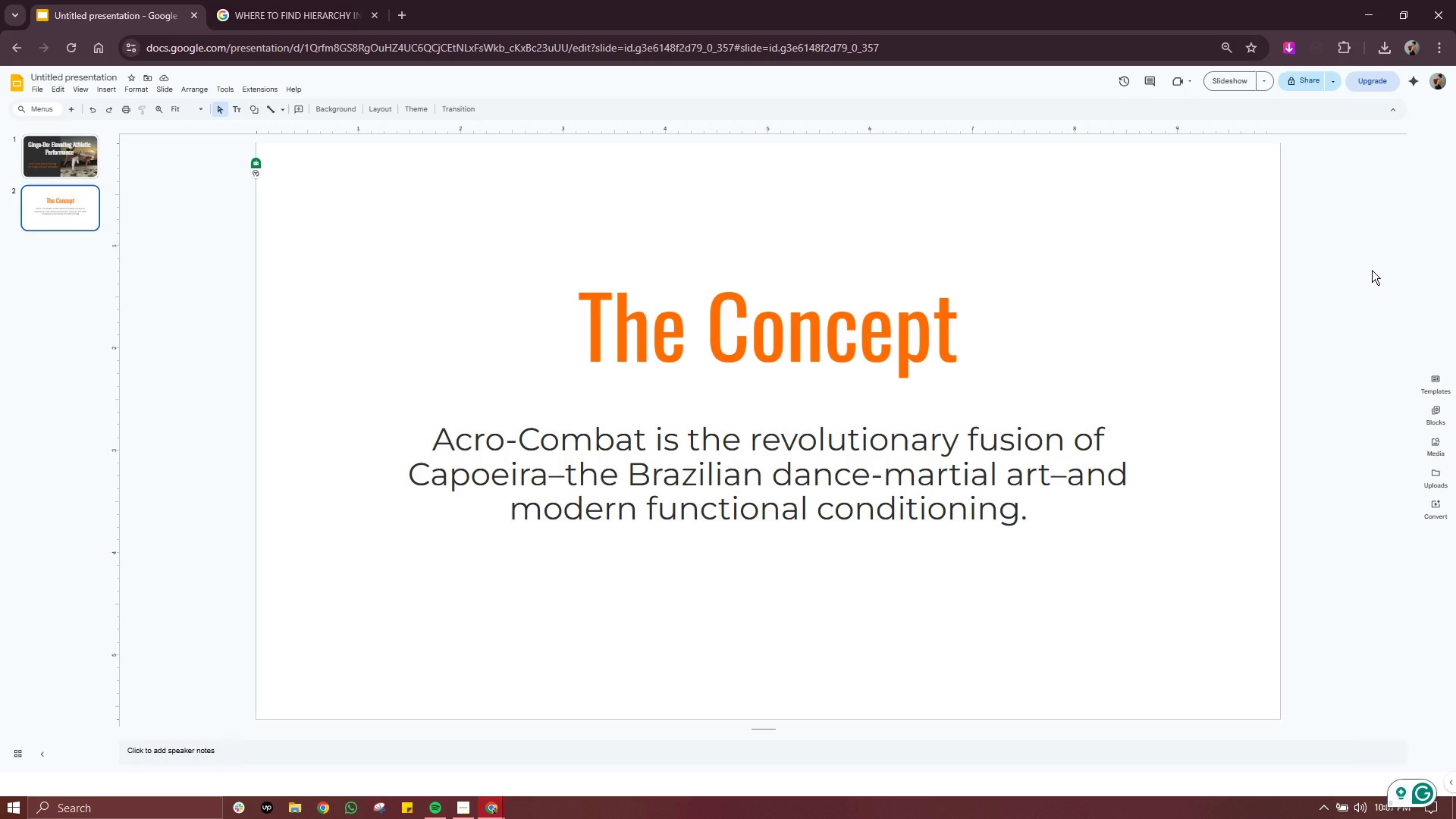 
wait(10.09)
 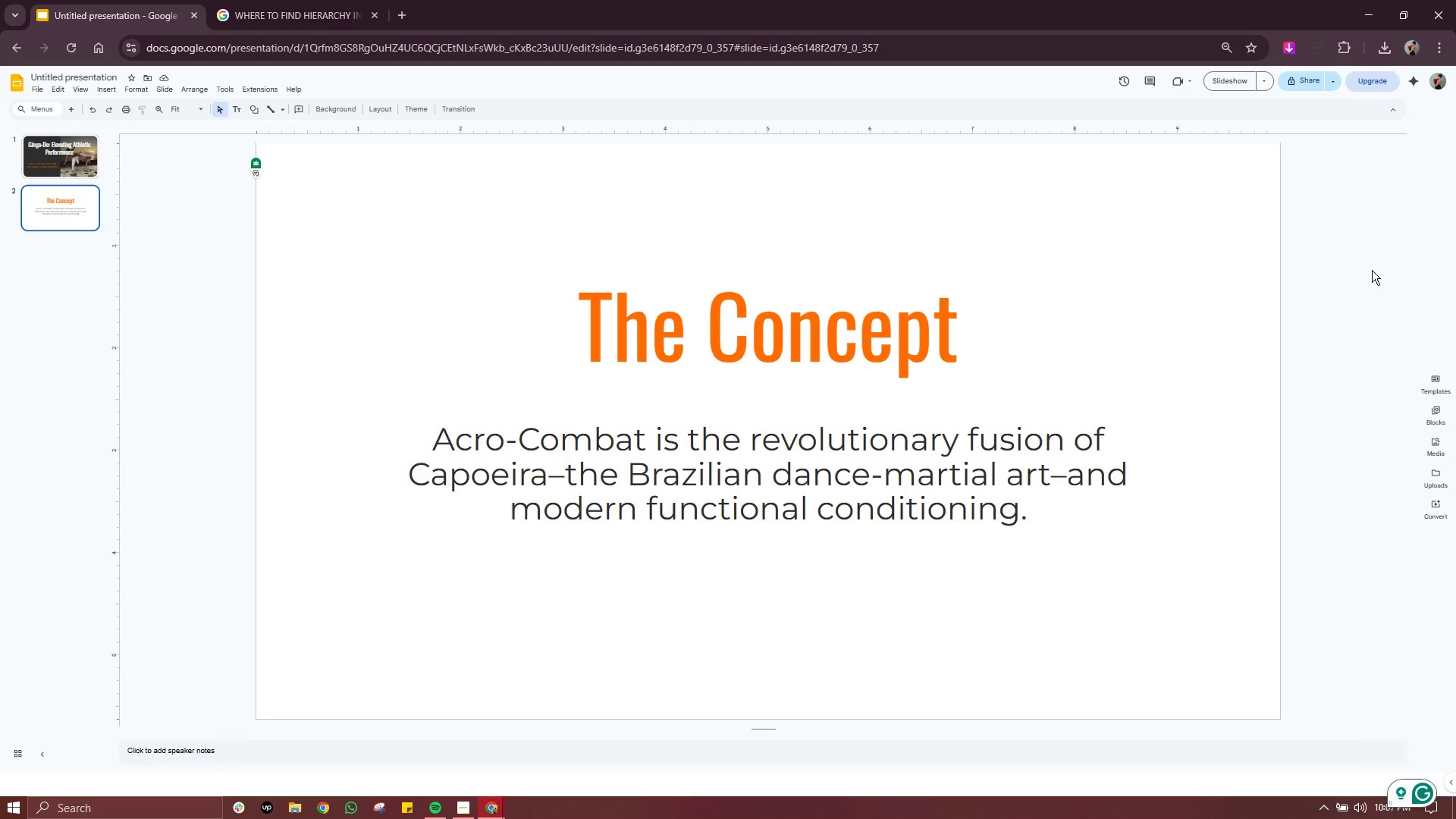 
left_click([858, 344])
 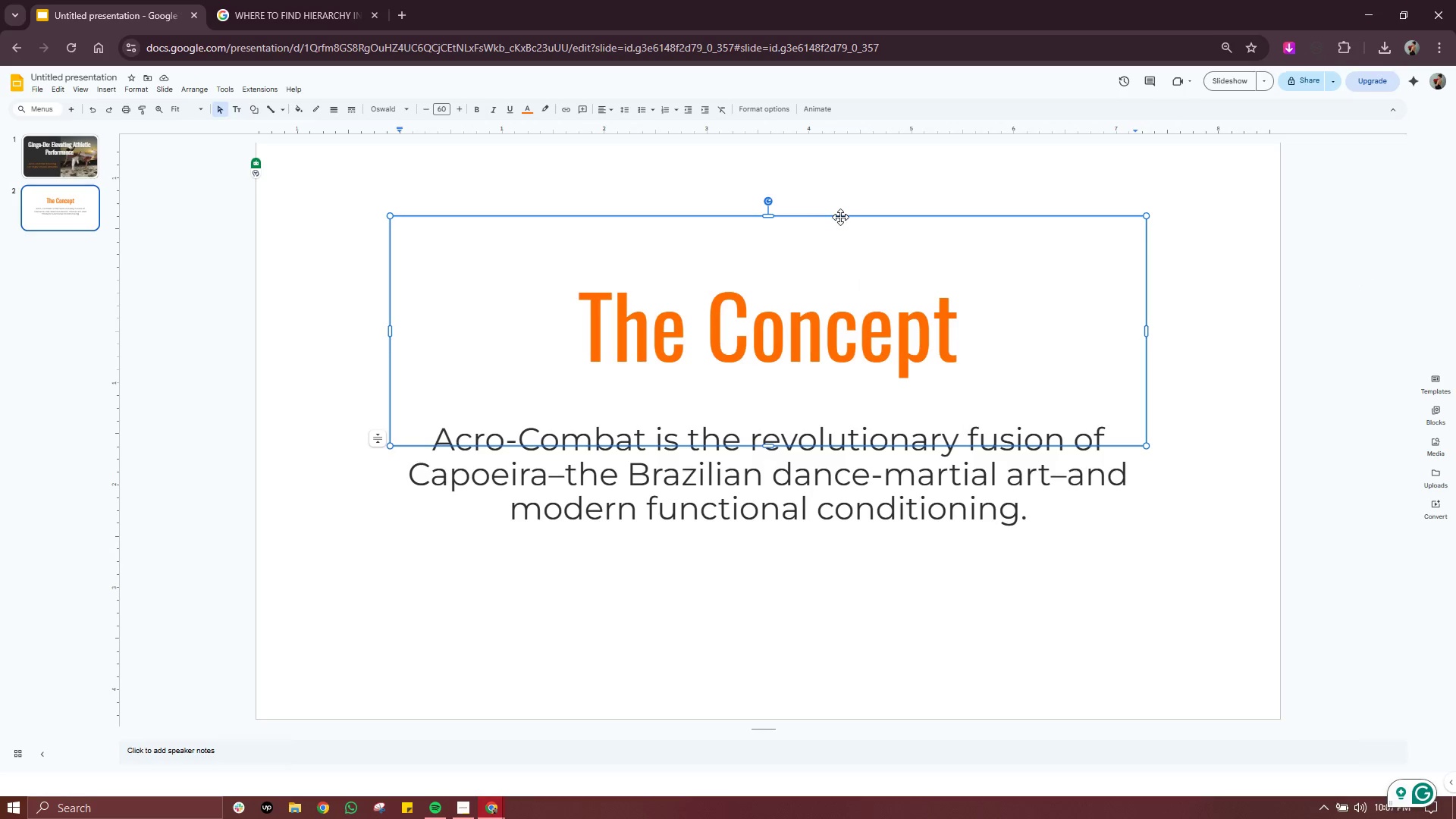 
left_click_drag(start_coordinate=[840, 217], to_coordinate=[840, 201])
 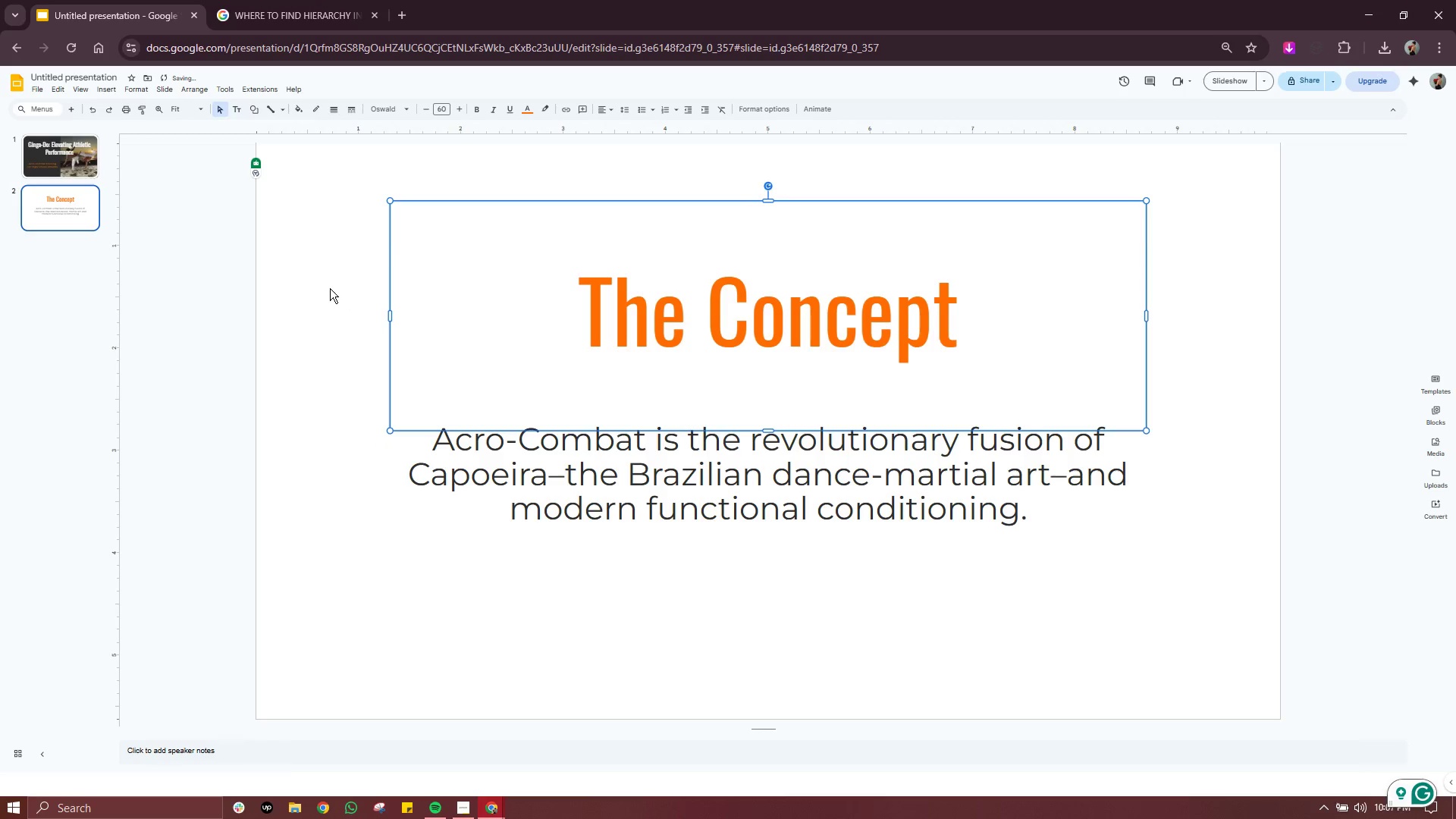 
left_click([330, 288])
 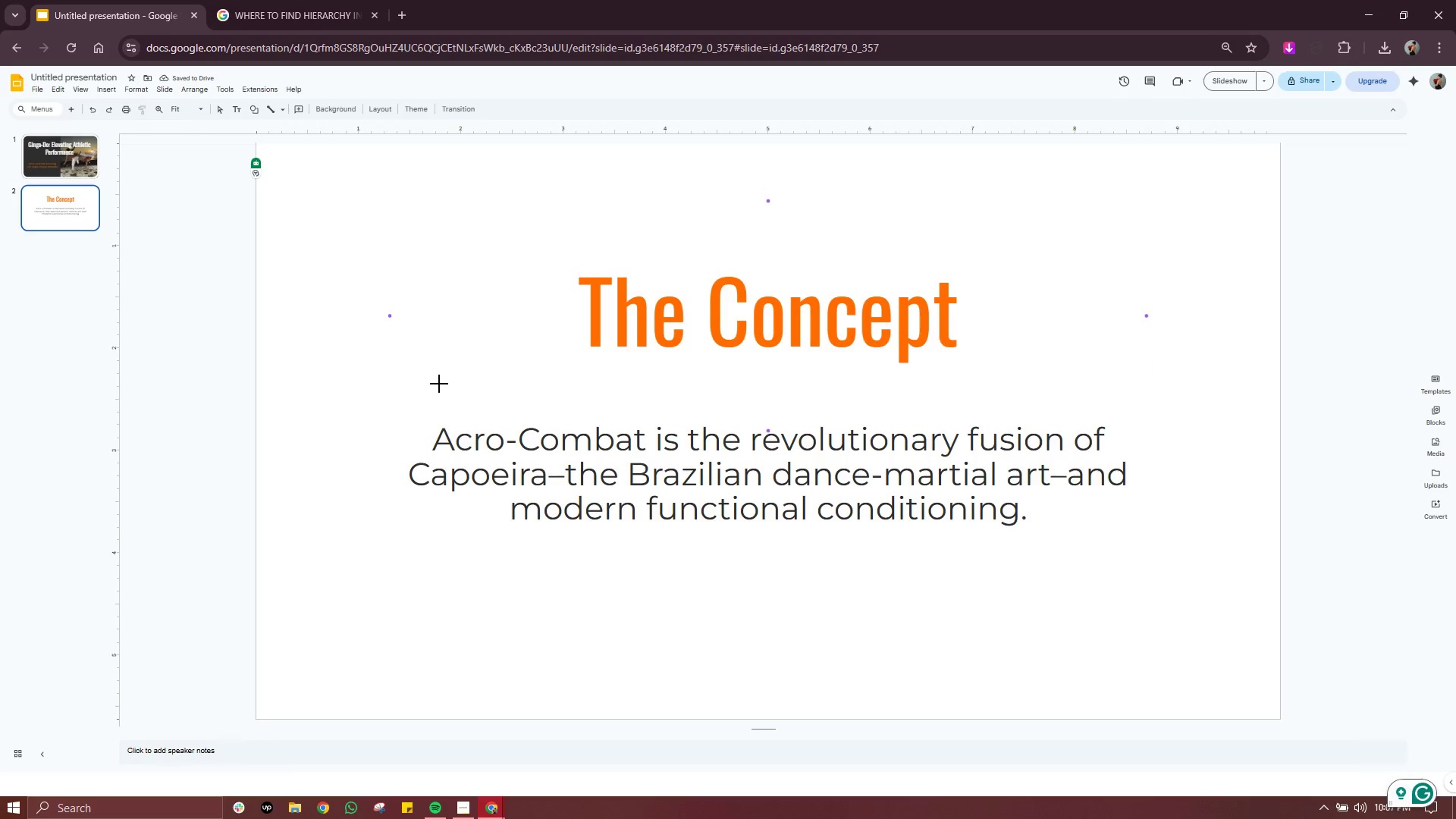 
left_click_drag(start_coordinate=[406, 376], to_coordinate=[1153, 376])
 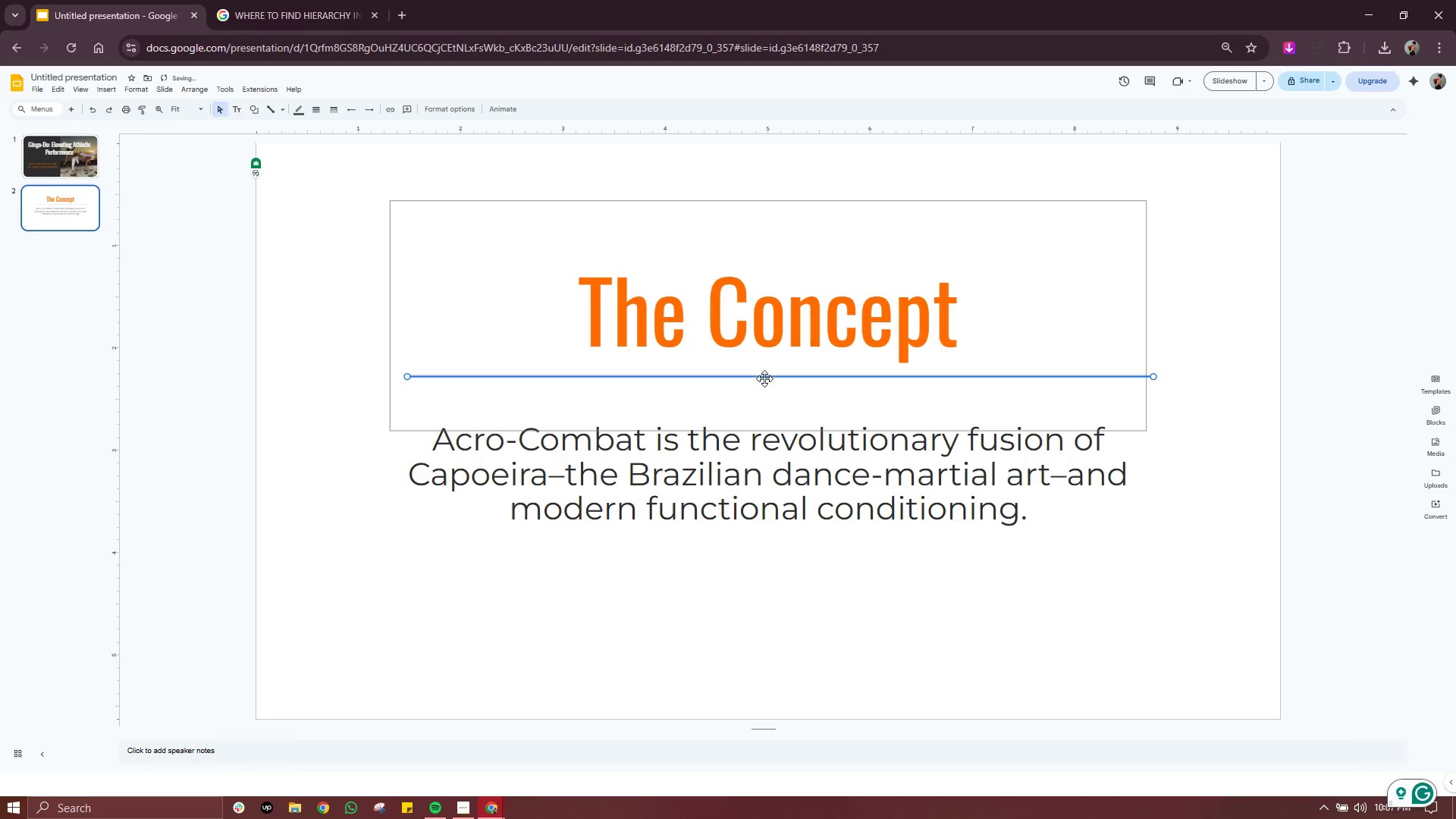 
left_click_drag(start_coordinate=[766, 375], to_coordinate=[752, 375])
 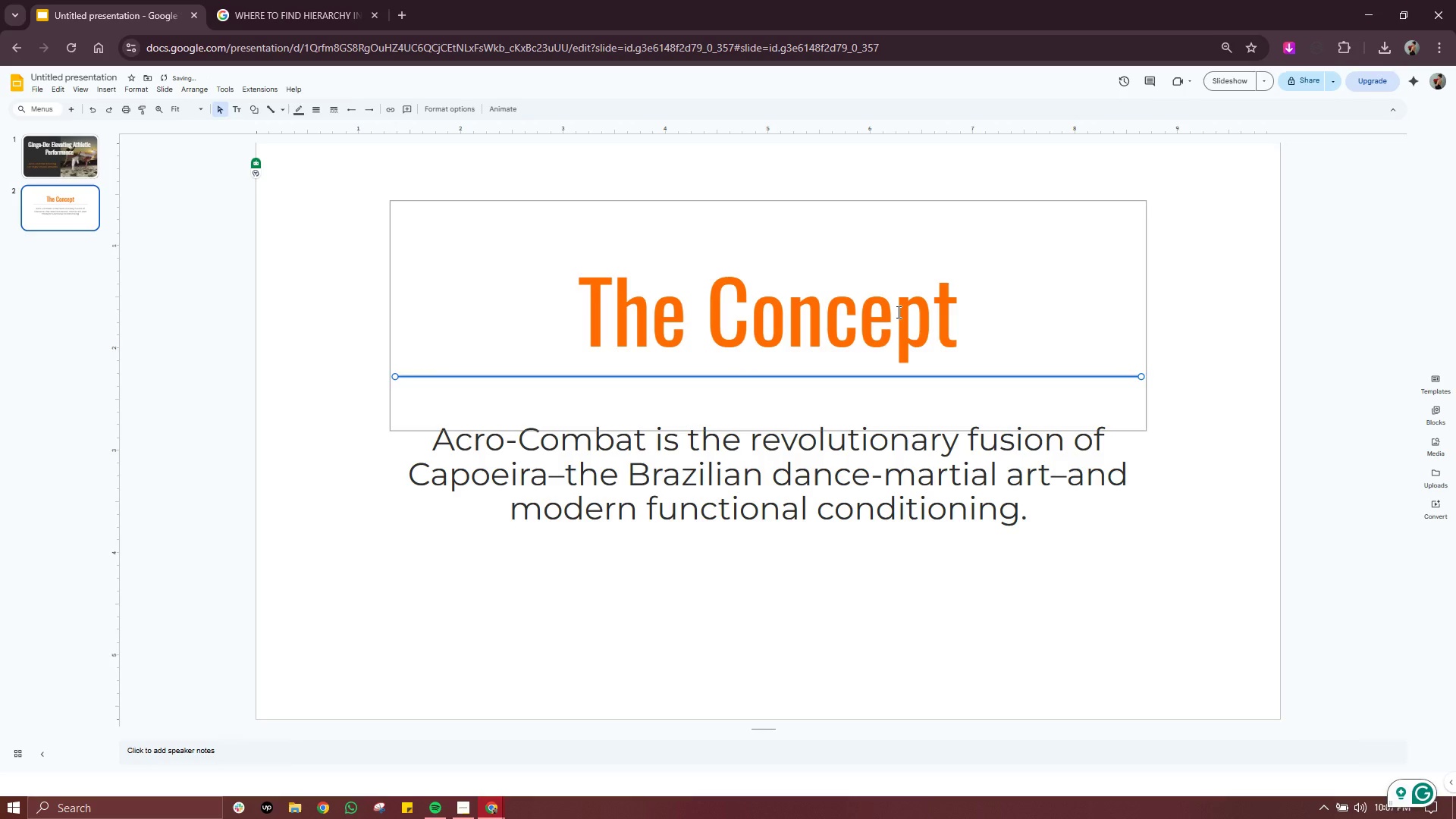 
left_click([897, 312])
 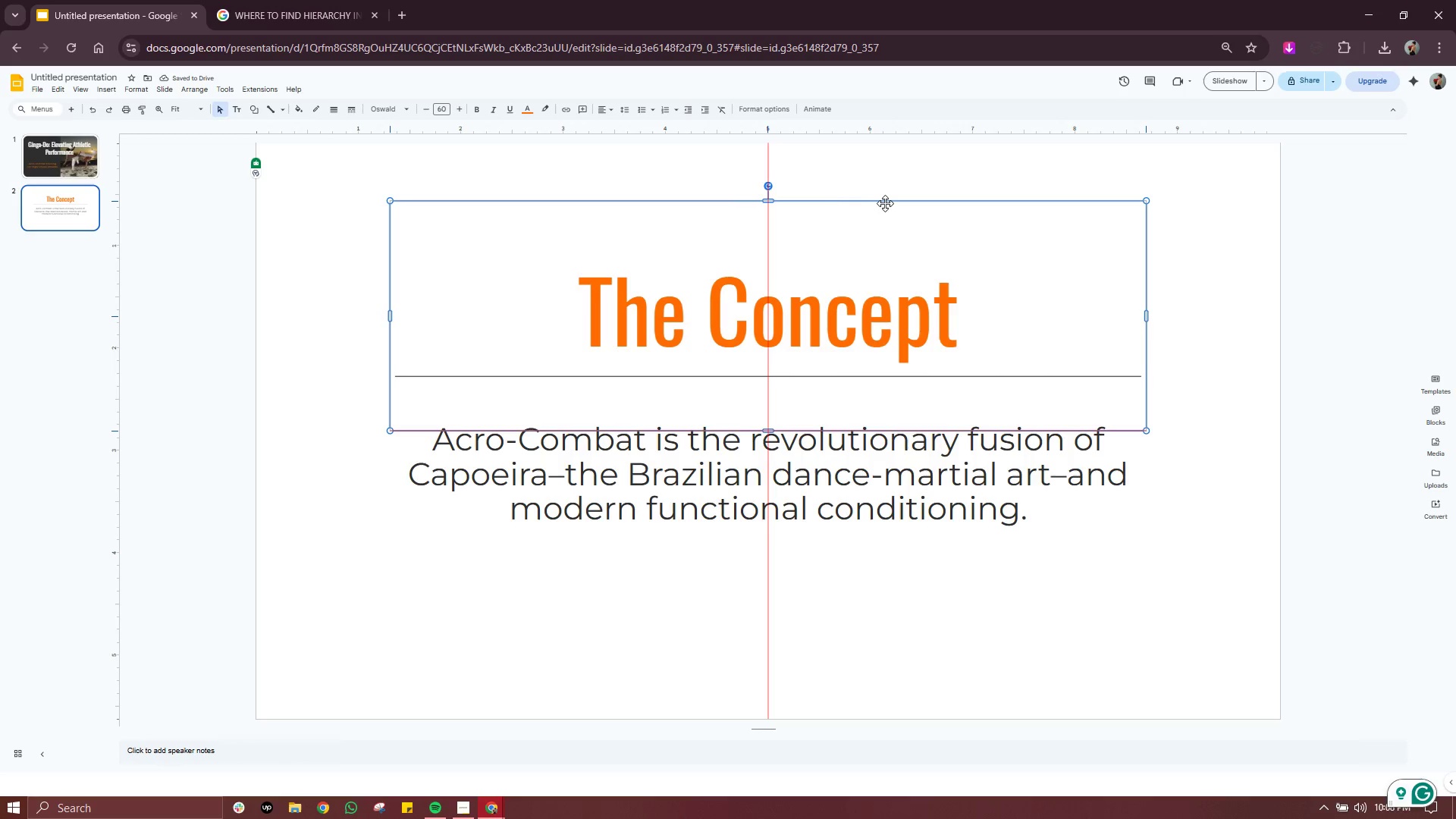 
left_click([862, 468])
 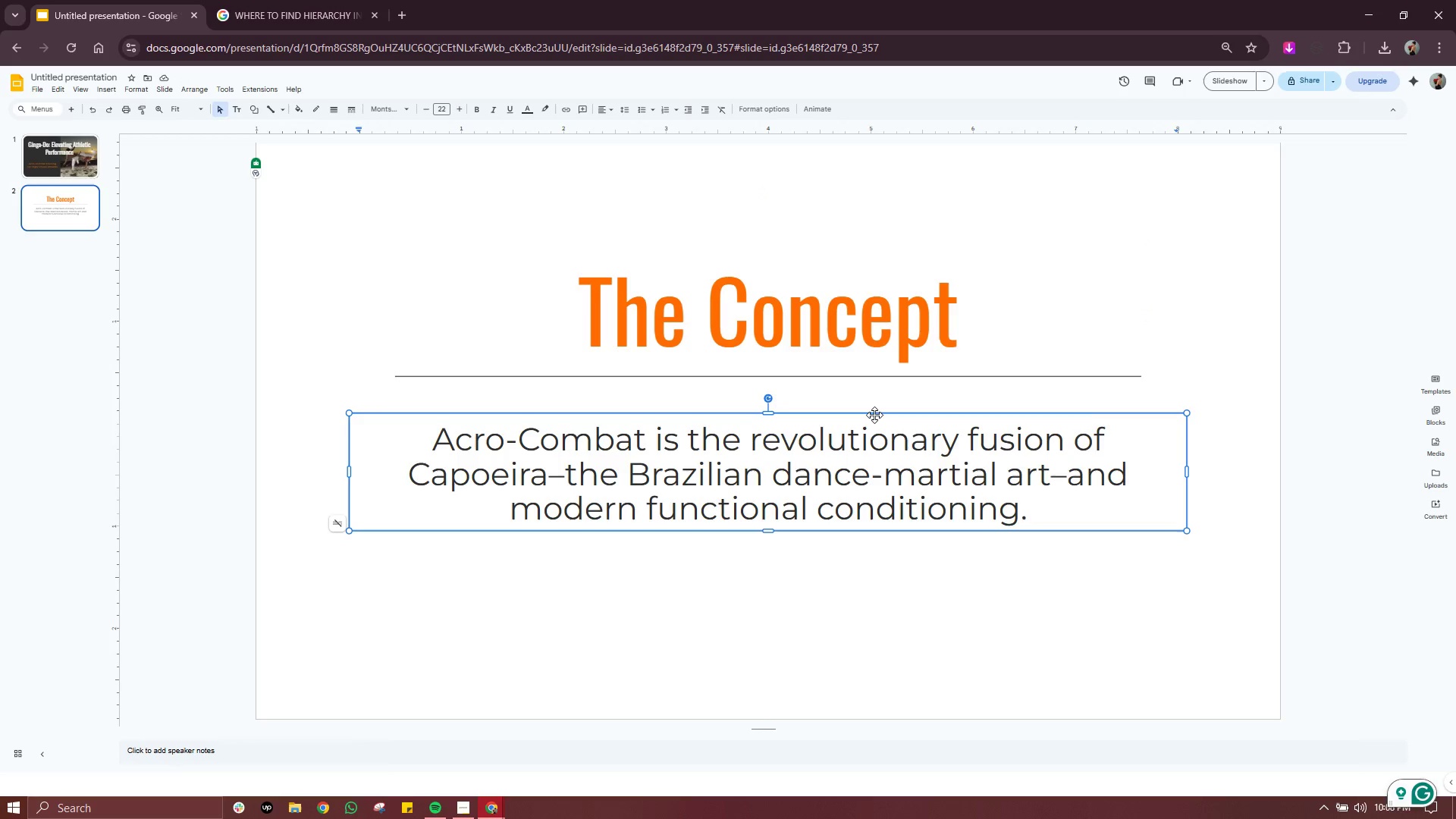 
left_click_drag(start_coordinate=[874, 414], to_coordinate=[874, 406])
 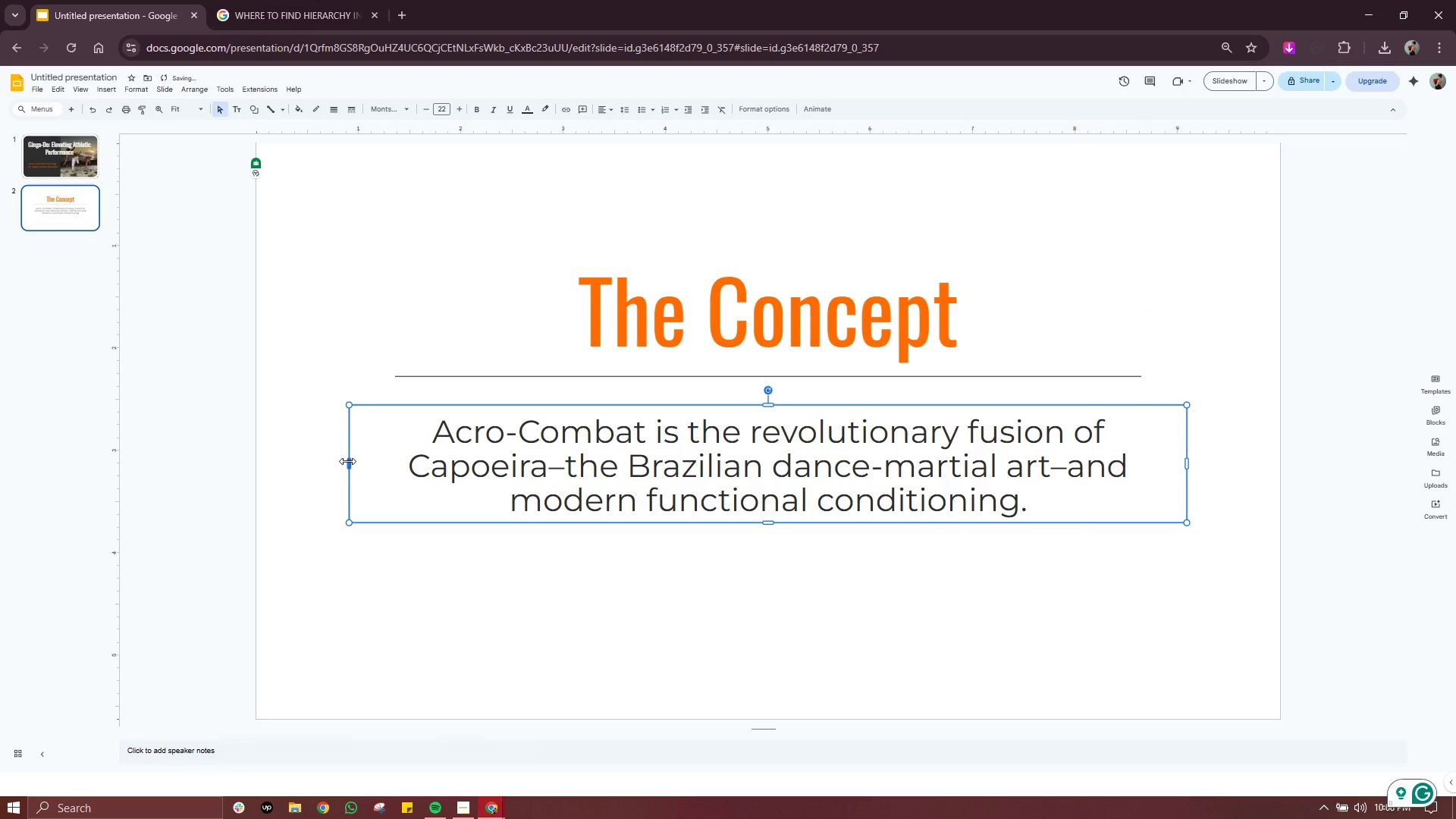 
left_click_drag(start_coordinate=[347, 461], to_coordinate=[302, 462])
 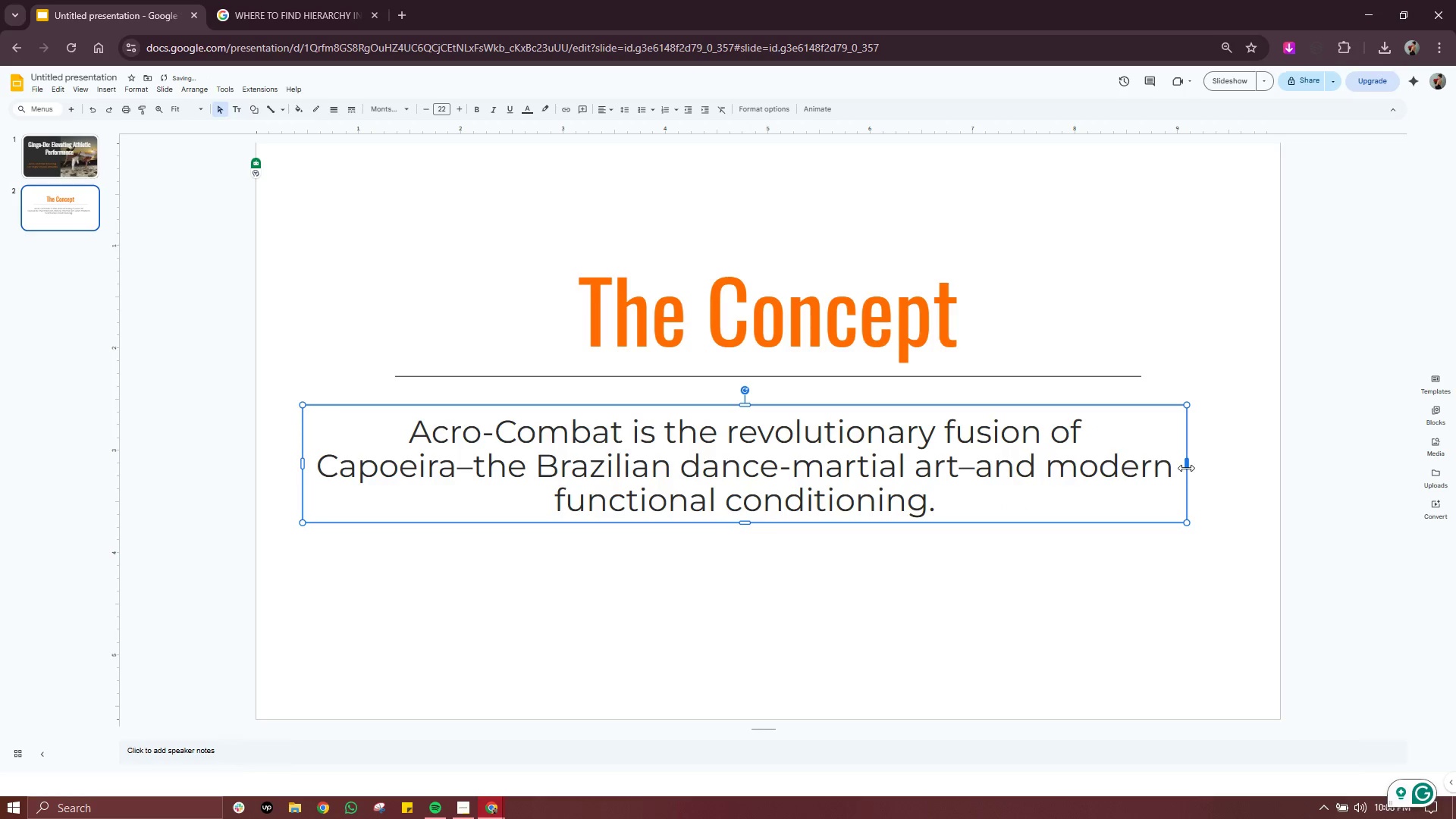 
left_click_drag(start_coordinate=[1186, 466], to_coordinate=[1206, 466])
 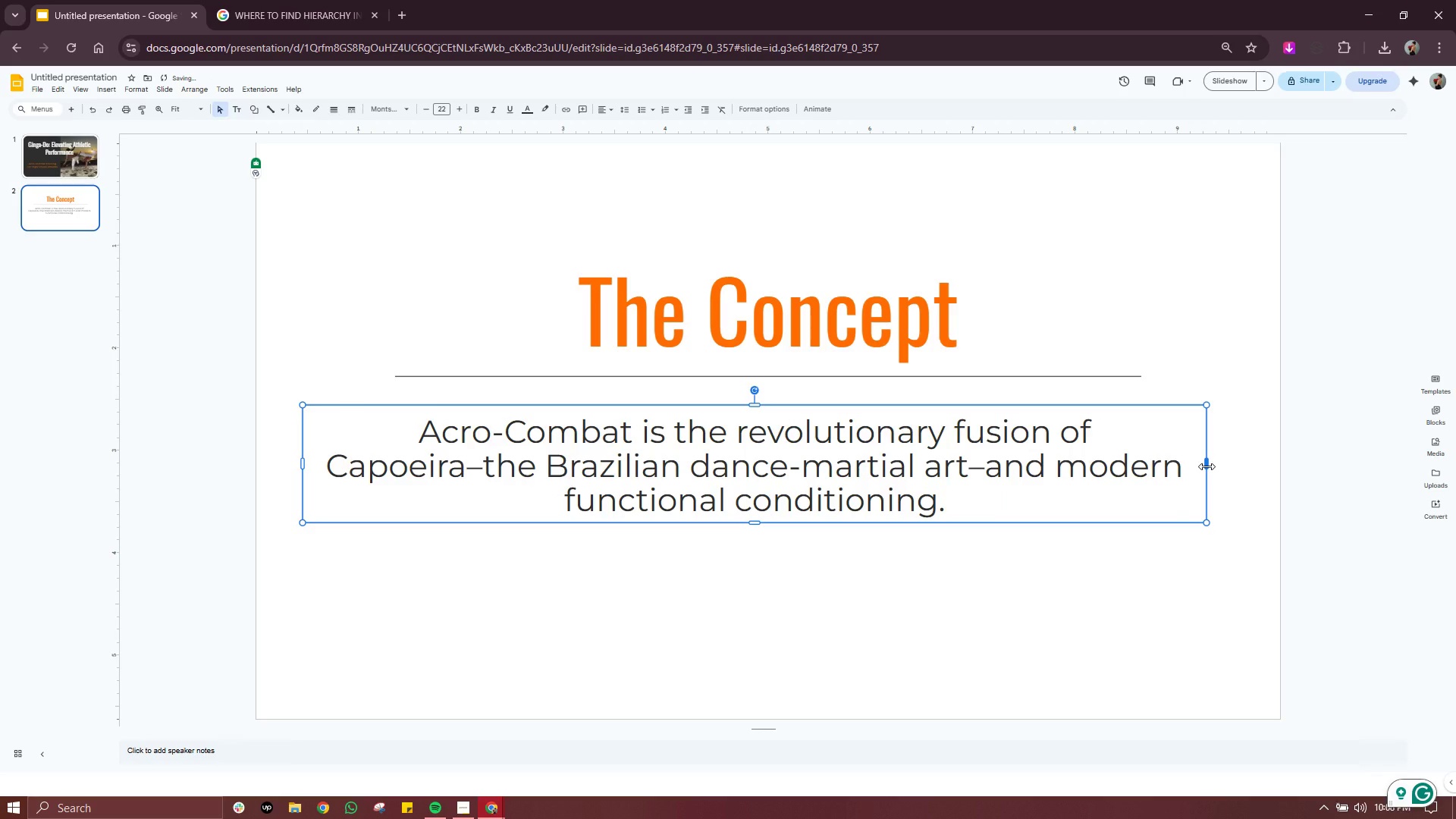 
left_click_drag(start_coordinate=[1207, 466], to_coordinate=[1234, 462])
 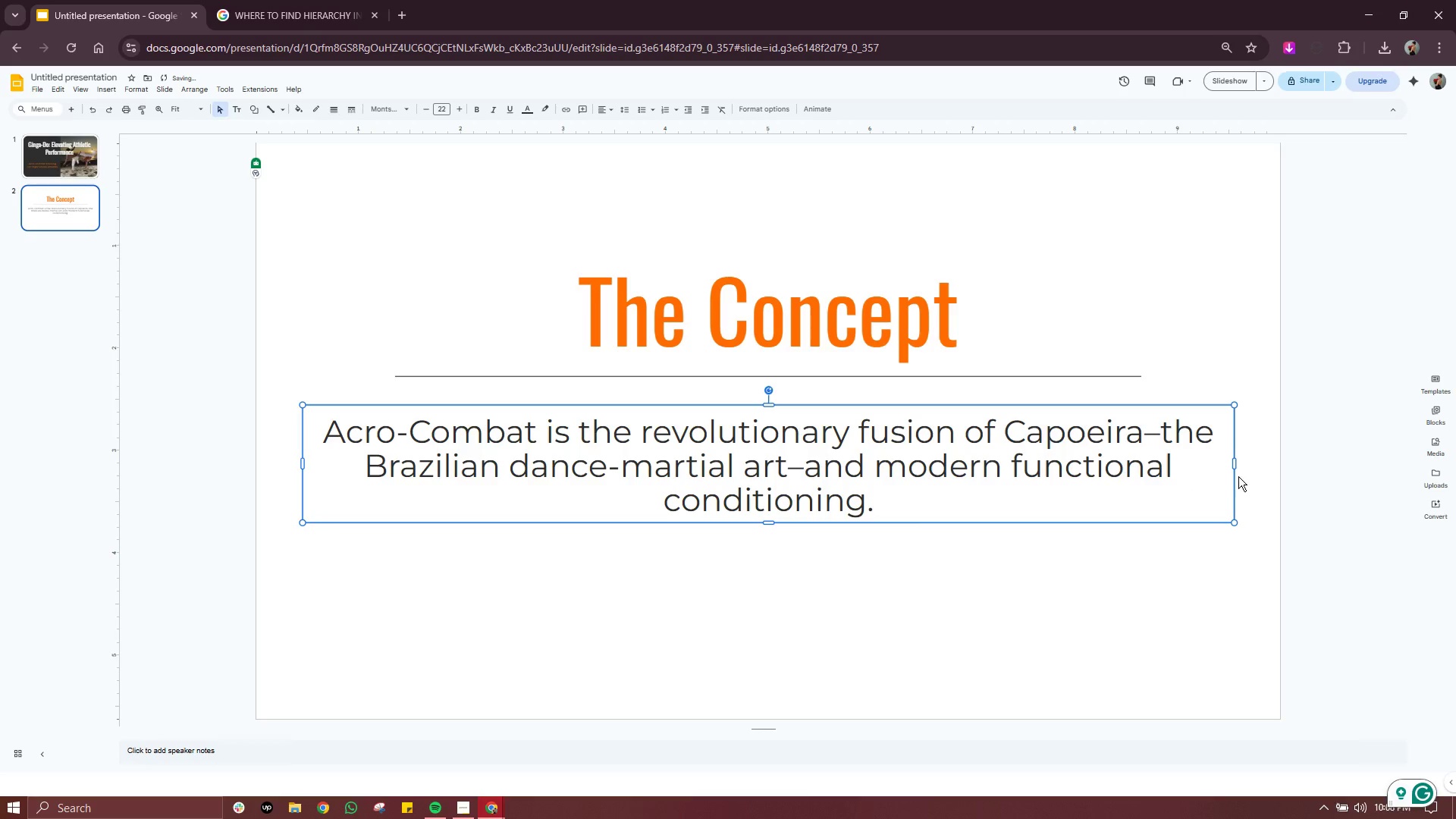 
left_click([1357, 347])
 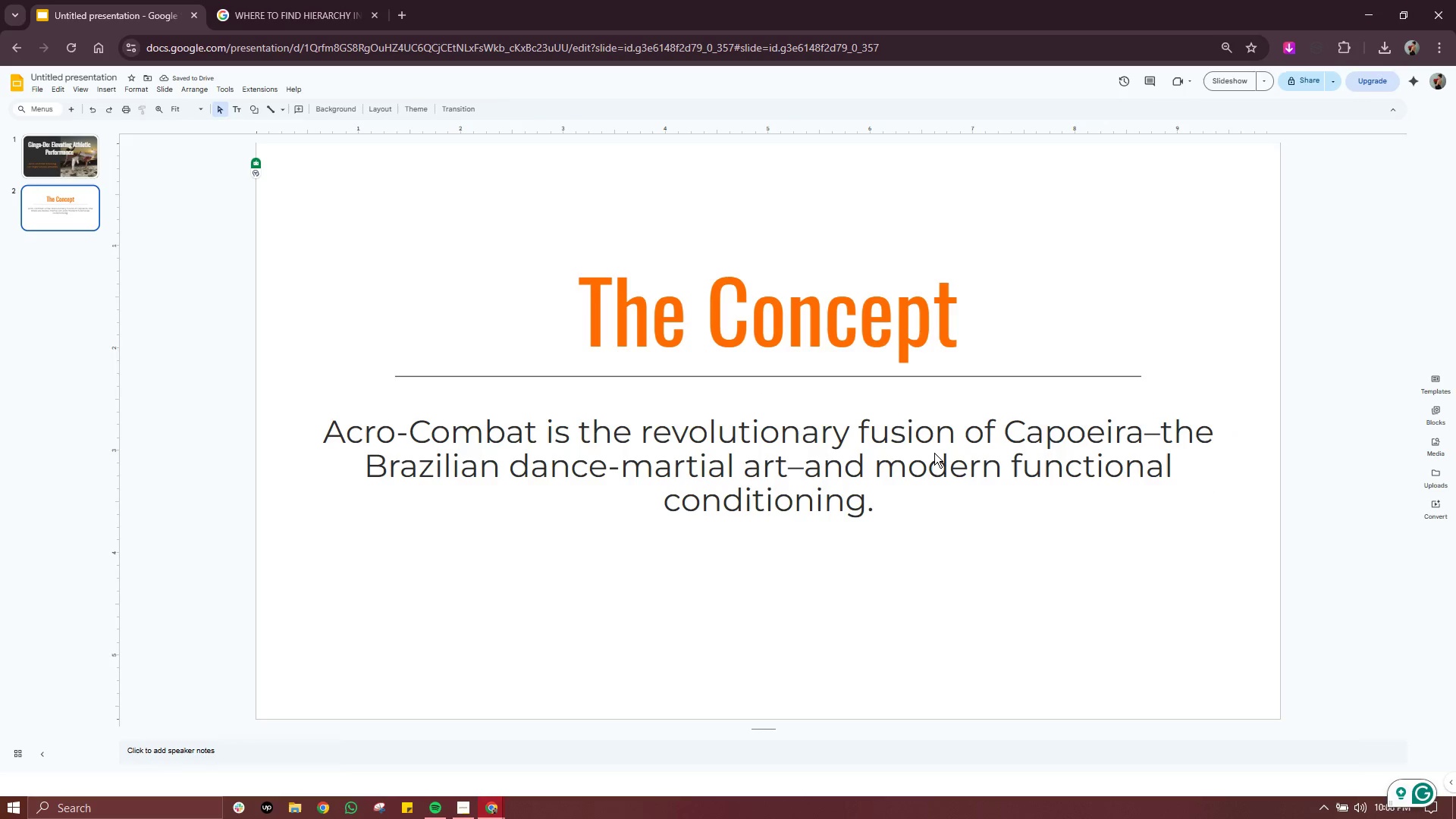 
double_click([934, 453])
 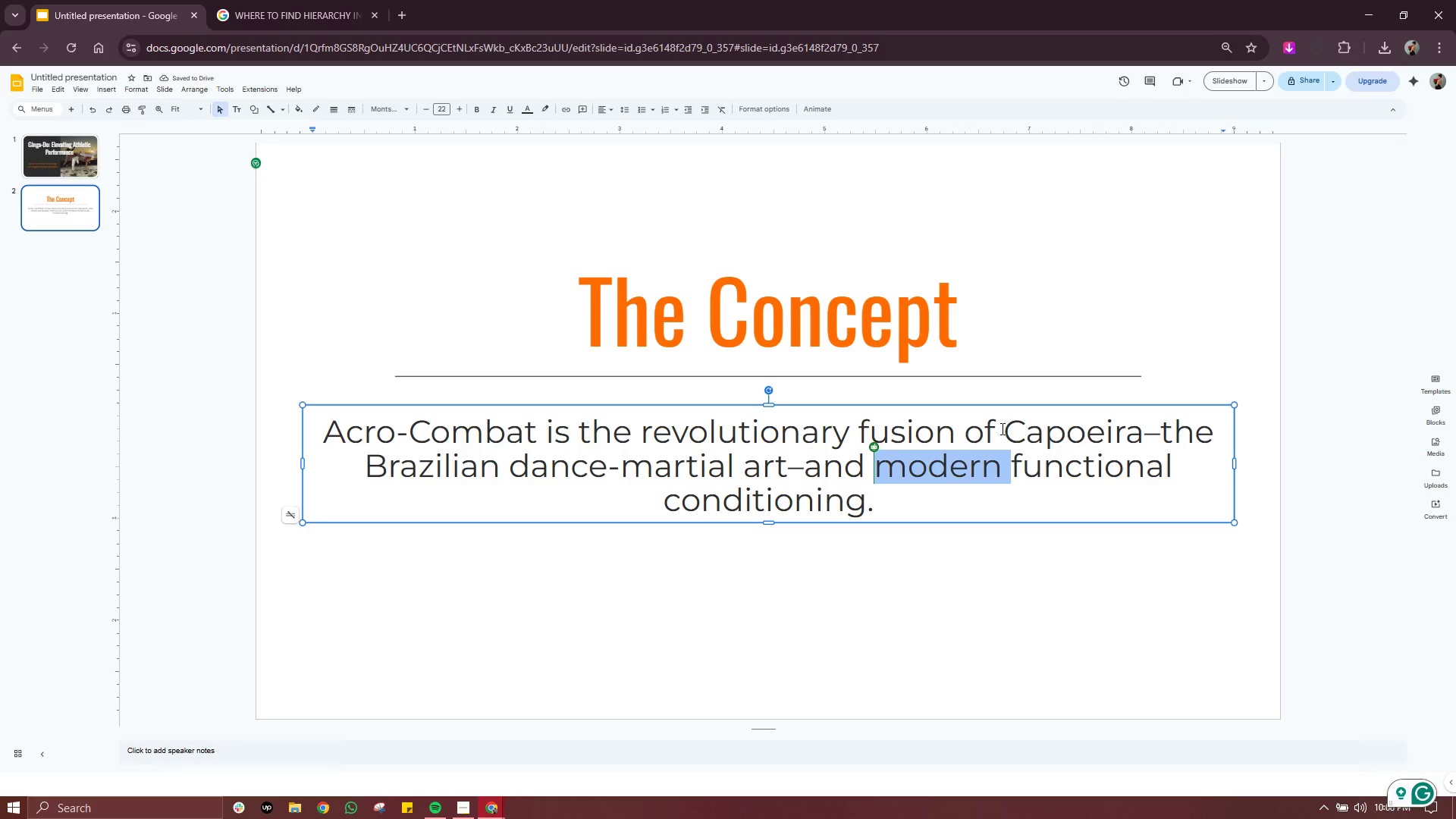 
left_click([1001, 428])
 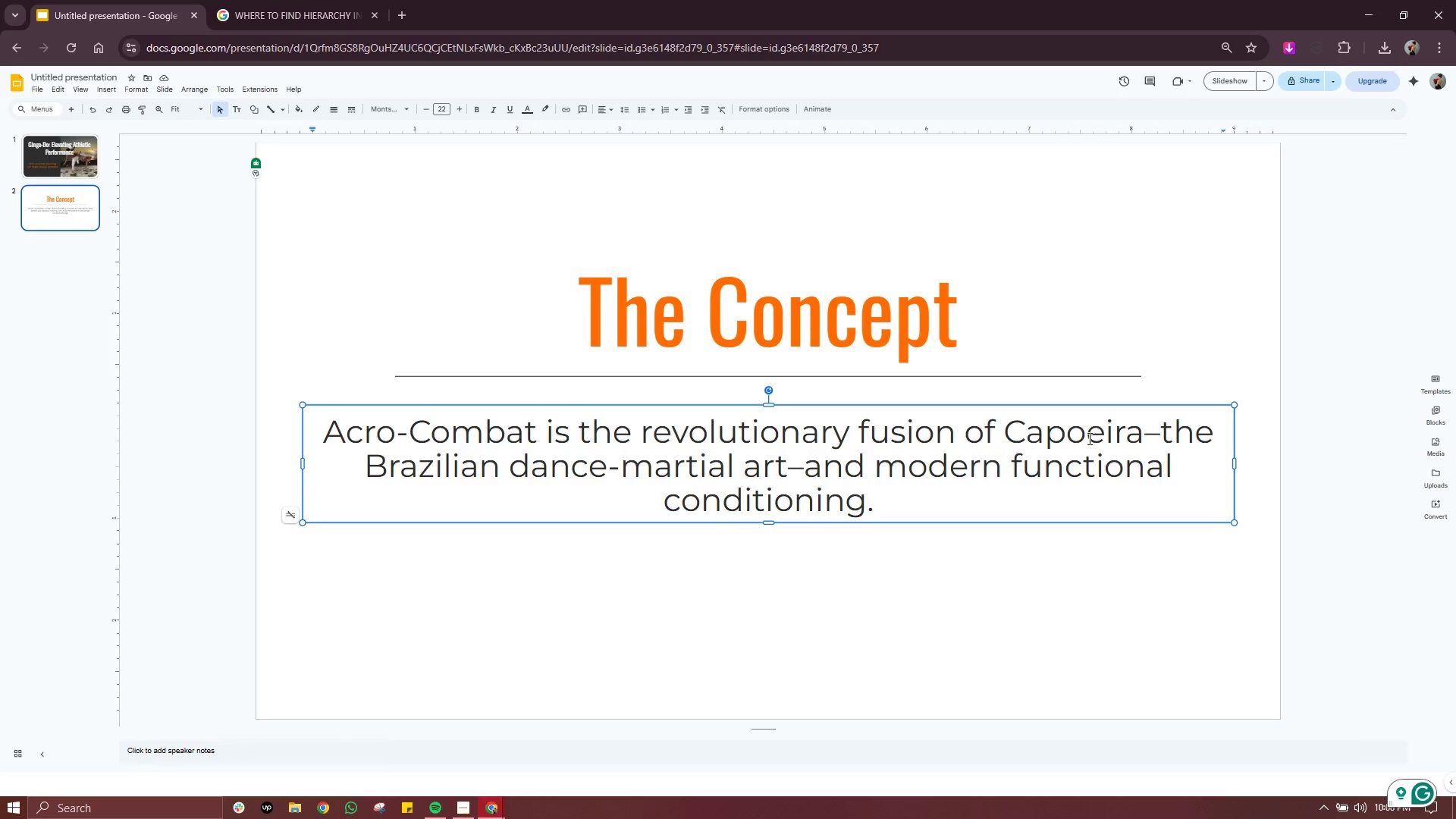 
double_click([1110, 425])
 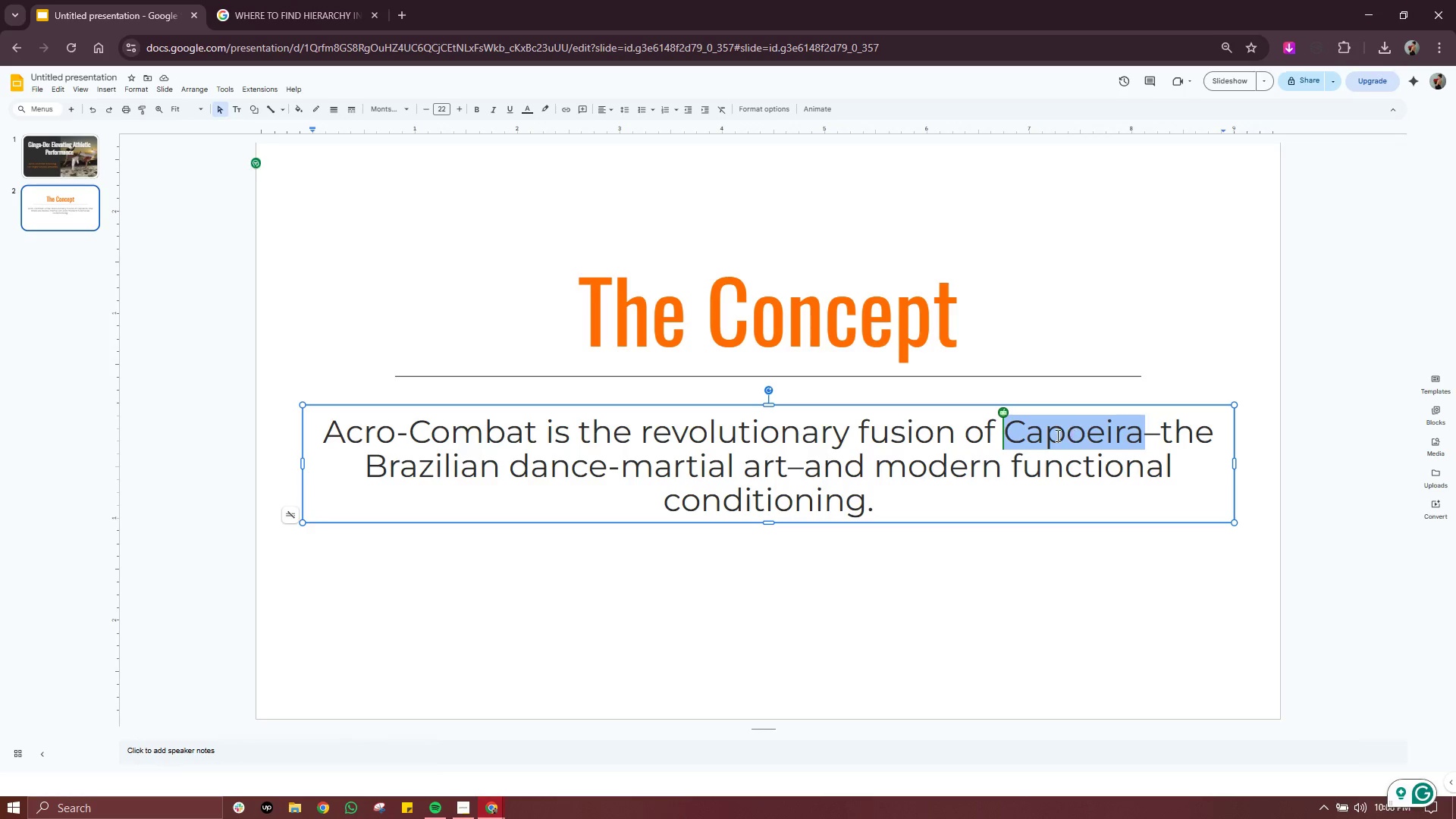 
left_click([1056, 435])
 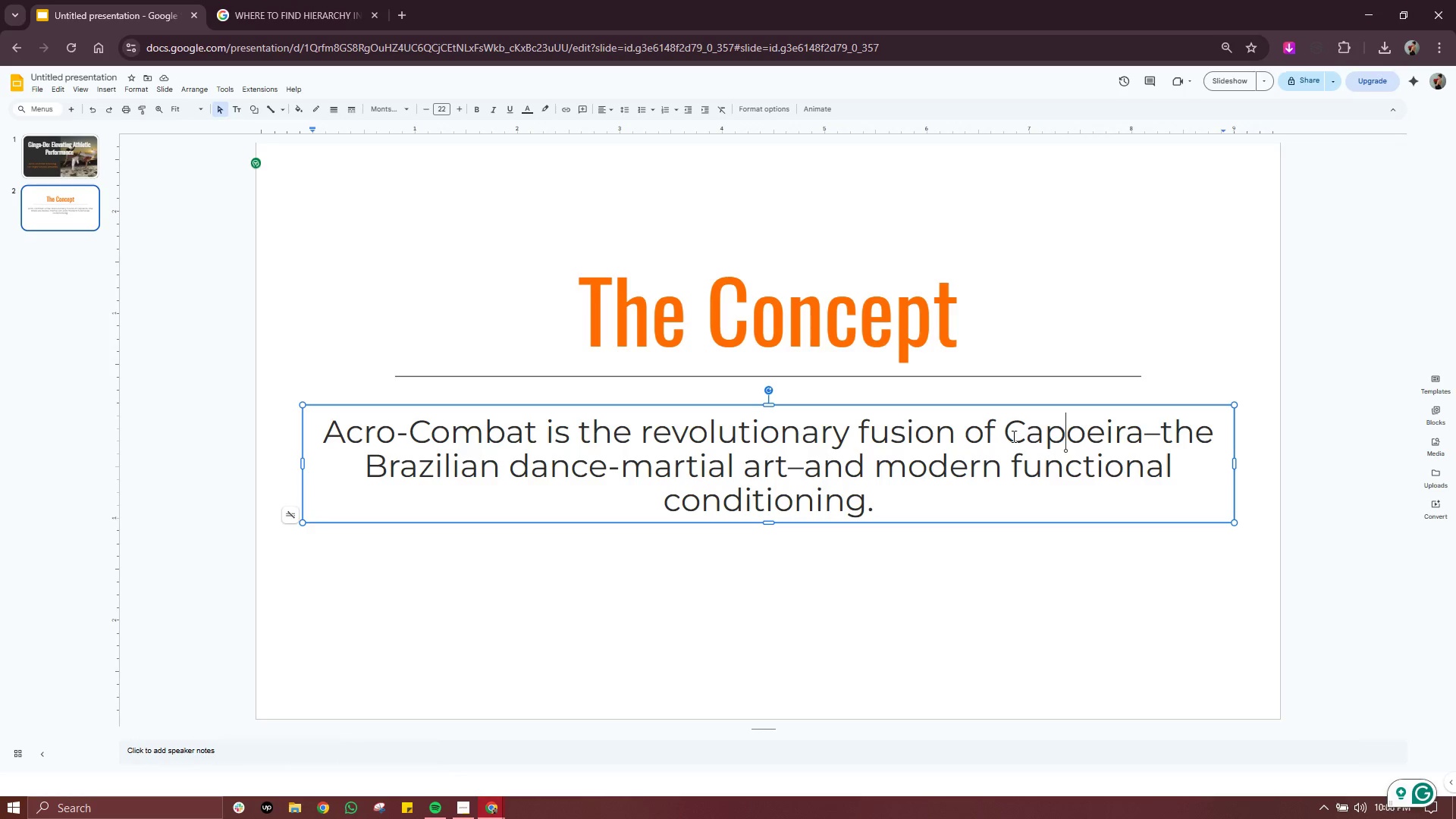 
left_click_drag(start_coordinate=[1012, 436], to_coordinate=[1209, 430])
 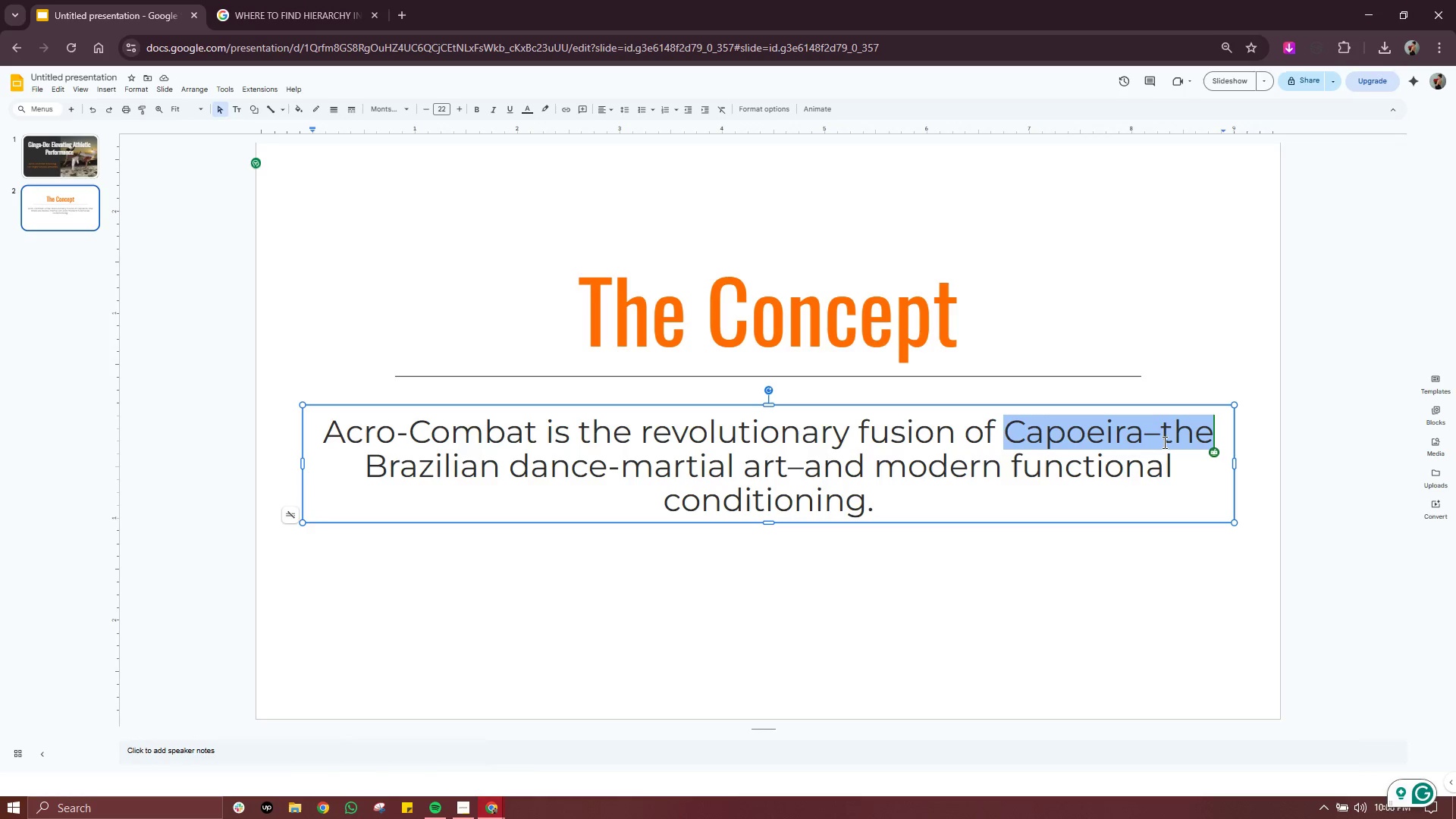 
right_click([1163, 442])
 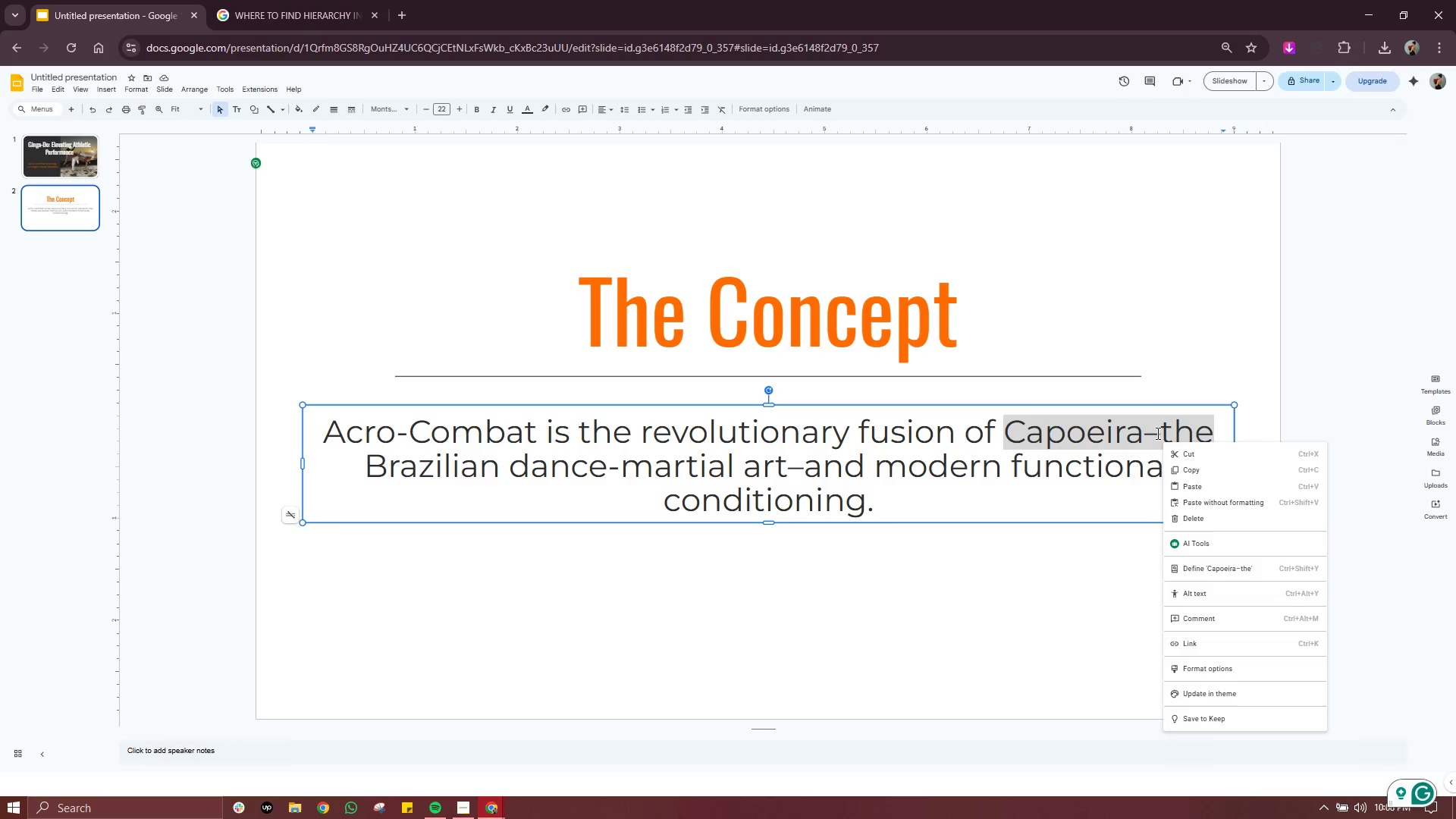 
left_click([1134, 435])
 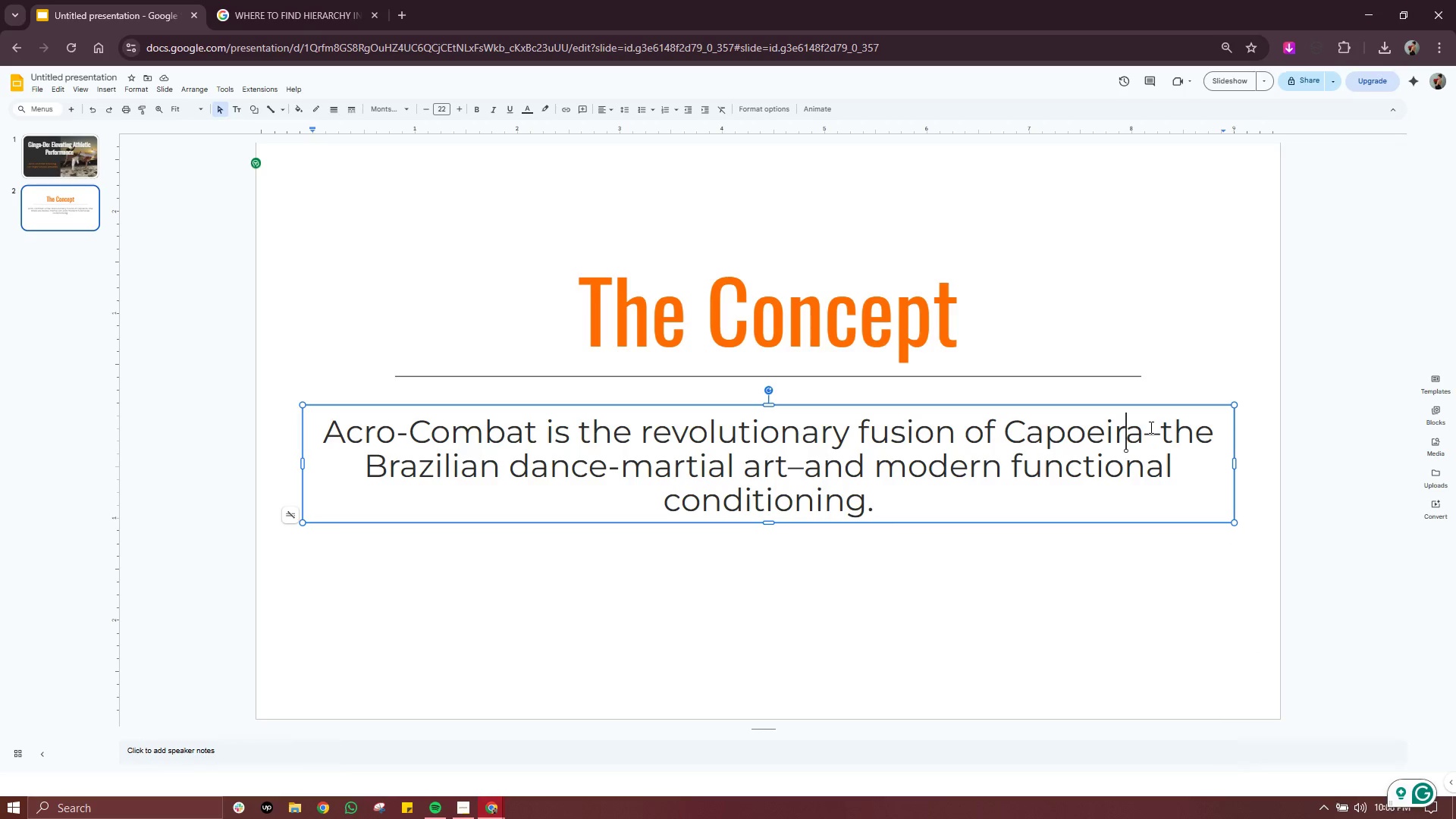 
left_click([1150, 427])
 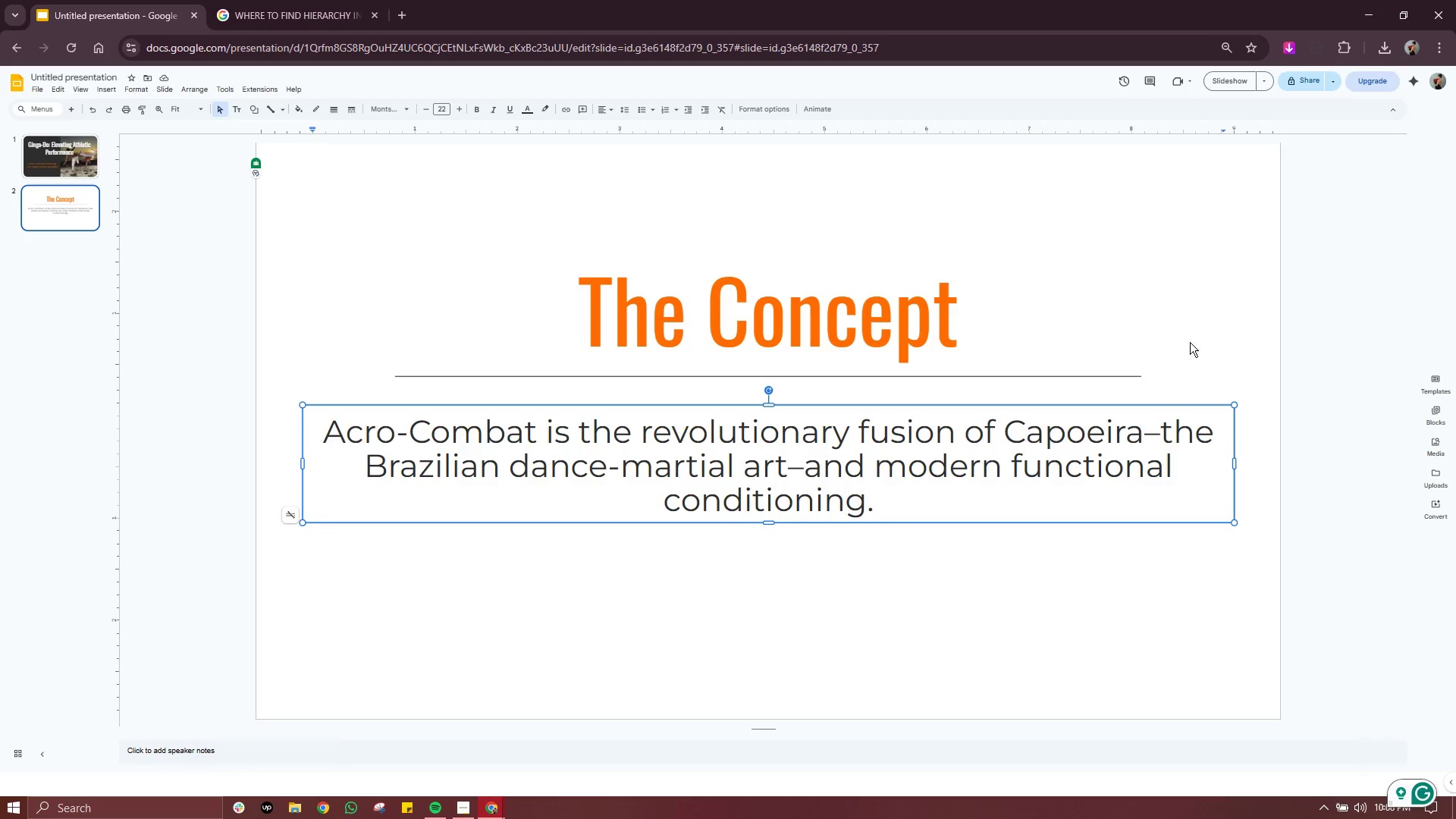 
left_click([1210, 313])
 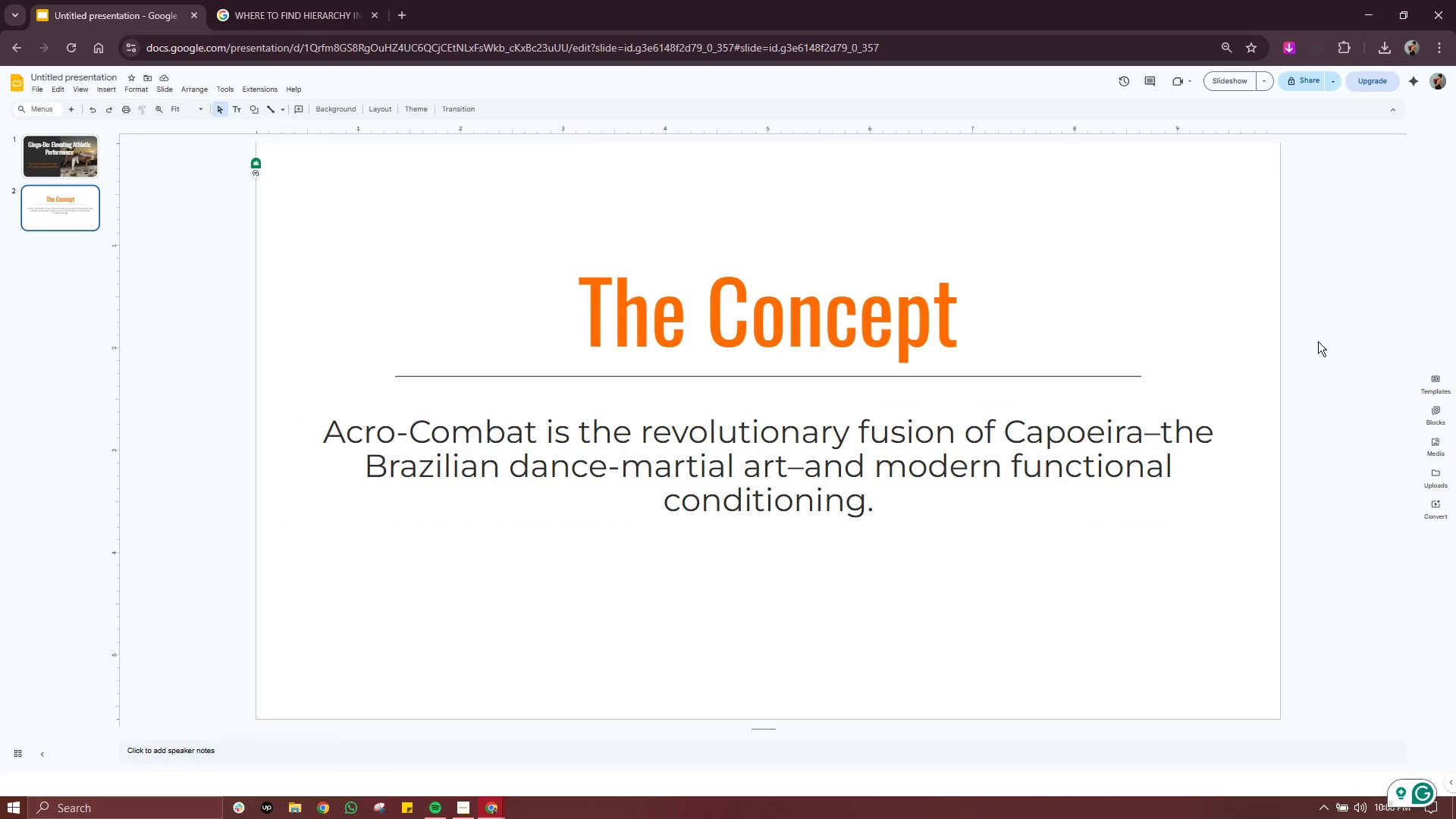 
left_click([1319, 341])
 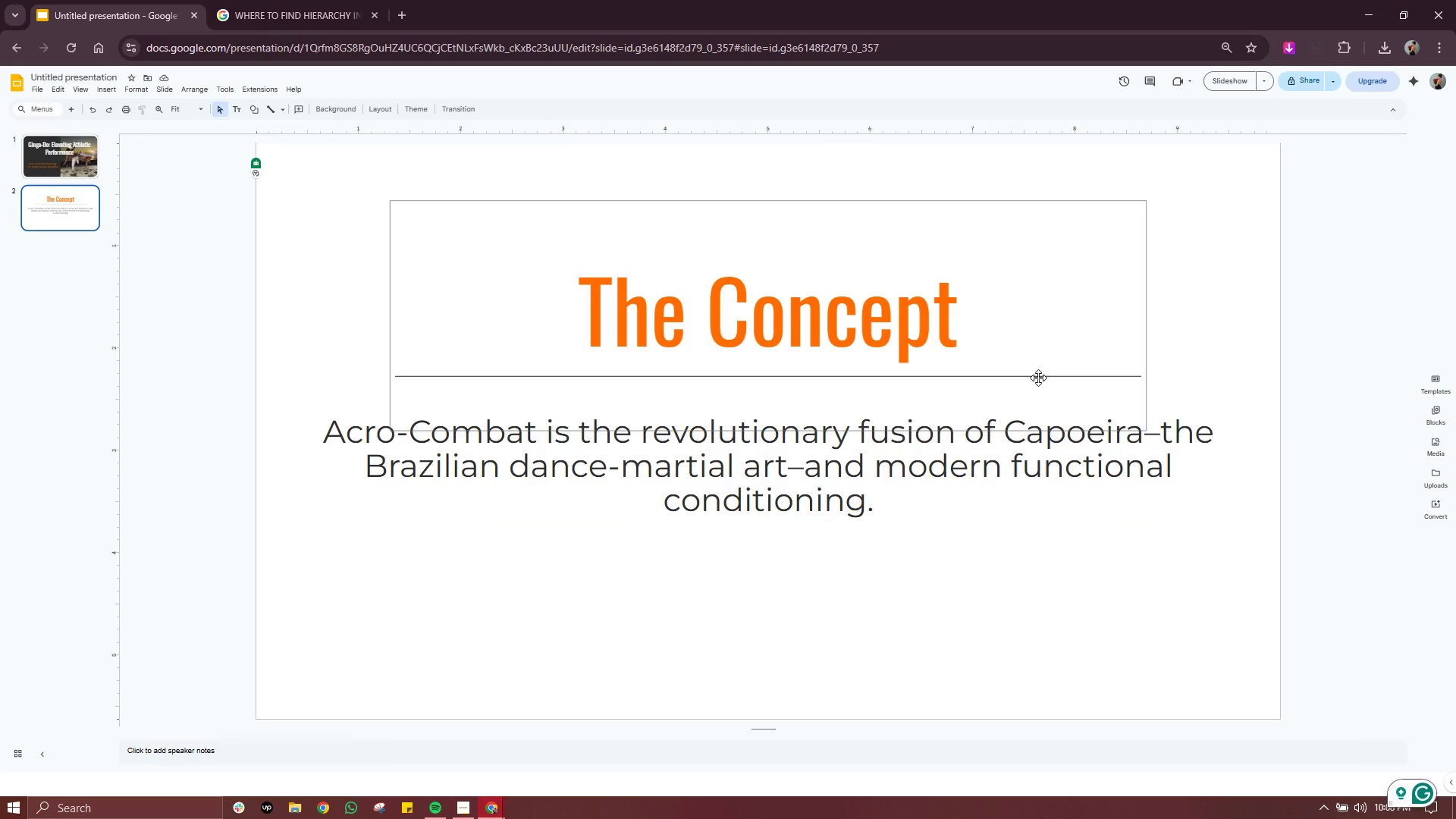 
left_click([1038, 377])
 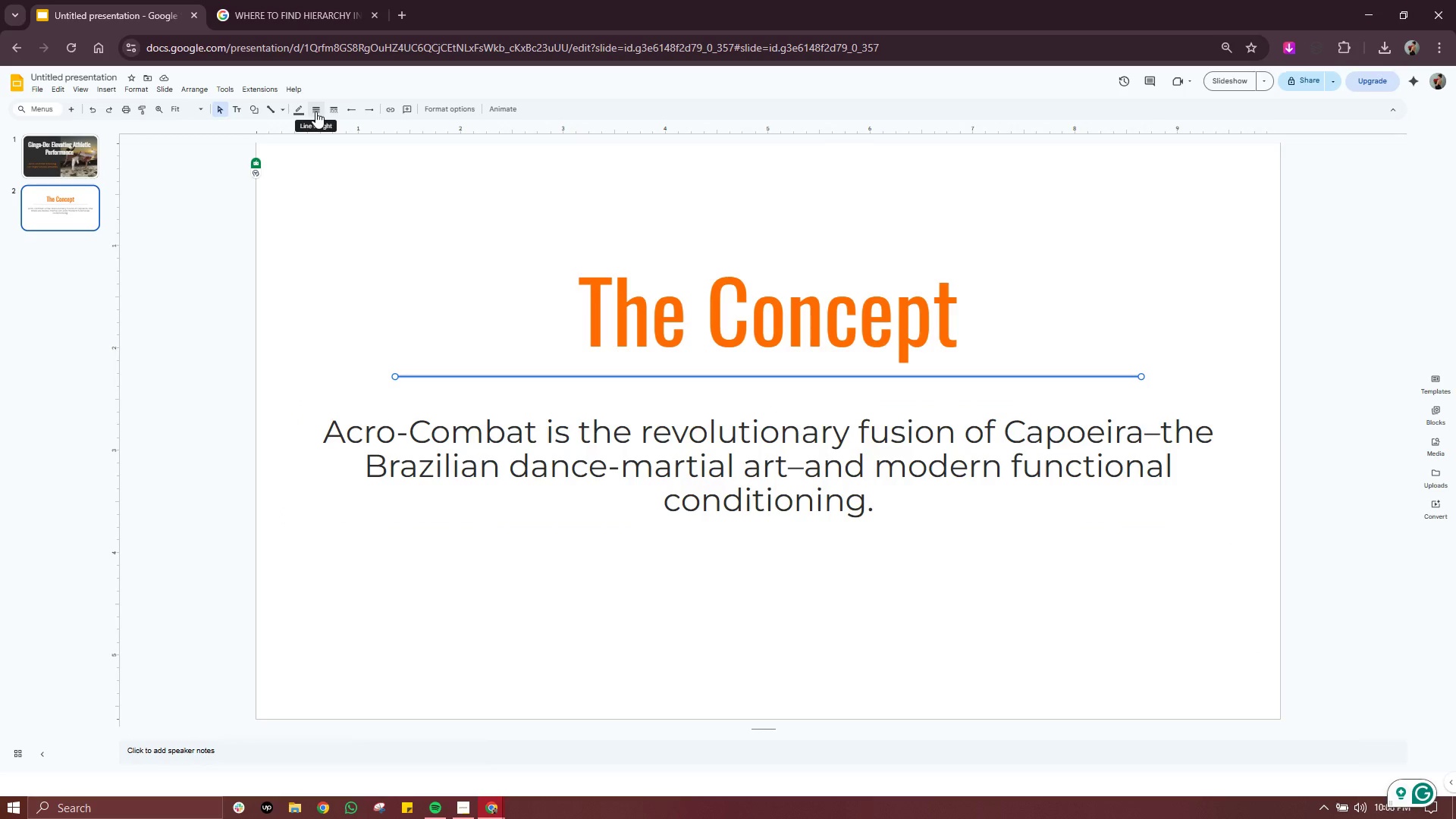 
wait(5.5)
 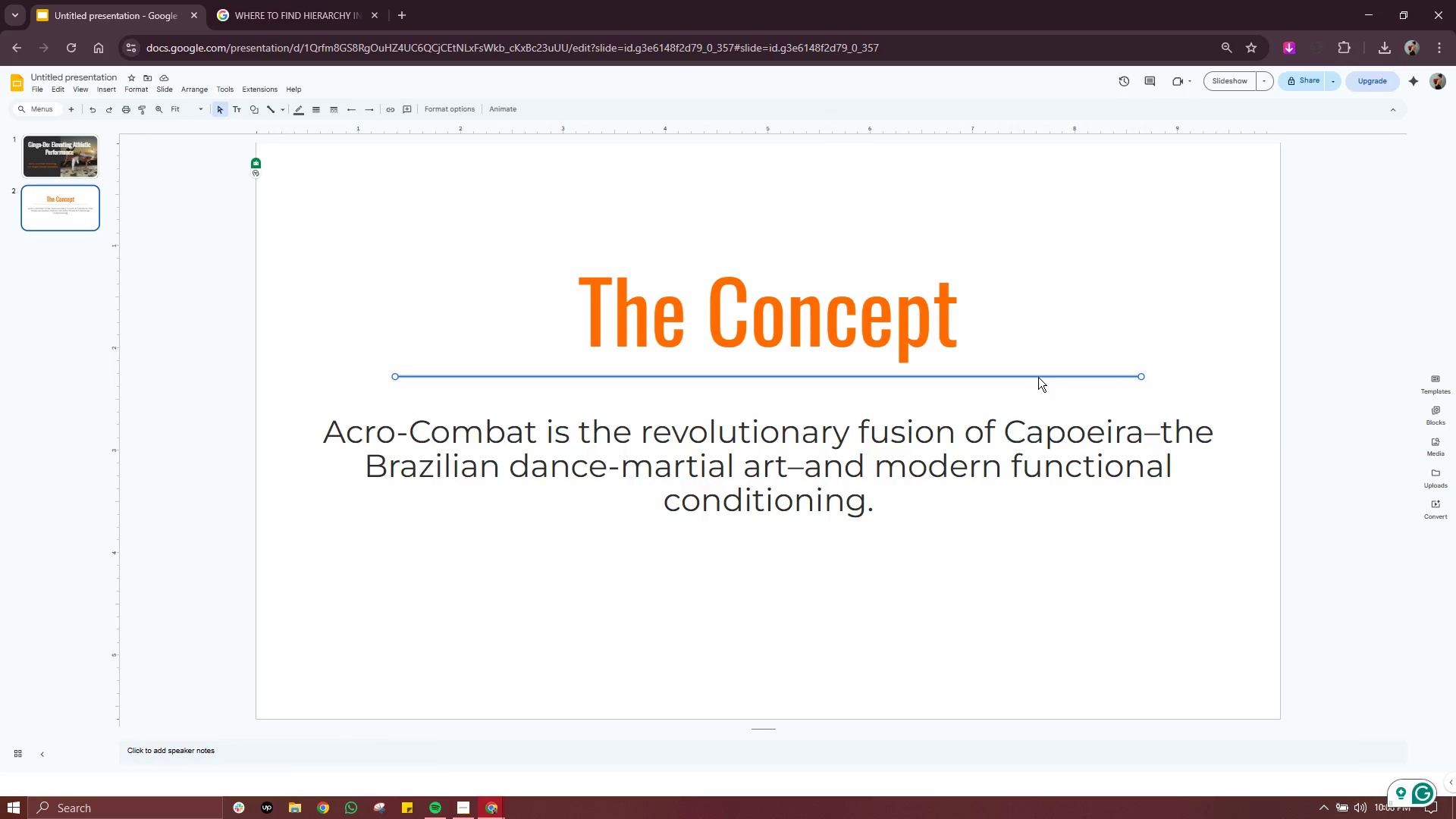 
left_click([199, 111])
 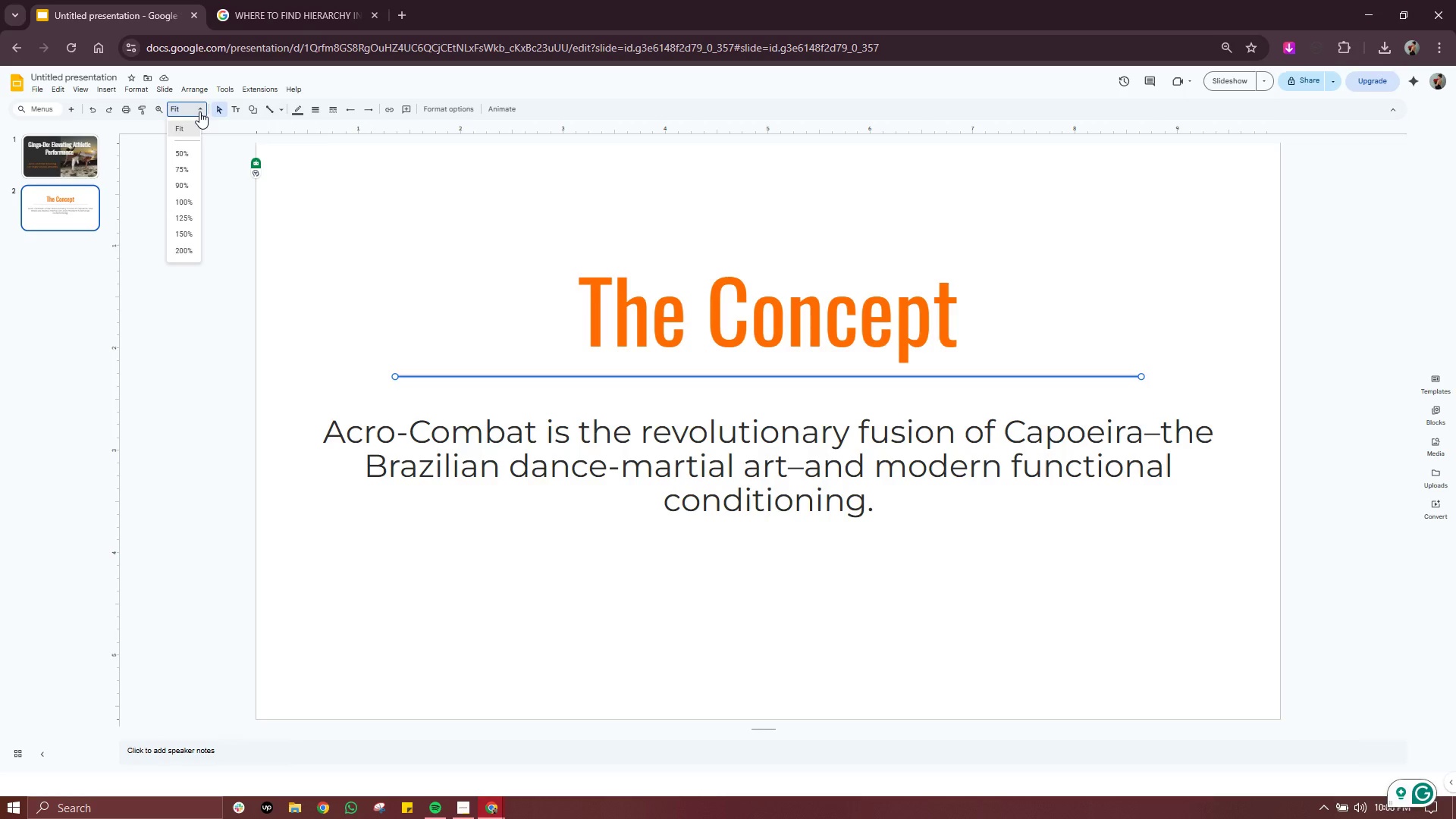 
left_click([199, 111])
 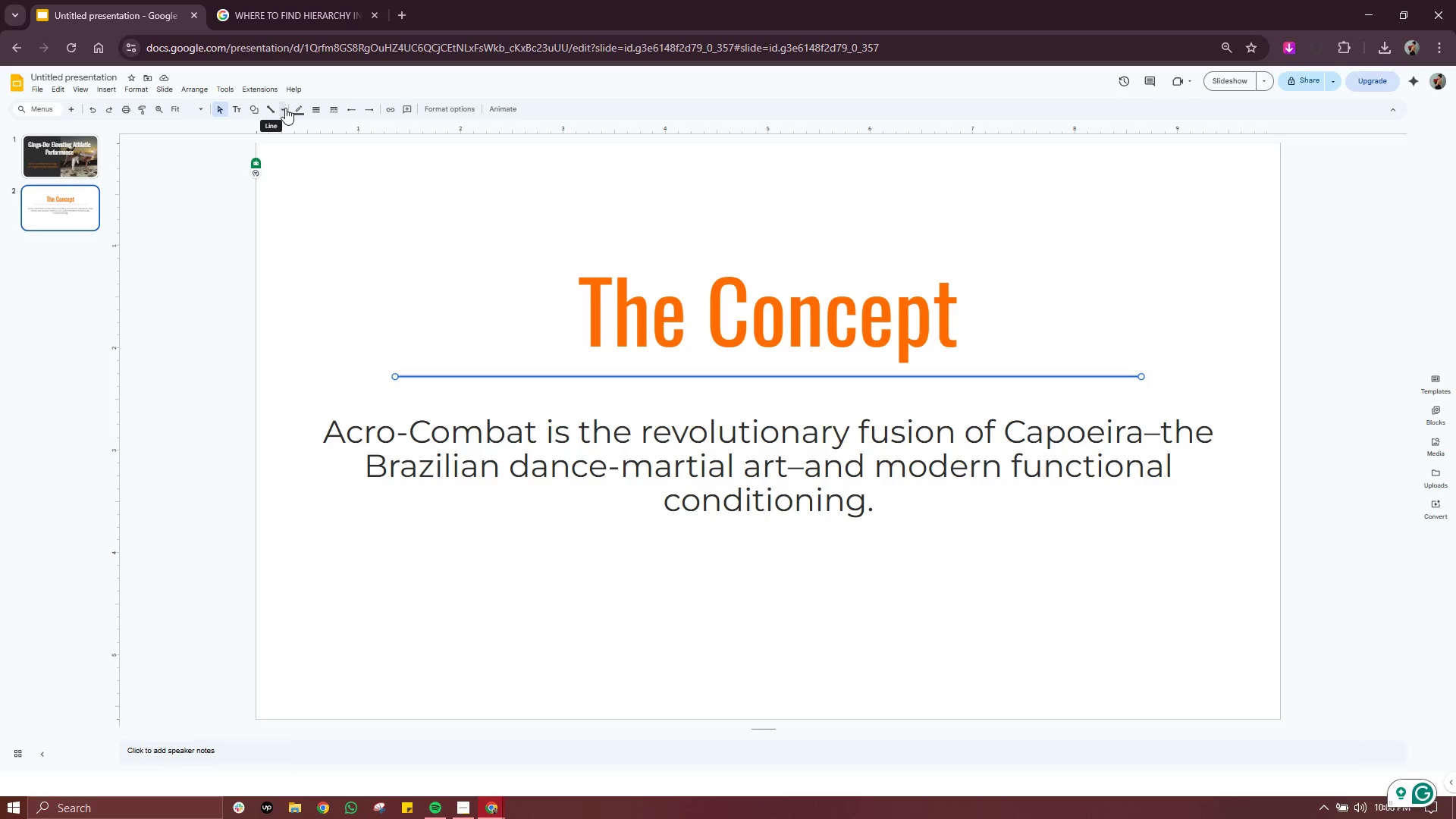 
left_click([286, 108])
 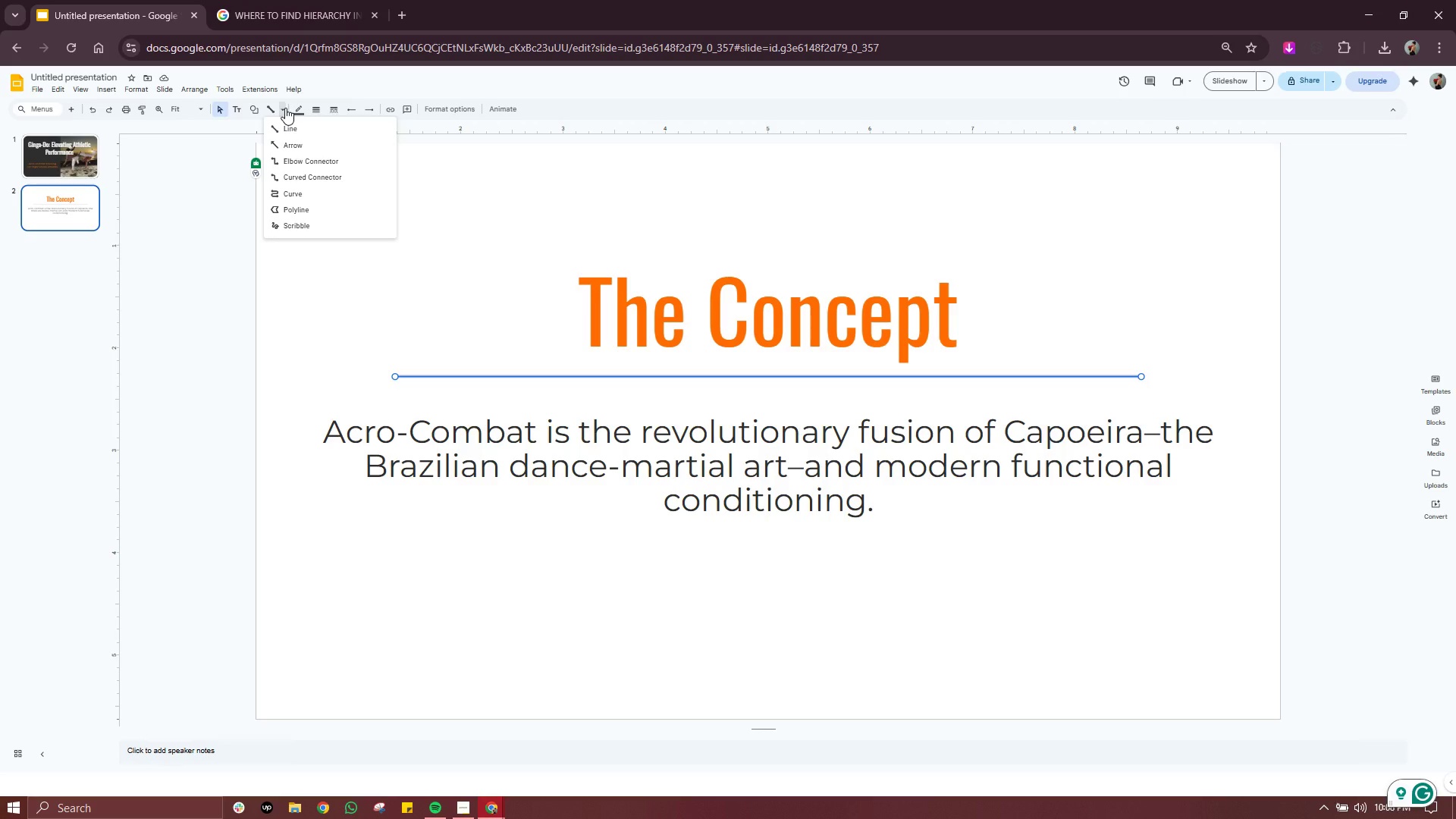 
left_click([285, 108])
 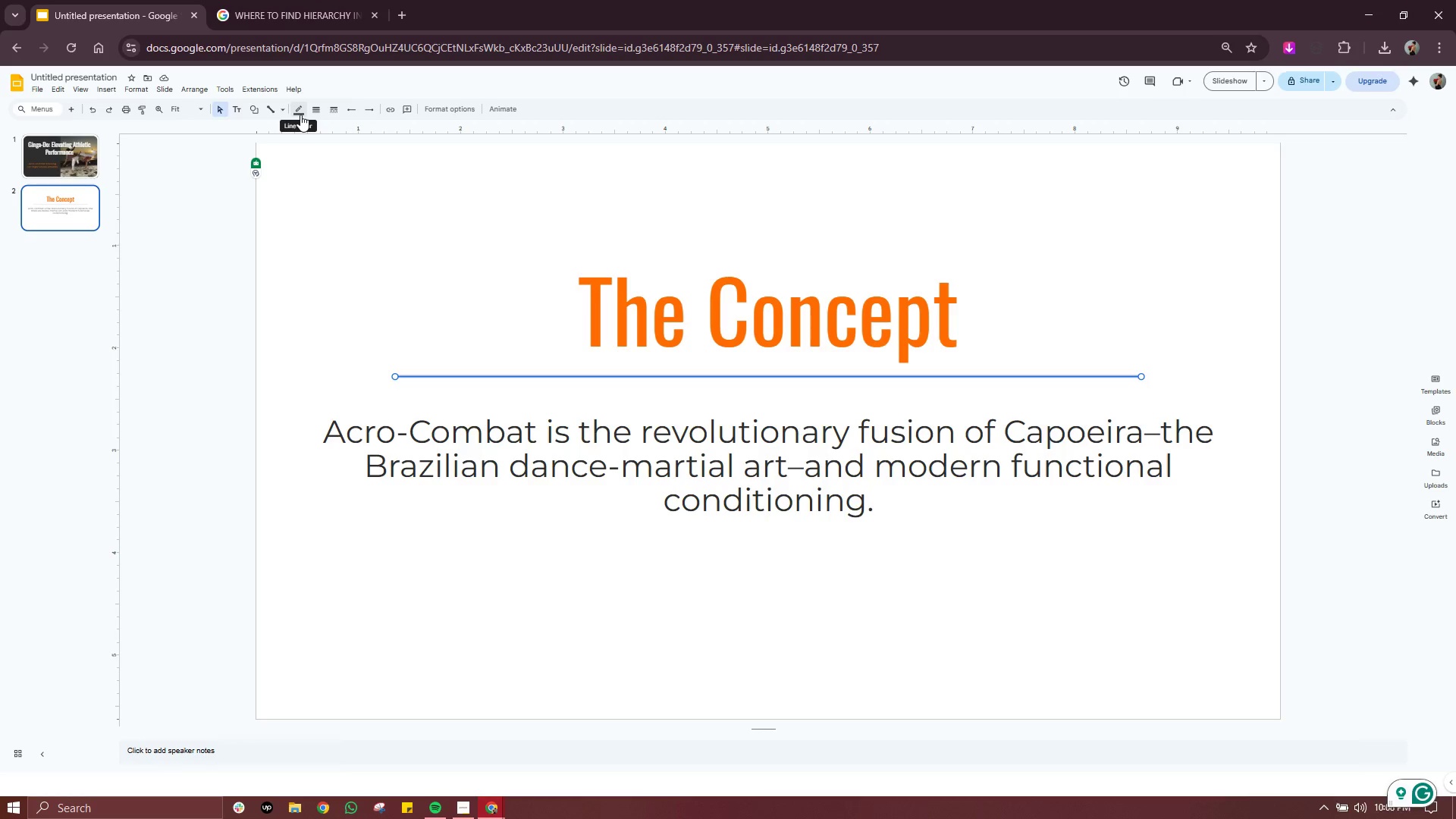 
left_click([318, 114])
 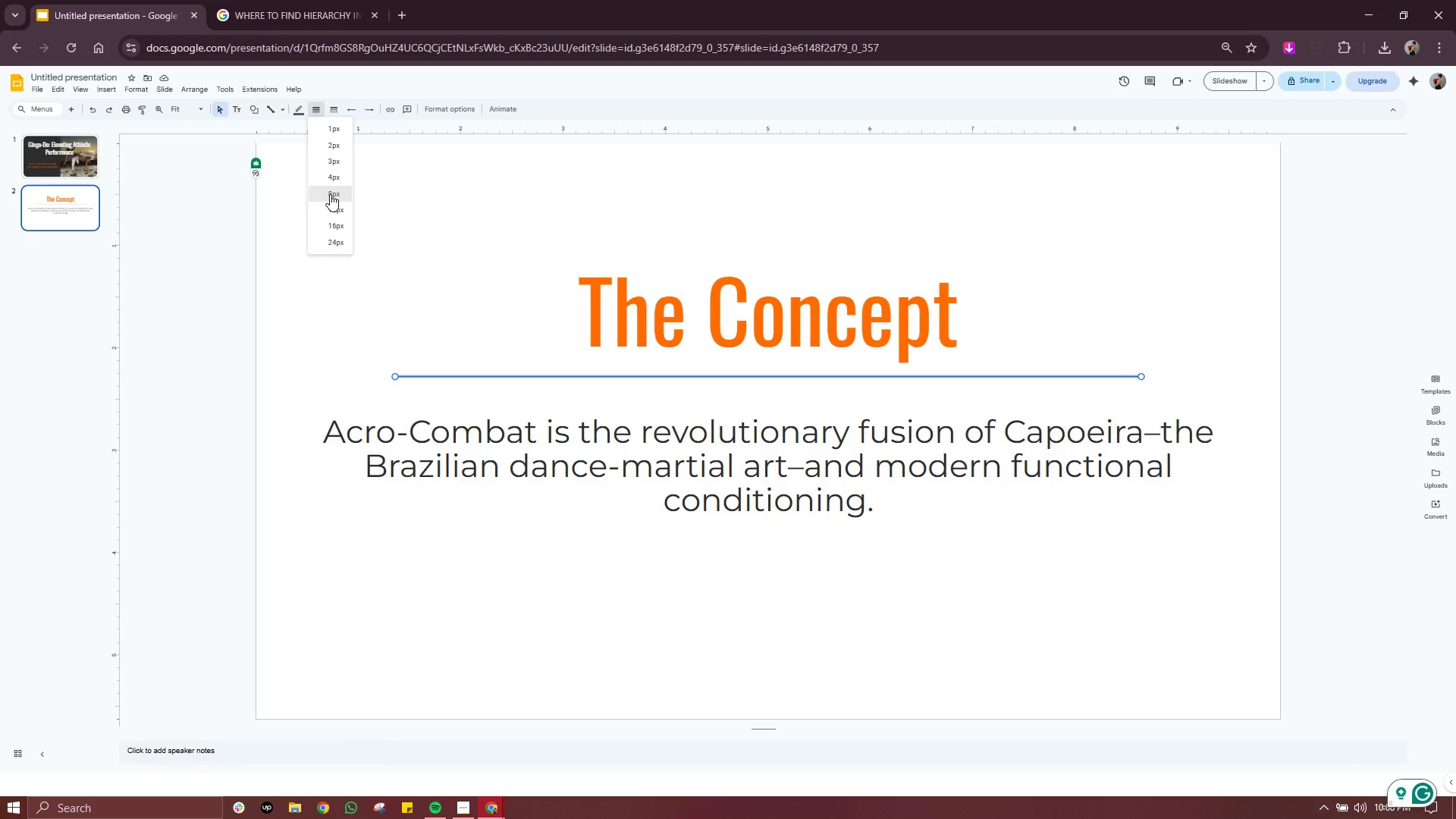 
left_click([330, 194])
 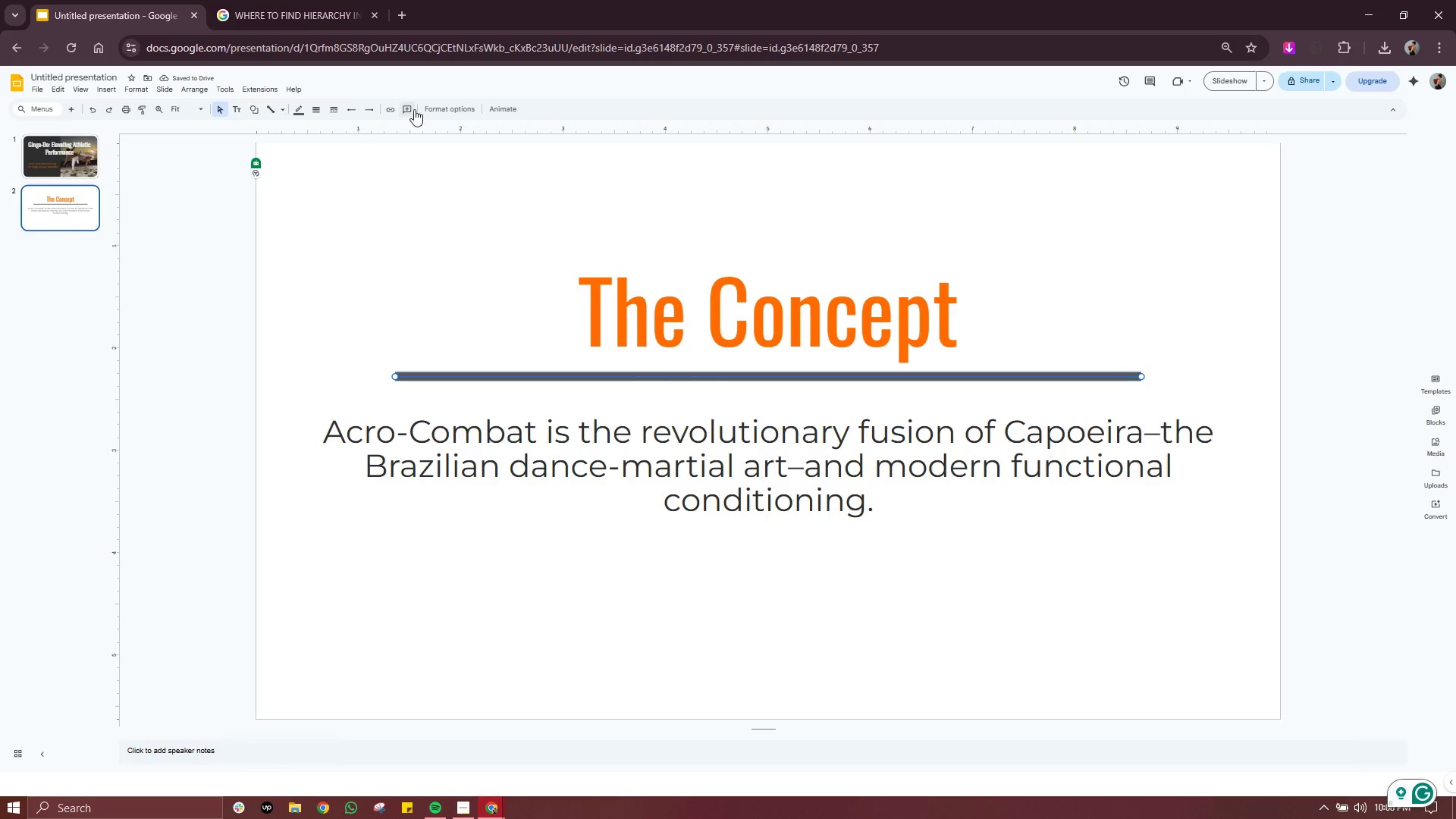 
wait(6.81)
 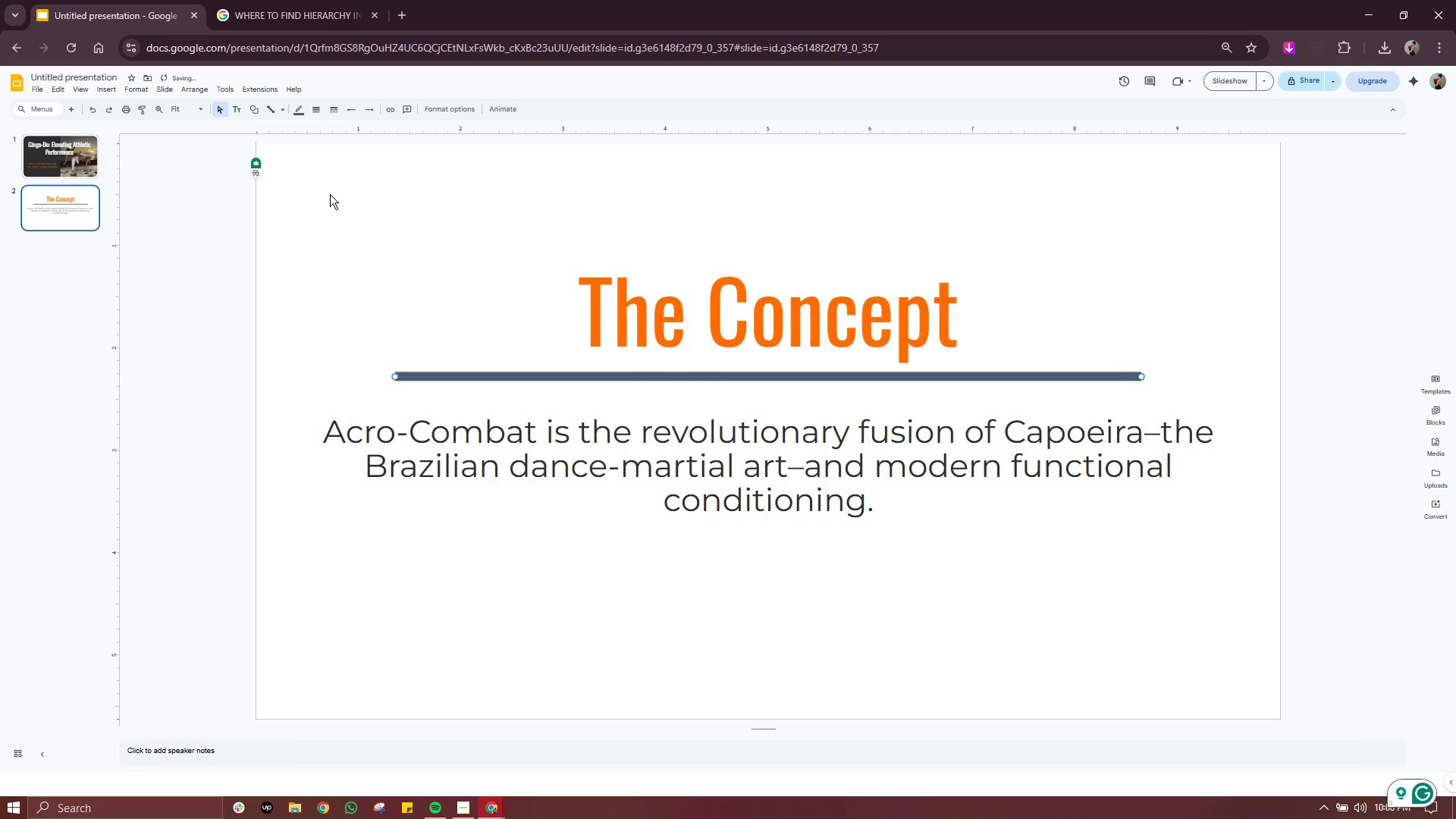 
left_click([465, 108])
 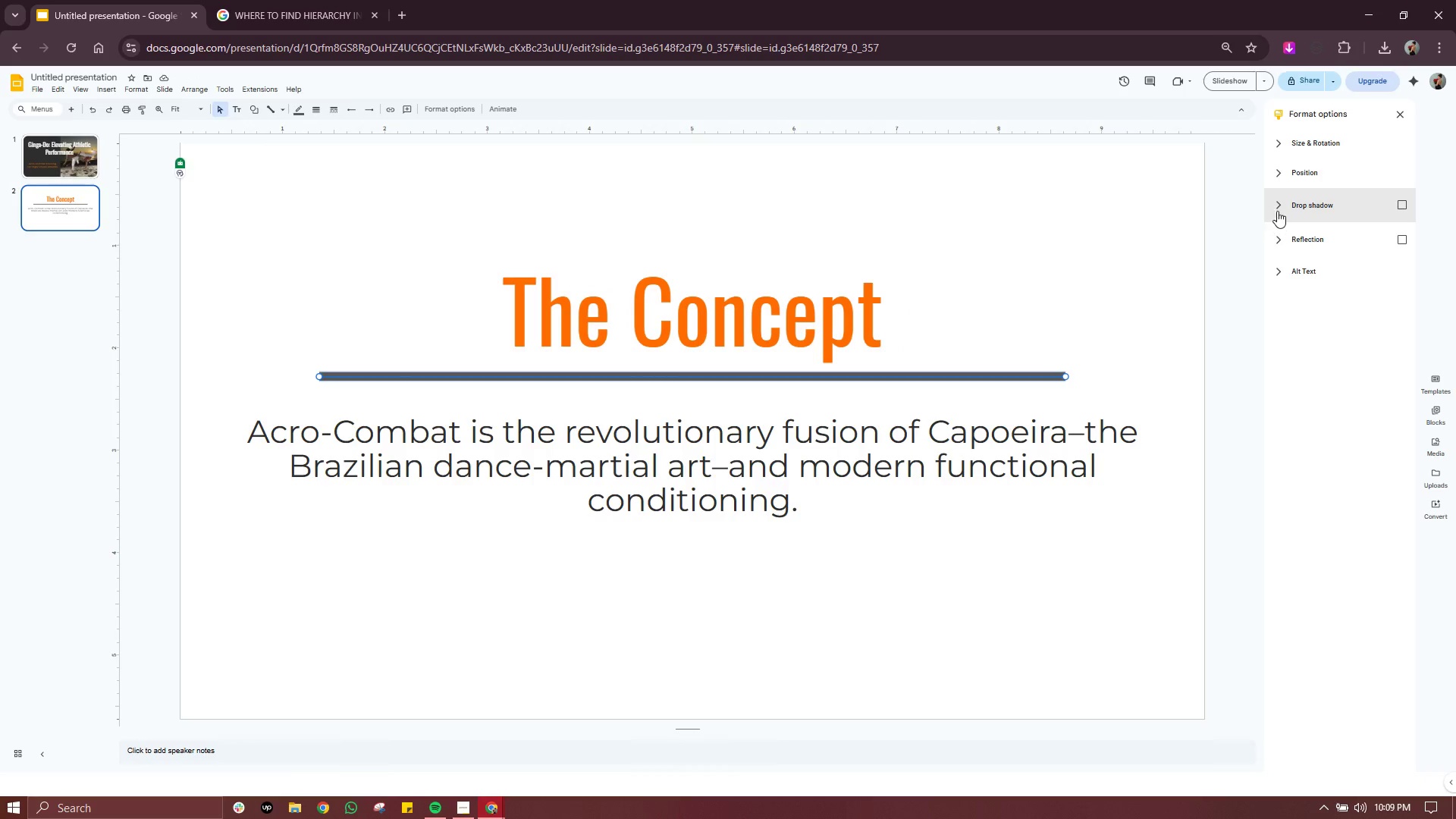 
left_click([1276, 171])
 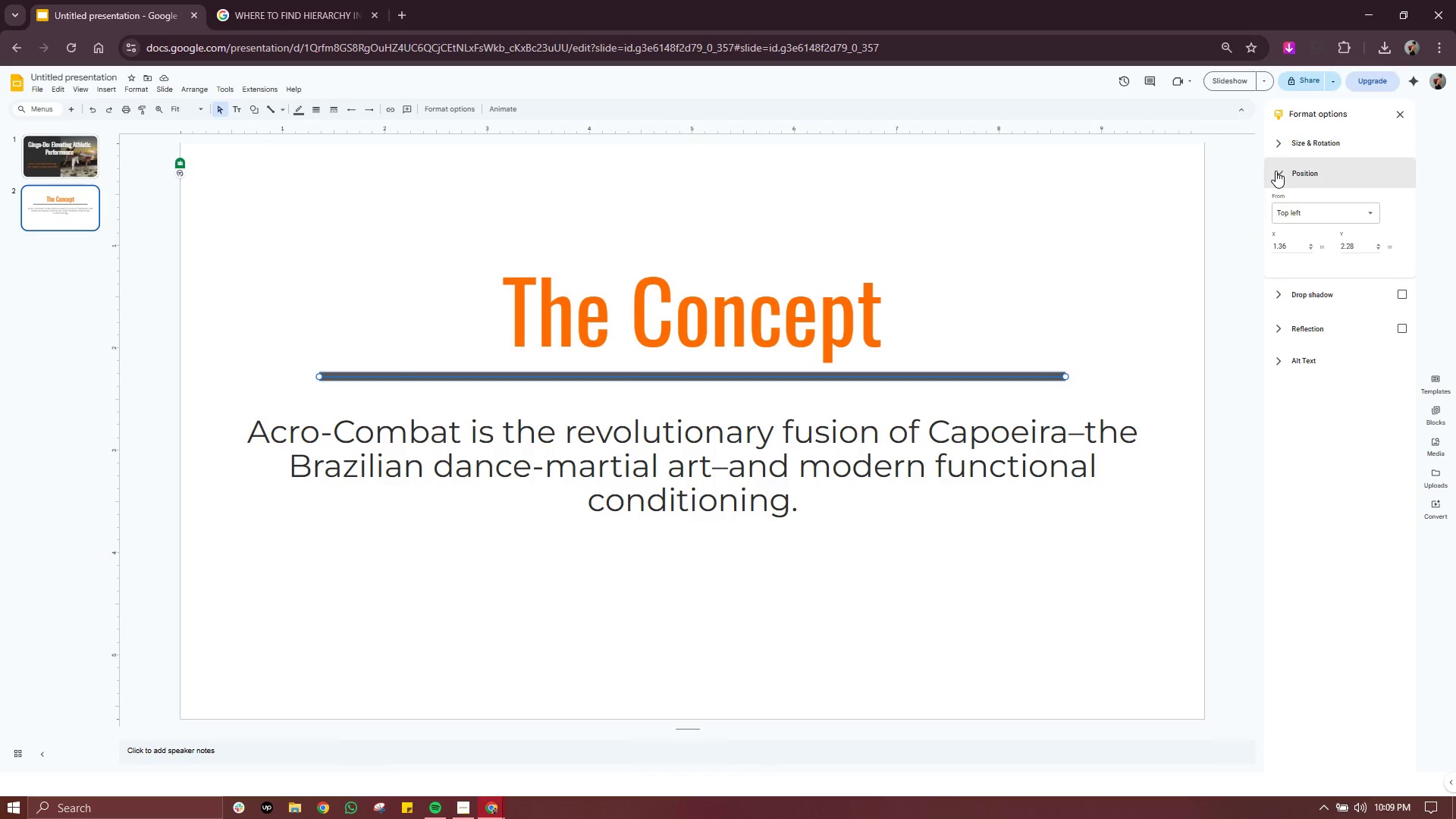 
left_click([1276, 171])
 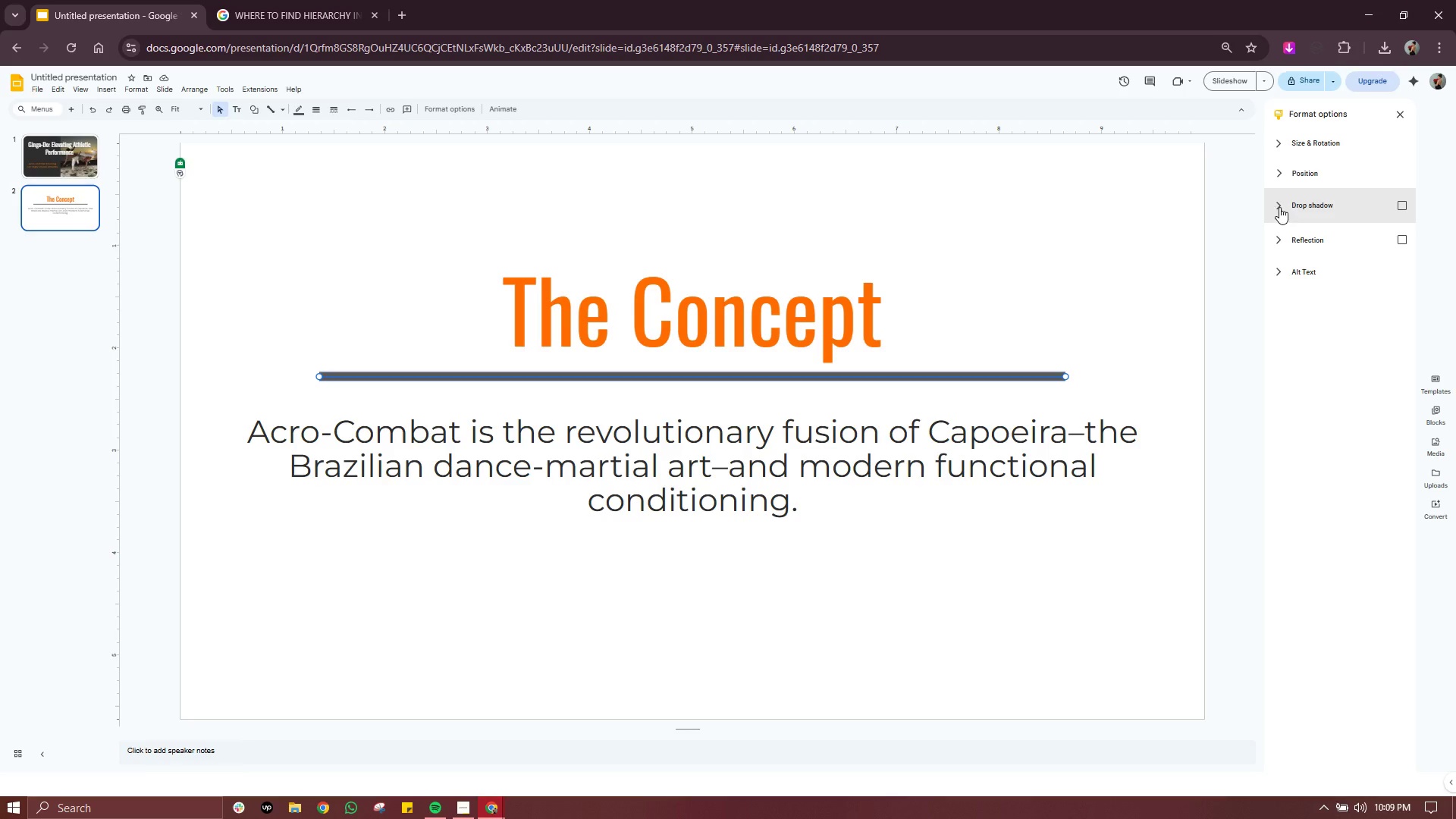 
left_click([1279, 206])
 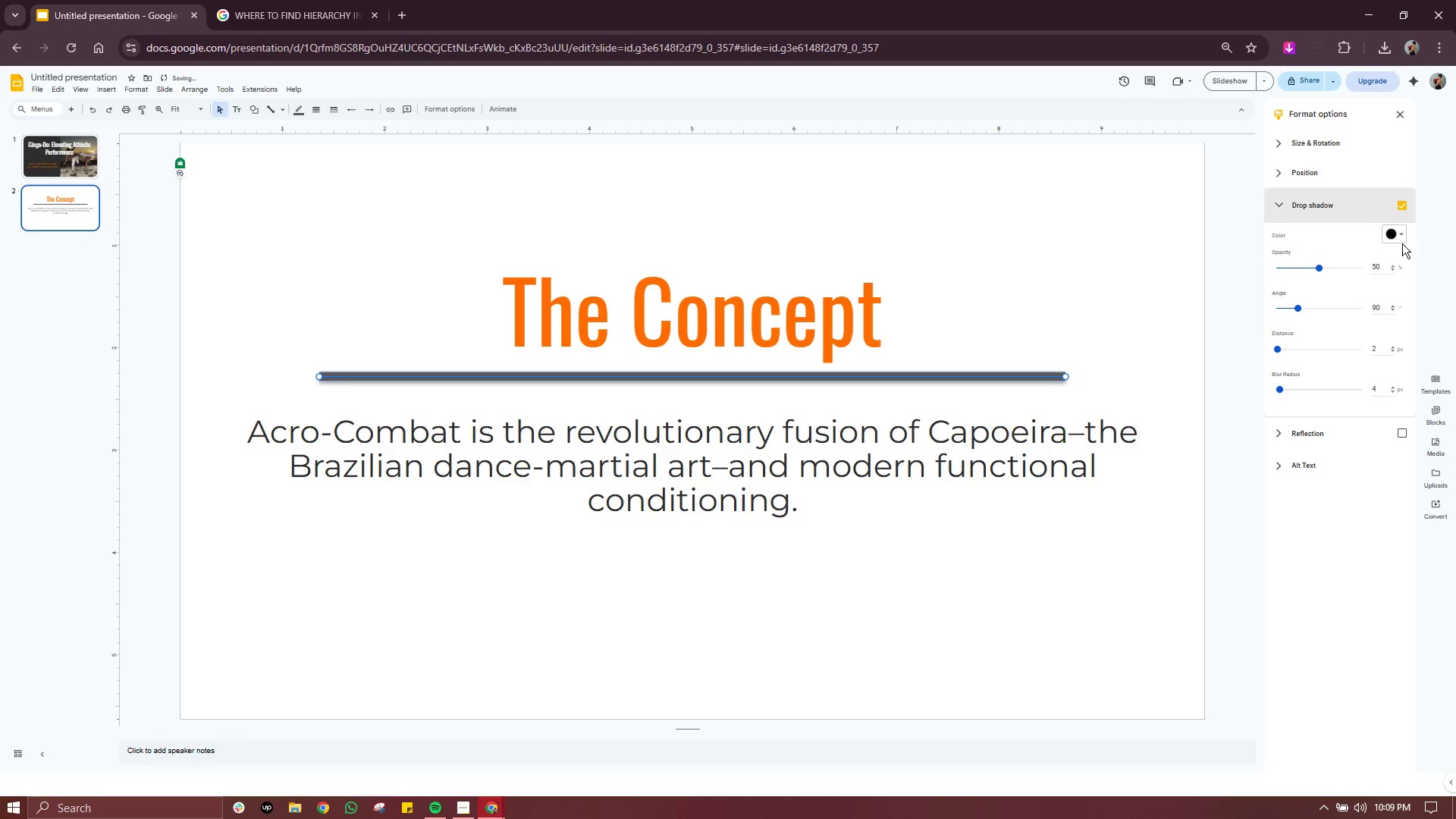 
left_click([1401, 233])
 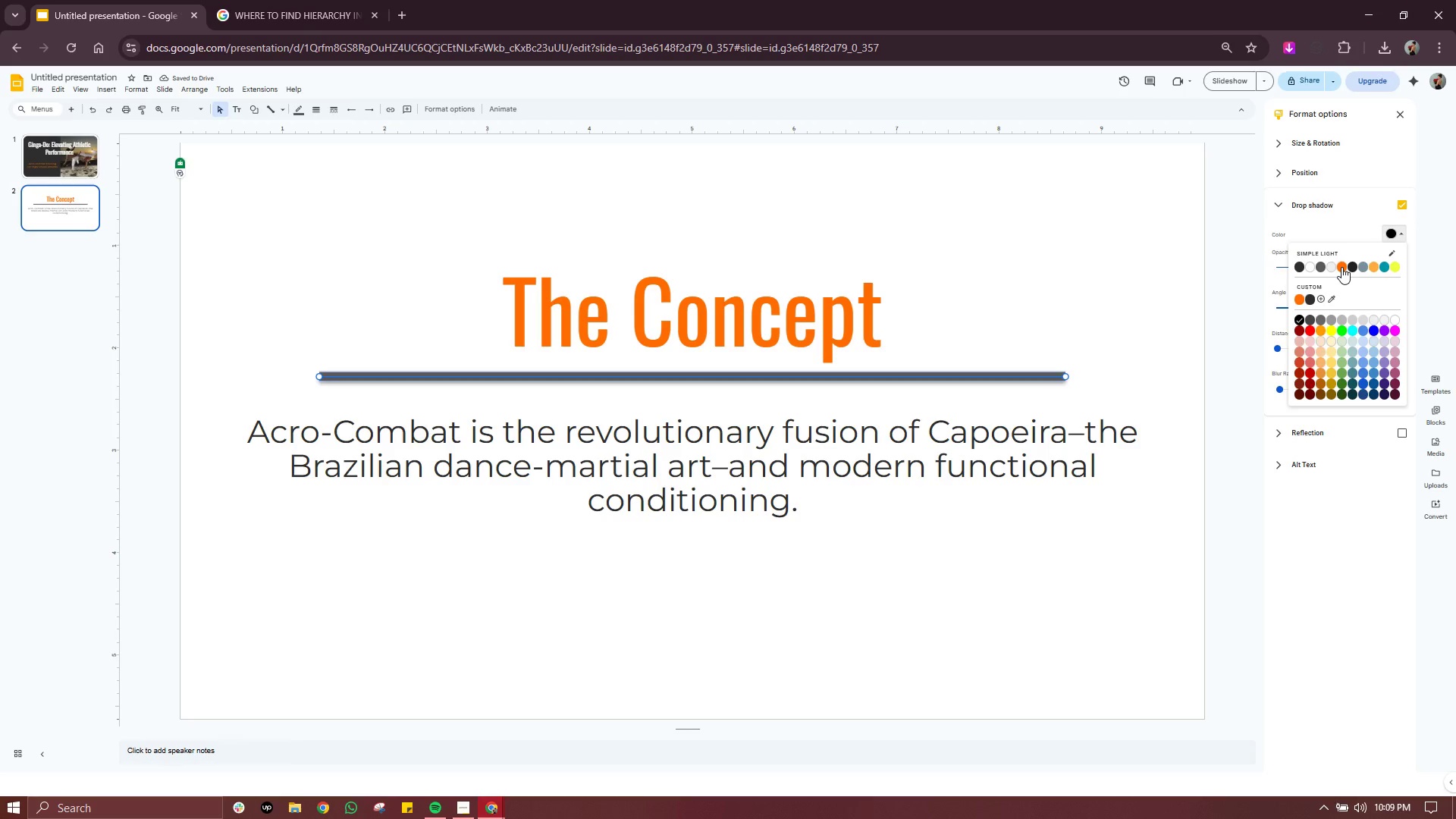 
left_click([1341, 267])
 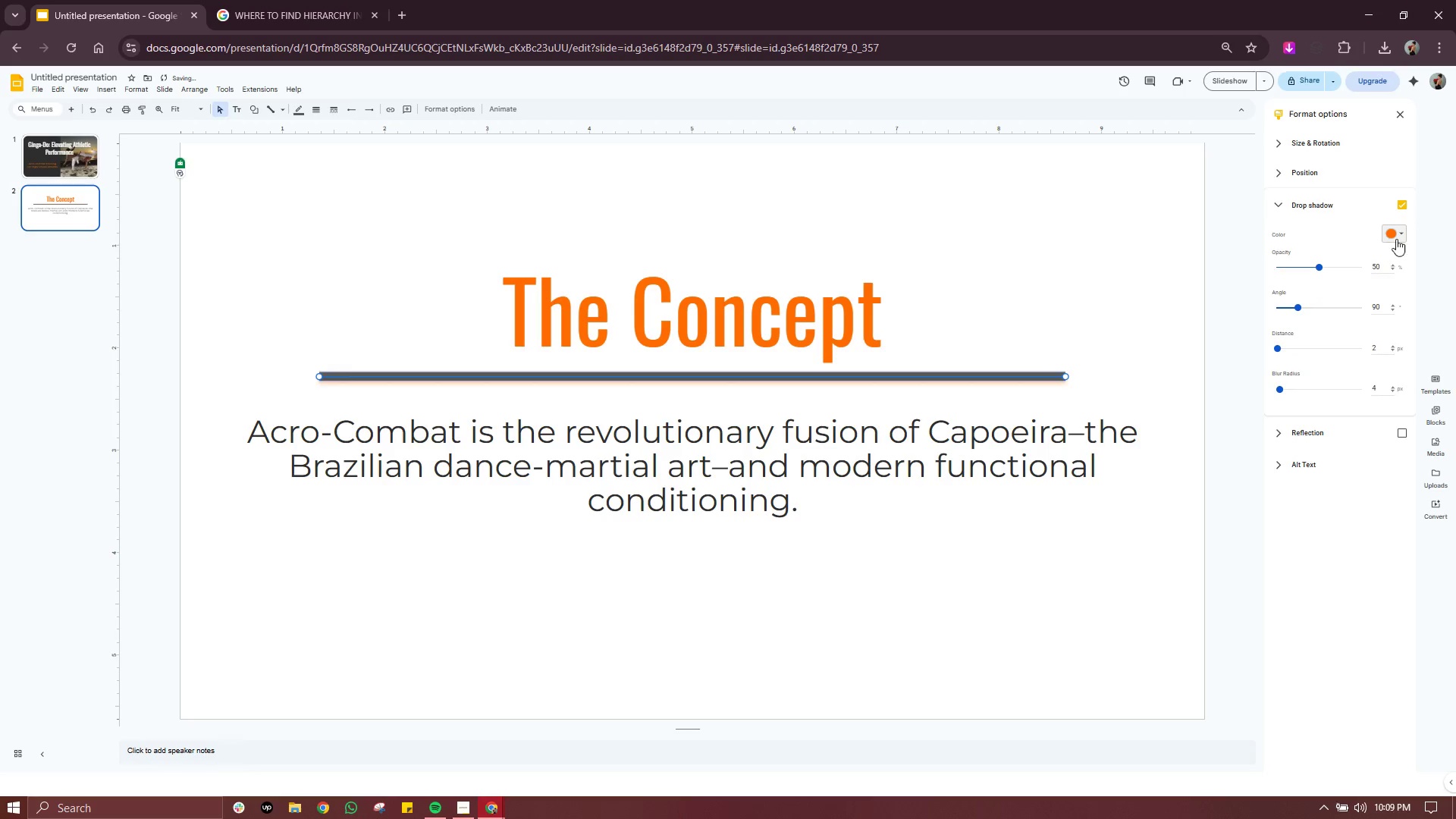 
left_click([1398, 236])
 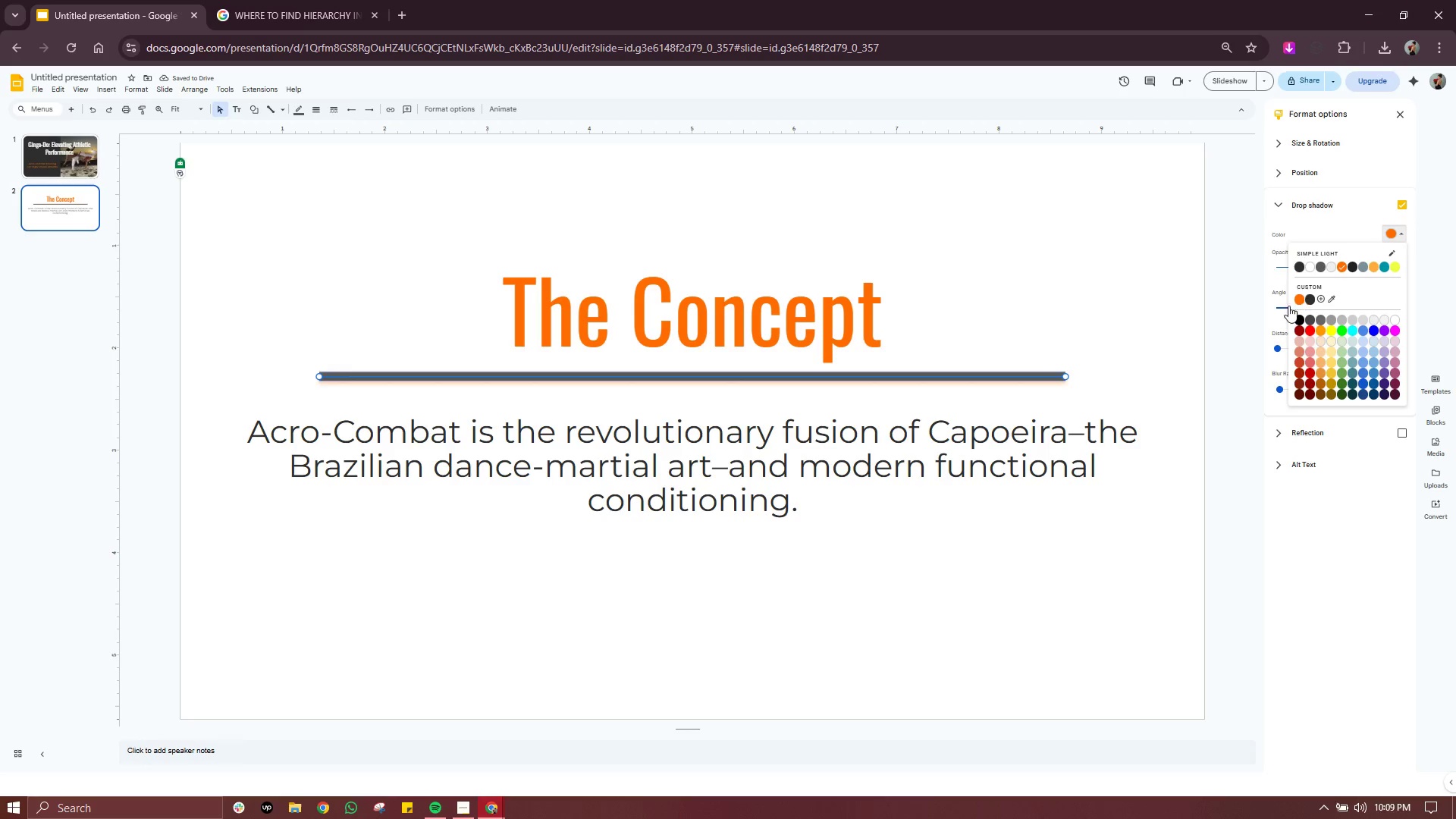 
left_click([1300, 298])
 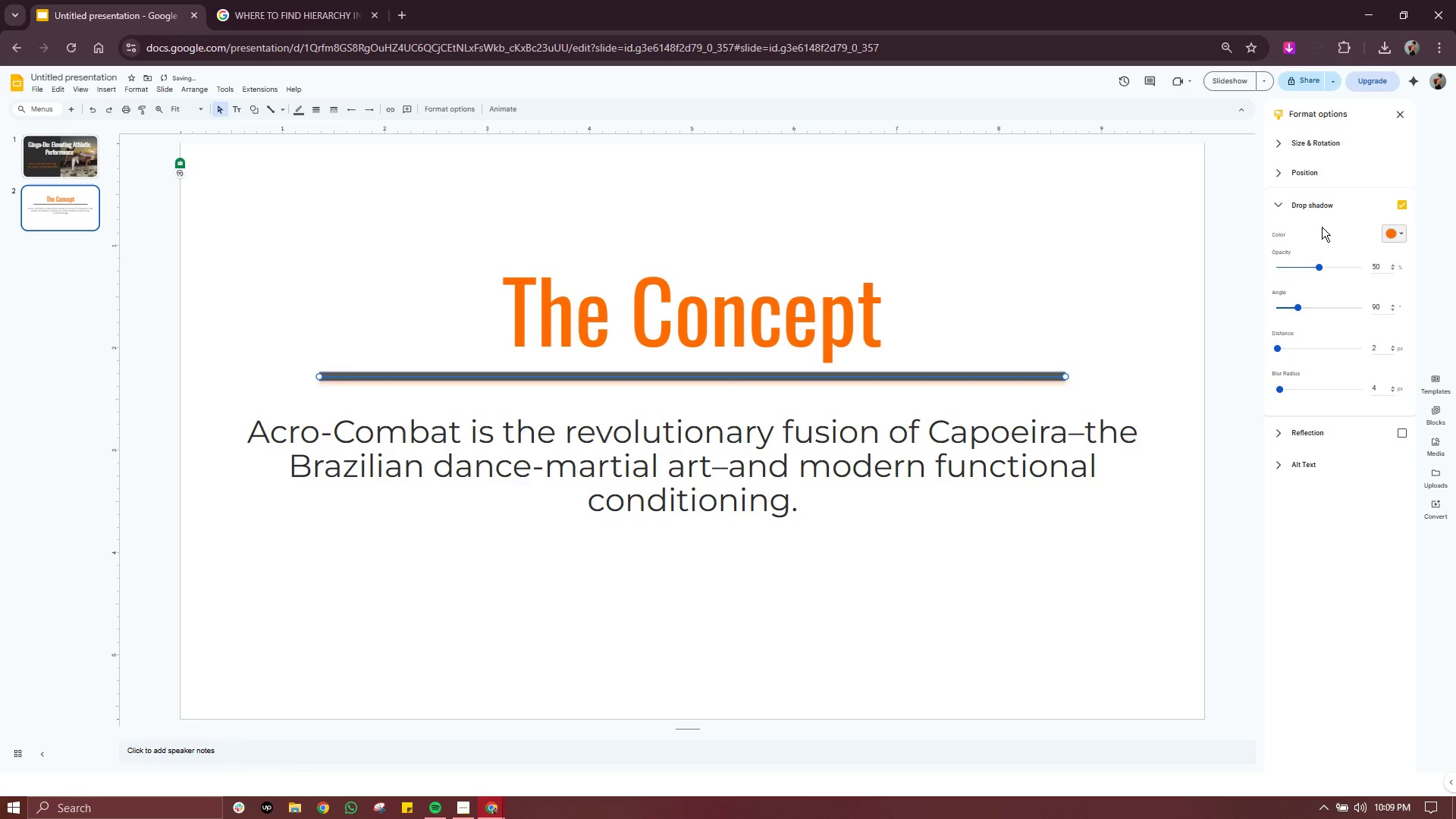 
left_click([1329, 222])
 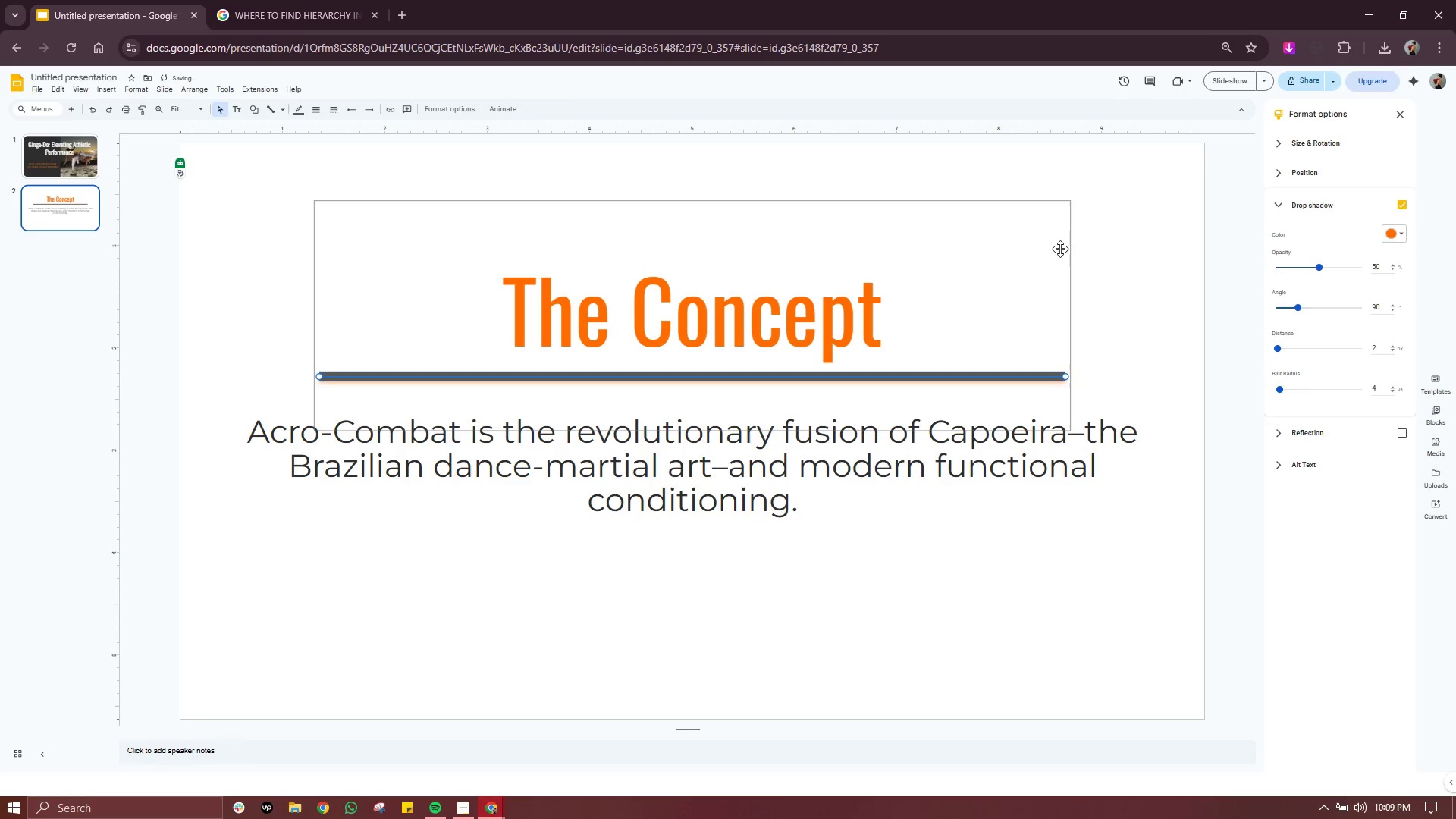 
left_click([1059, 249])
 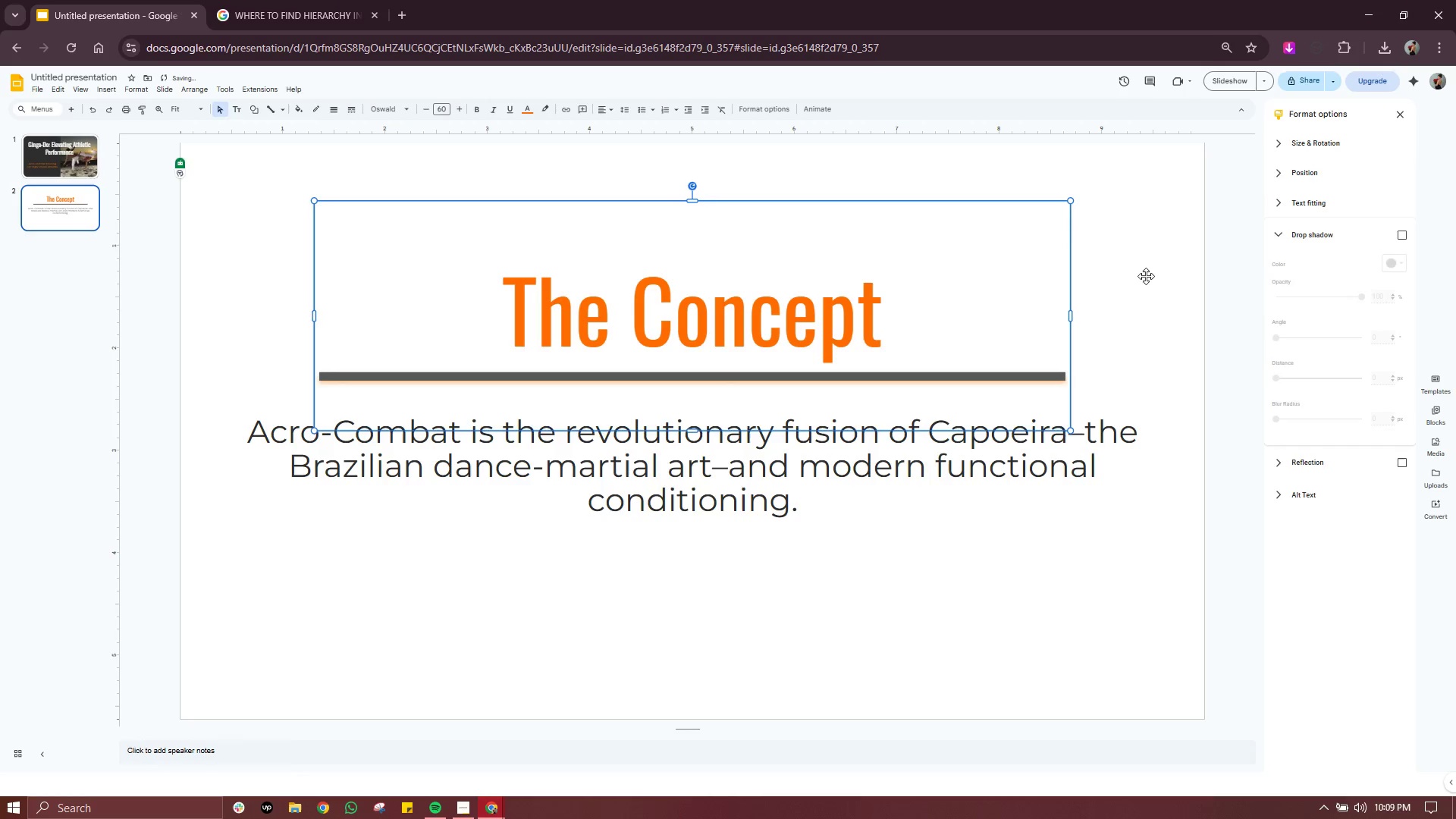 
left_click([1146, 276])
 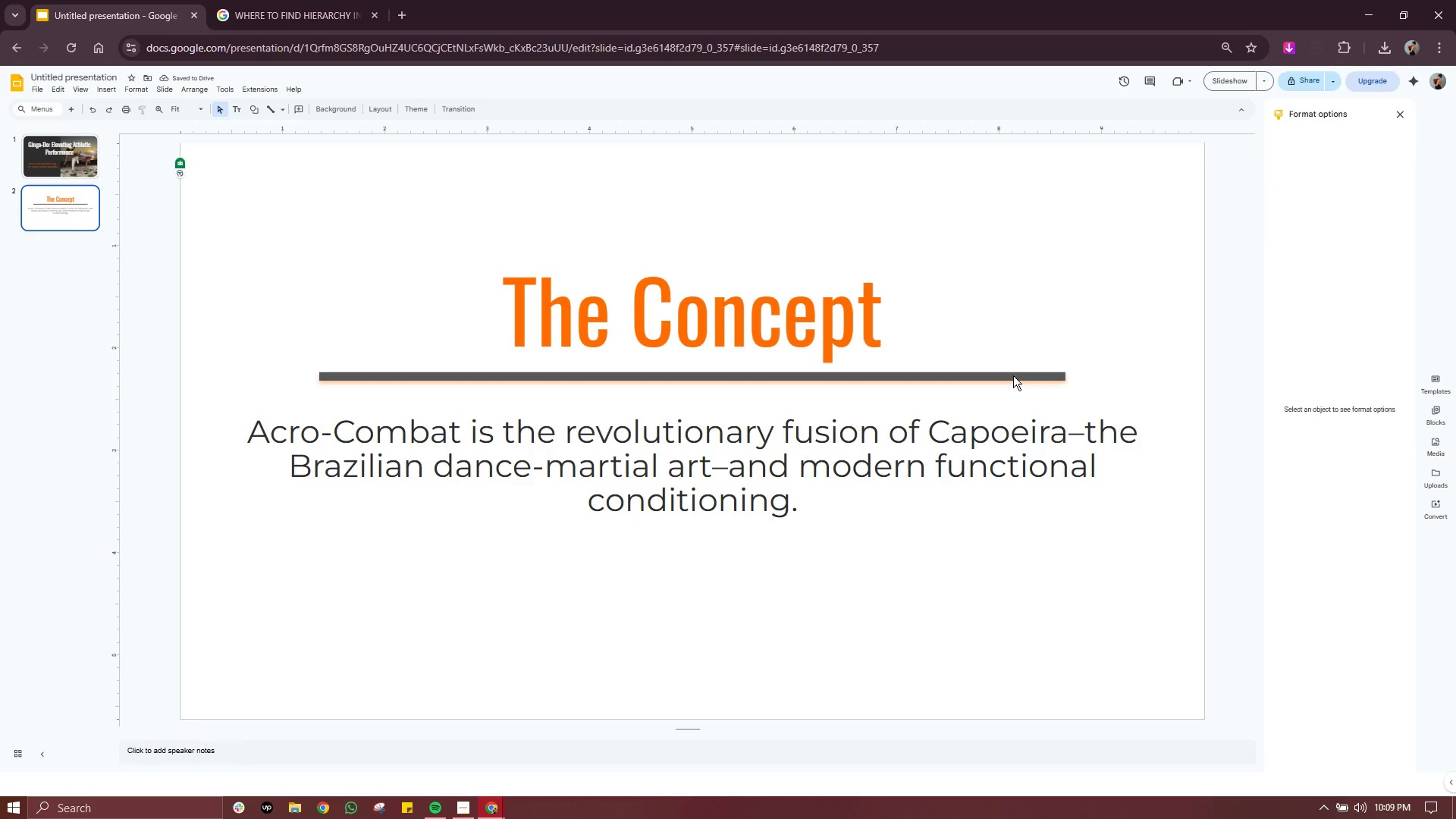 
left_click([1013, 375])
 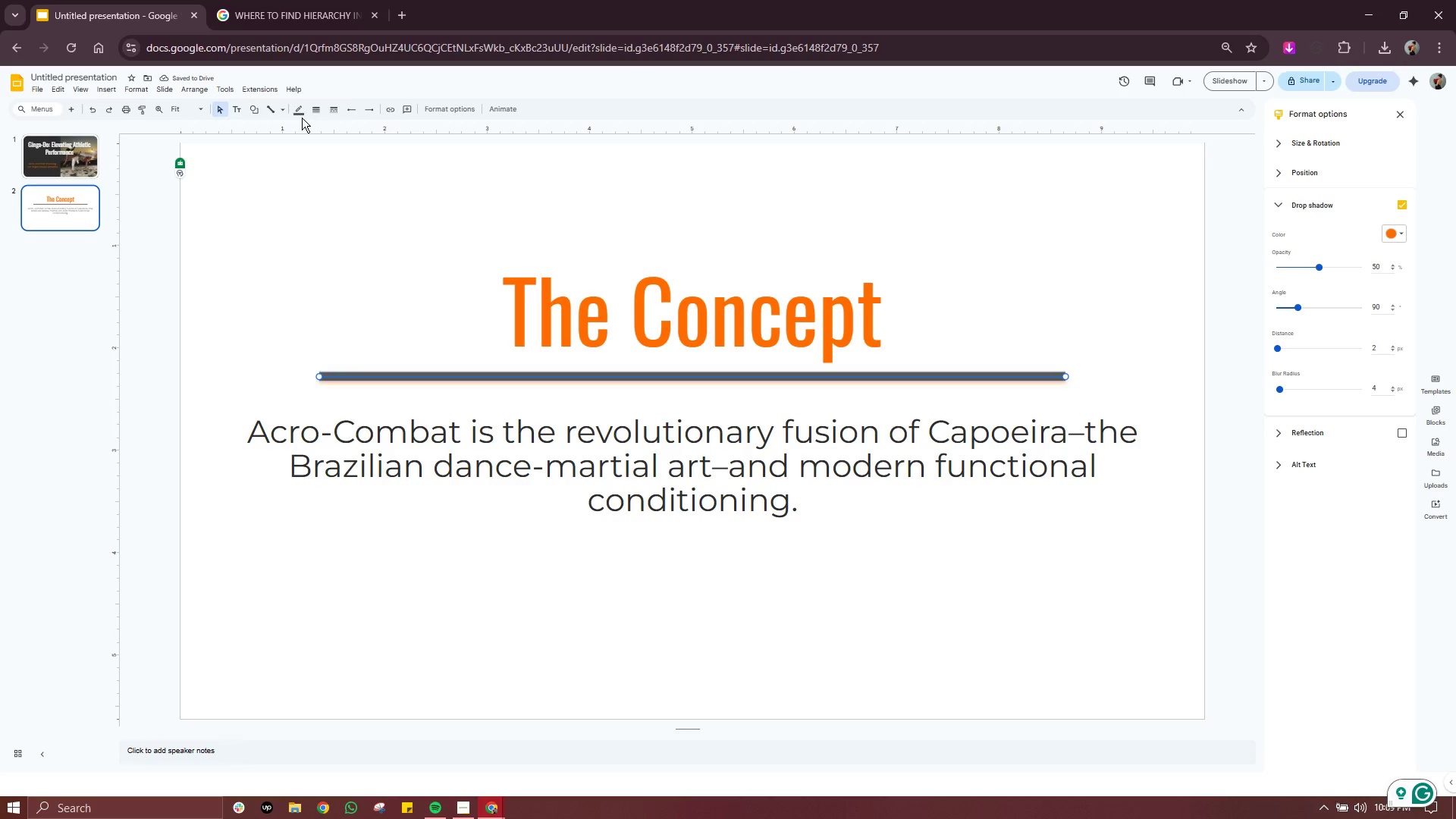 
left_click([300, 115])
 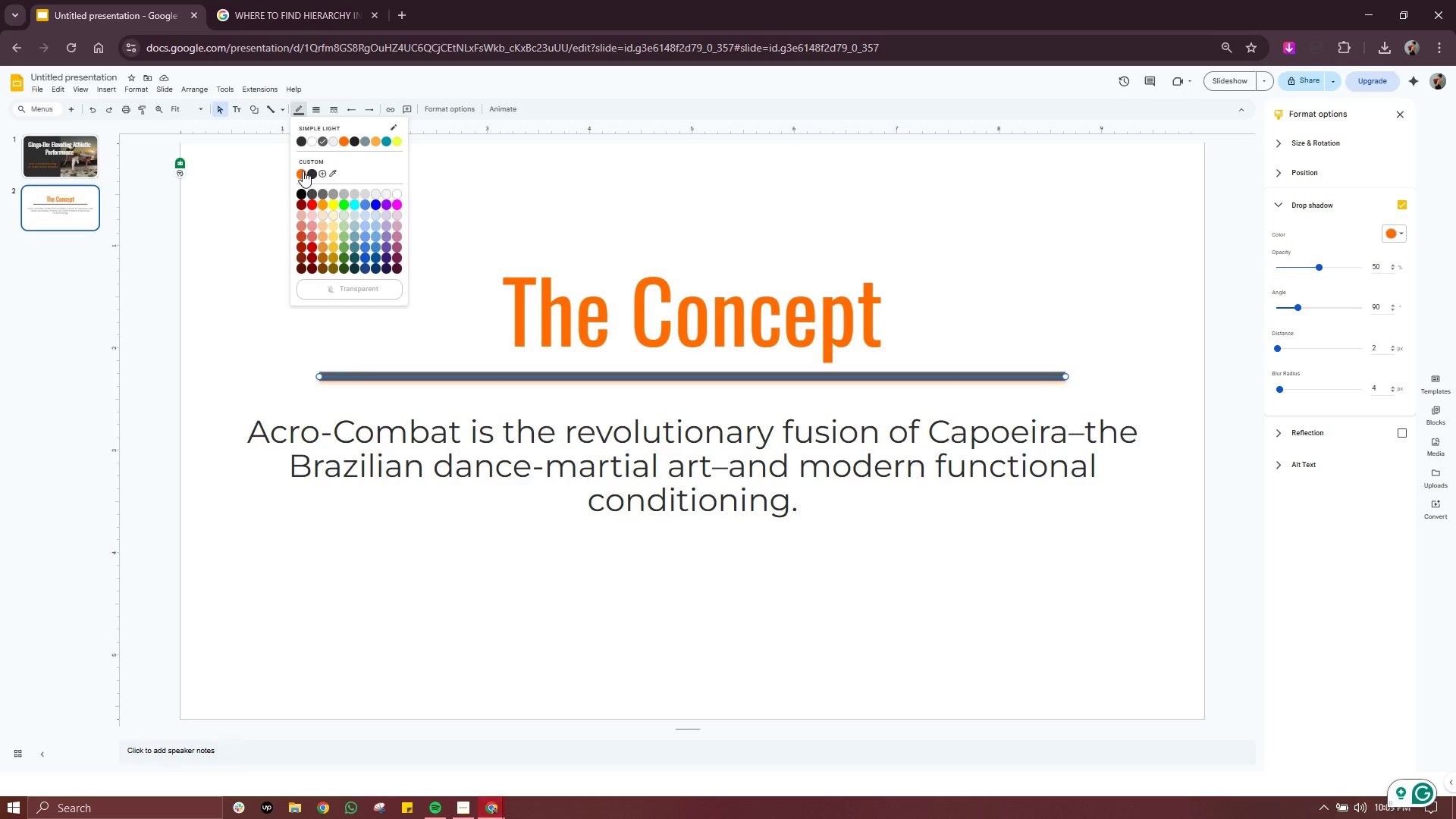 
left_click([302, 173])
 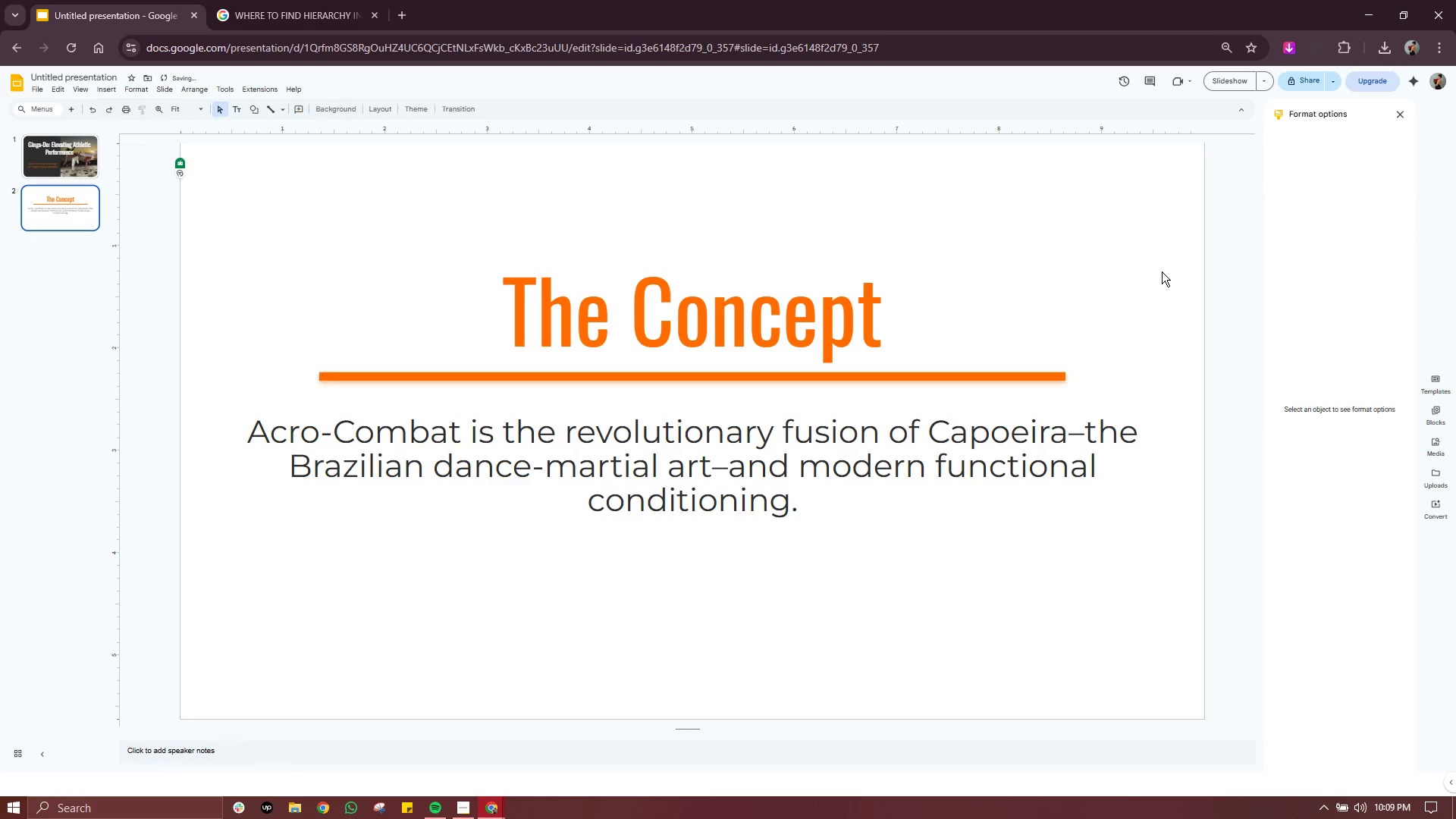 
double_click([1162, 271])
 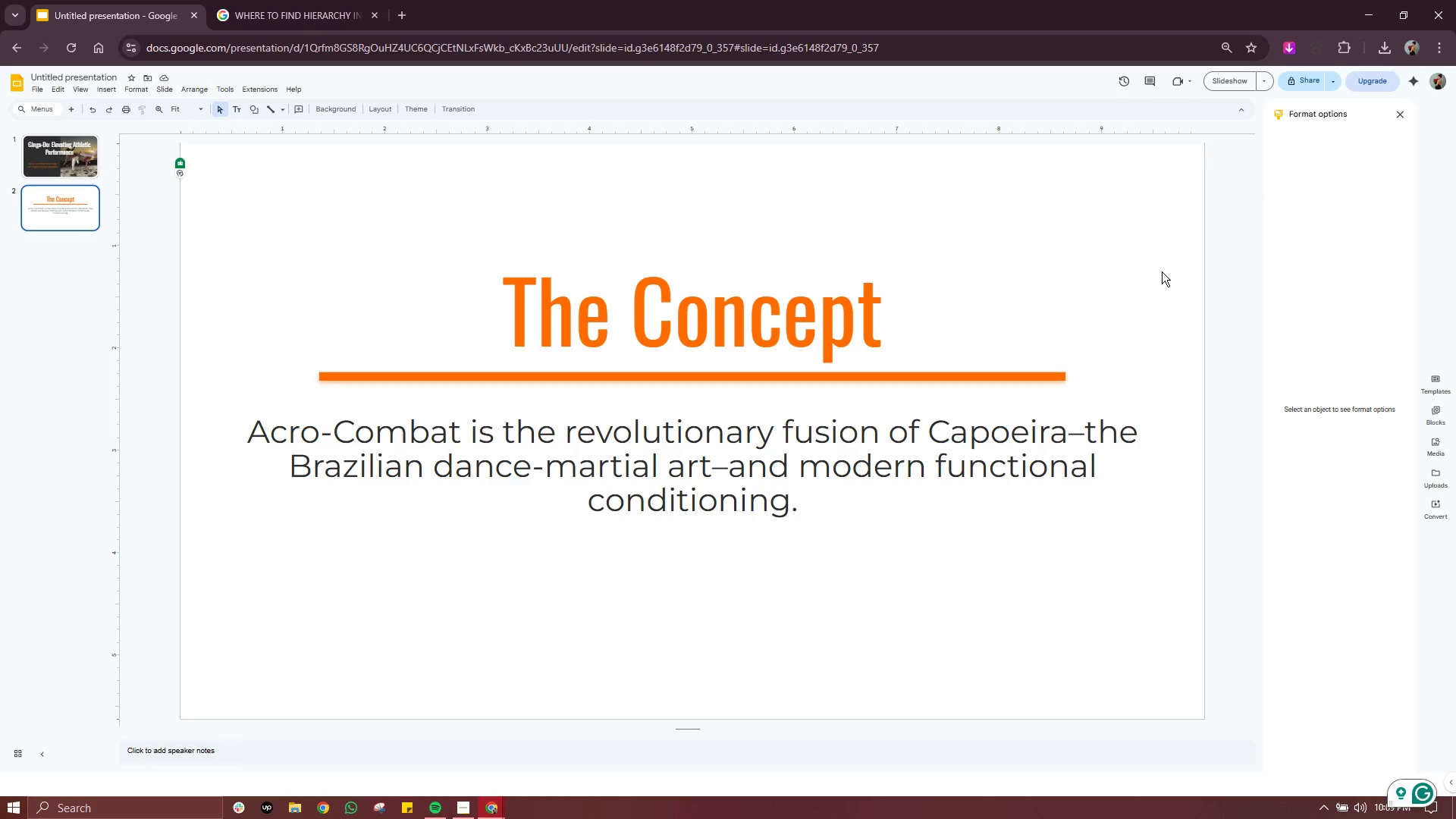 
wait(10.83)
 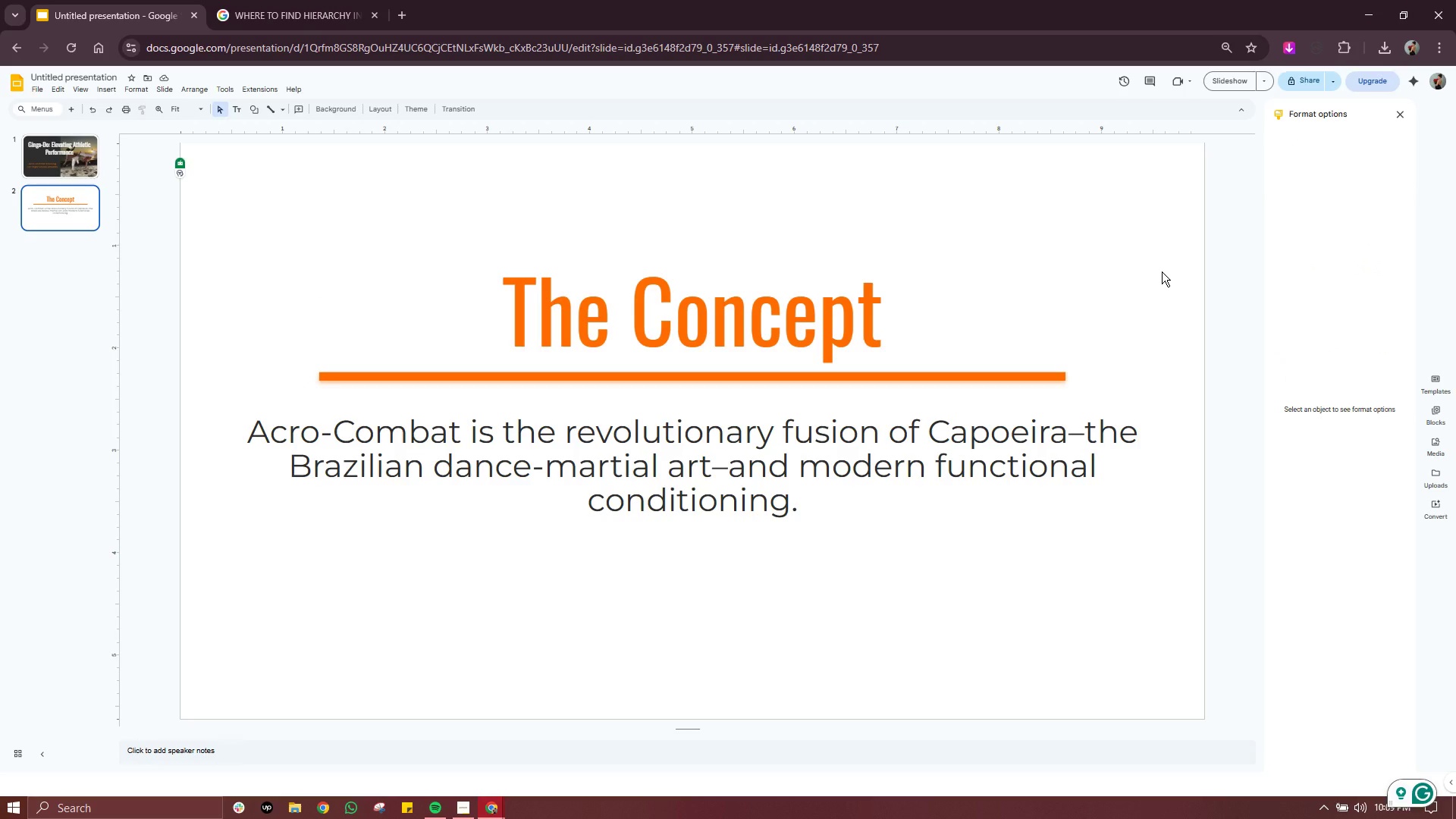 
right_click([69, 191])
 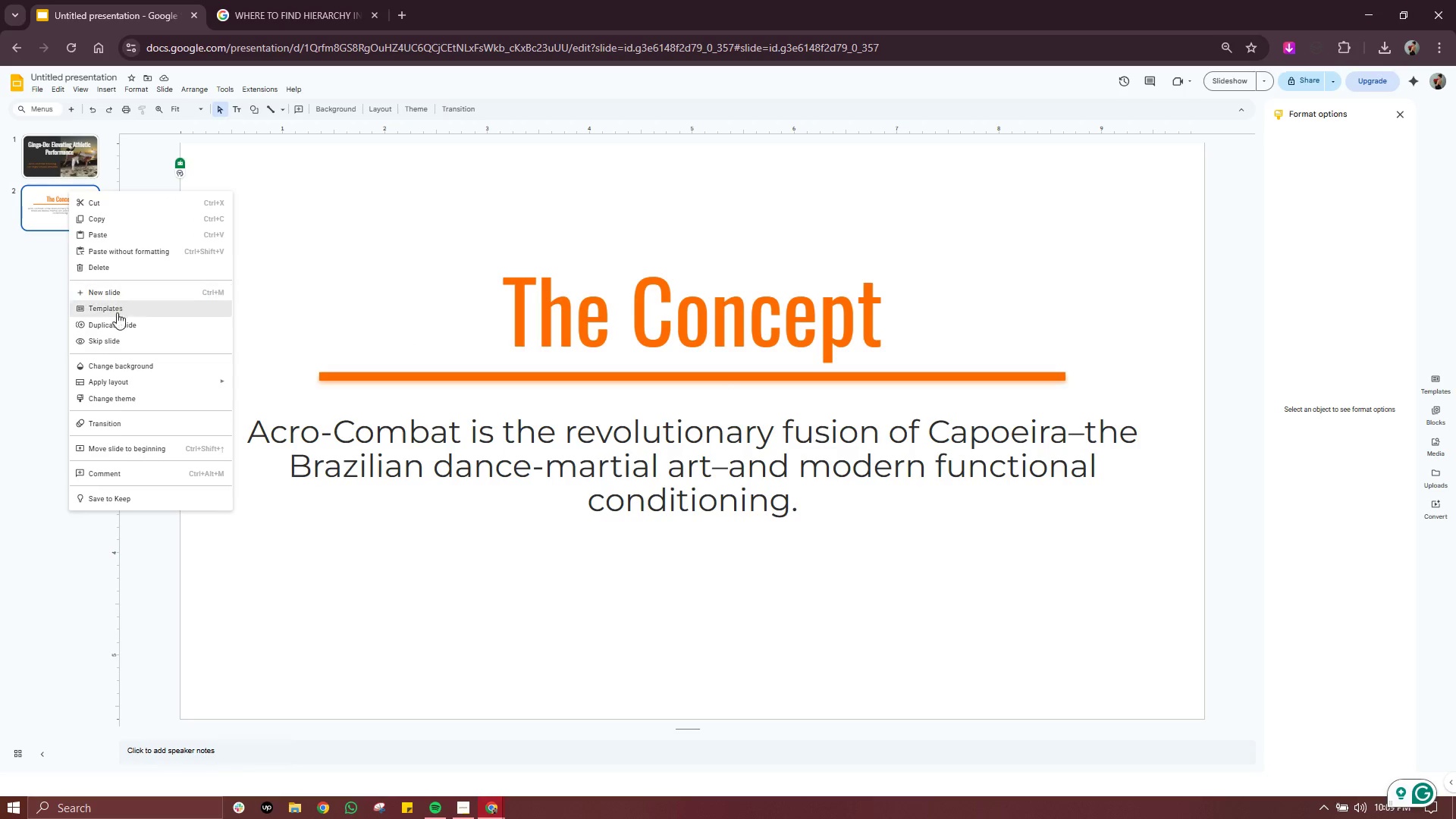 
left_click([117, 321])
 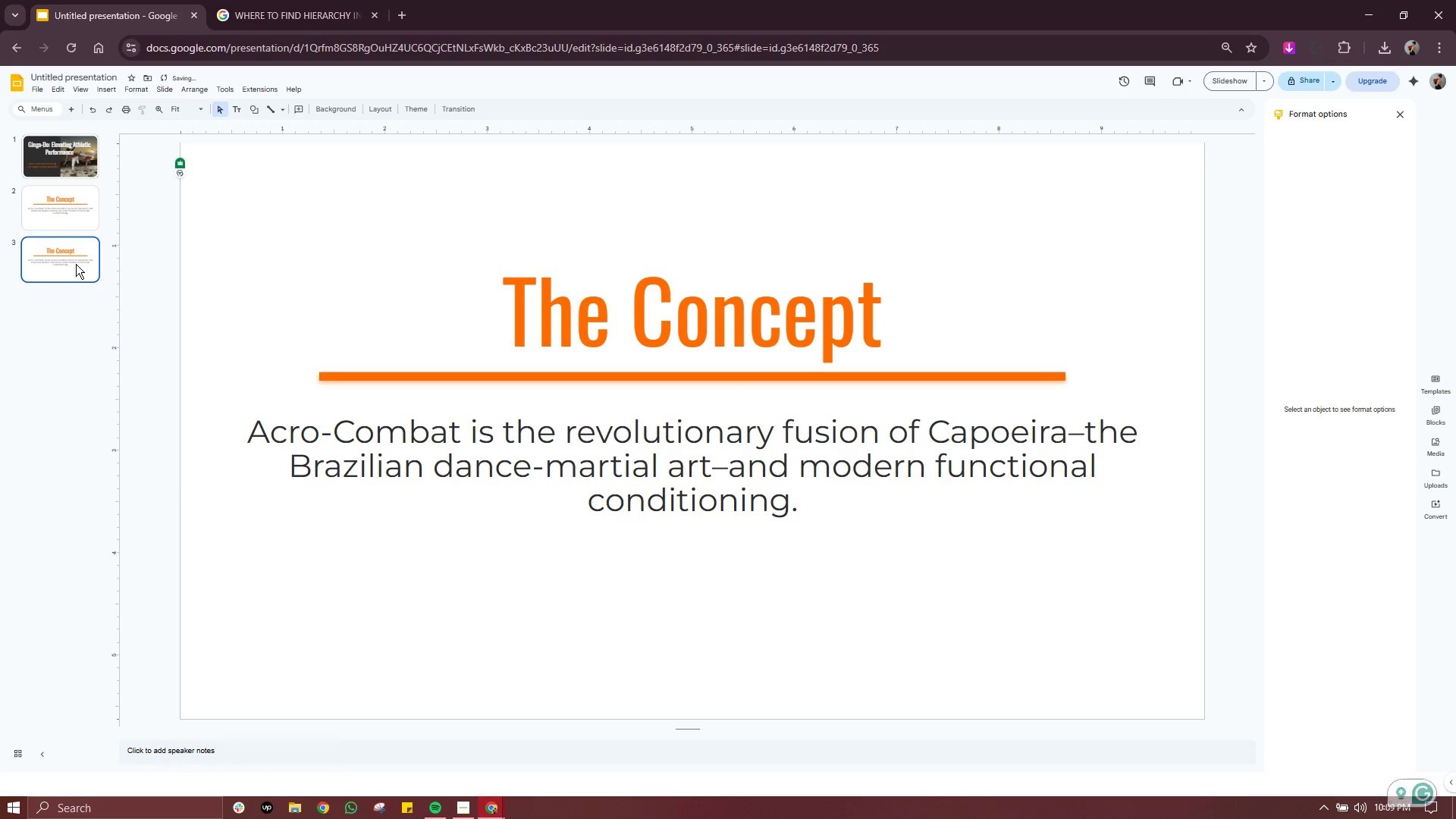 
left_click([76, 264])
 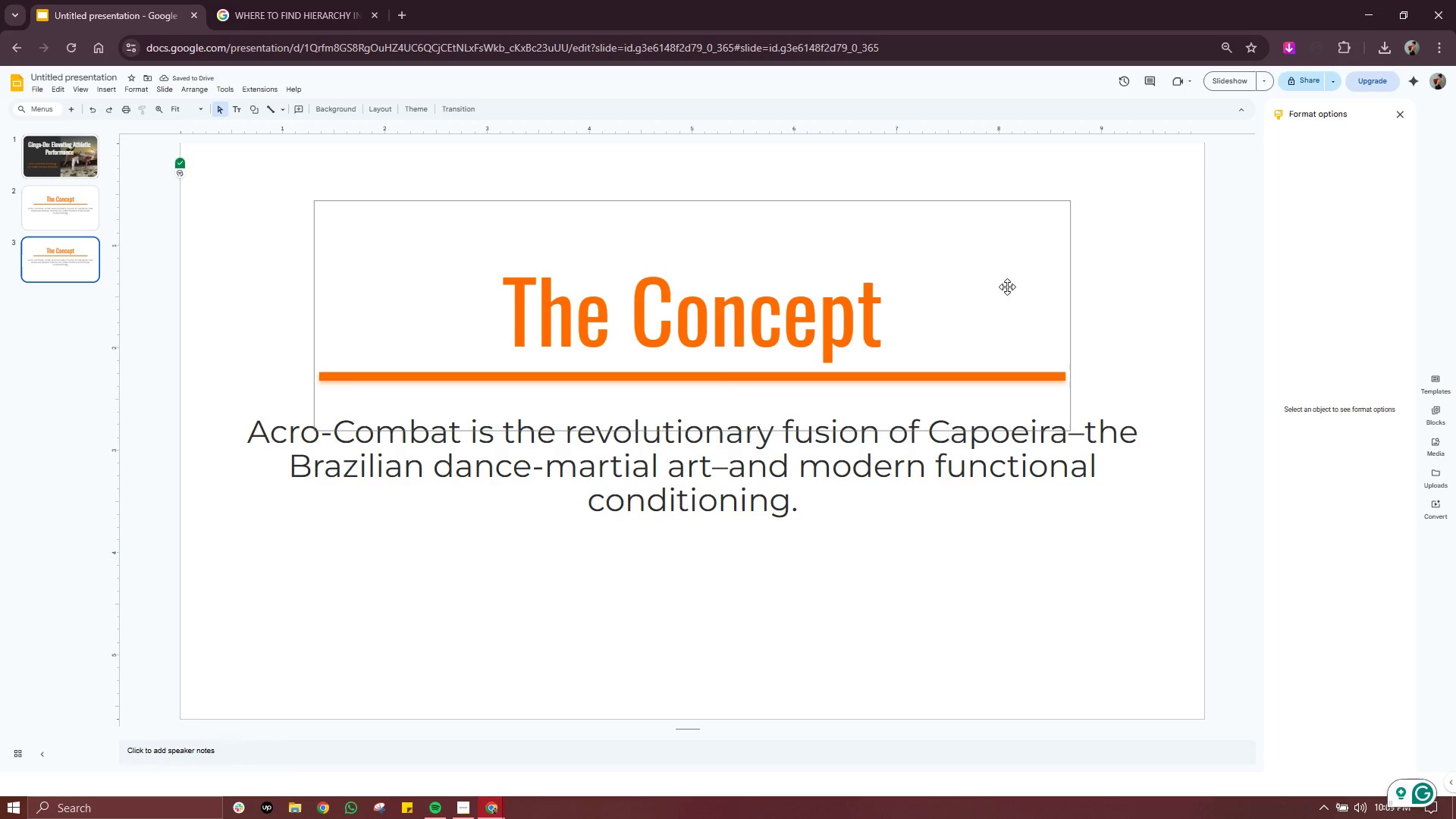 
double_click([920, 315])
 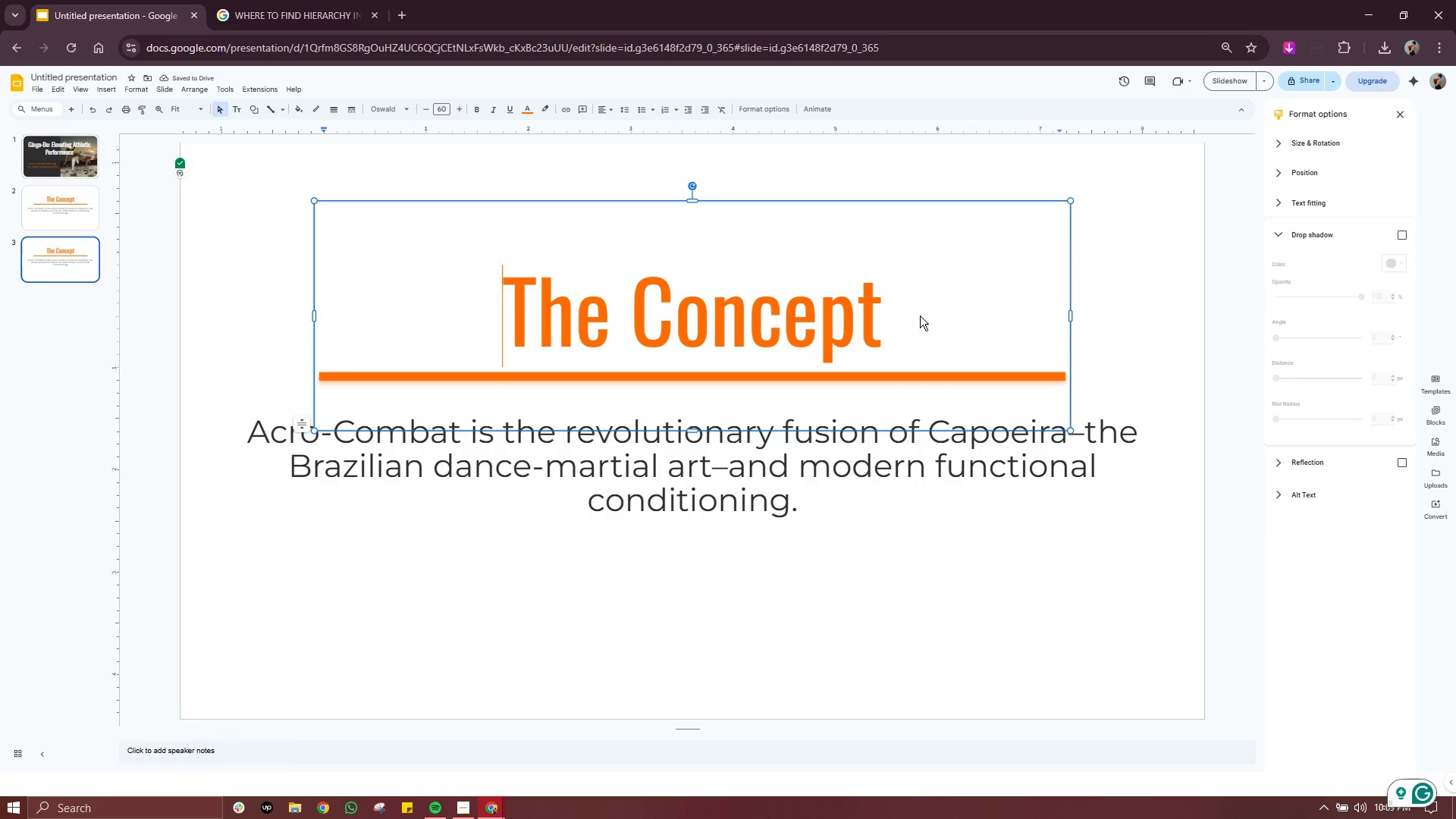 
triple_click([920, 315])
 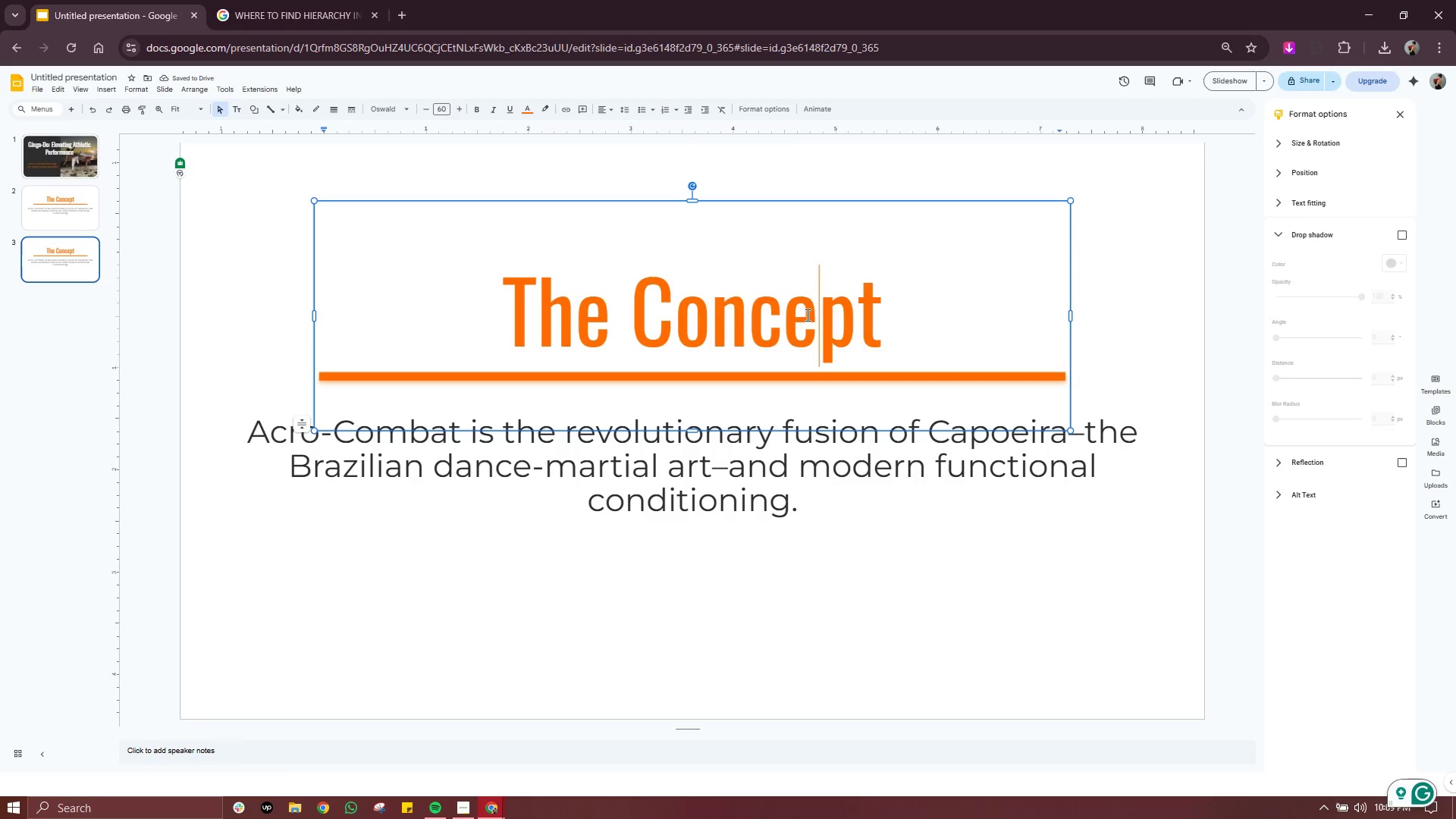 
double_click([806, 315])
 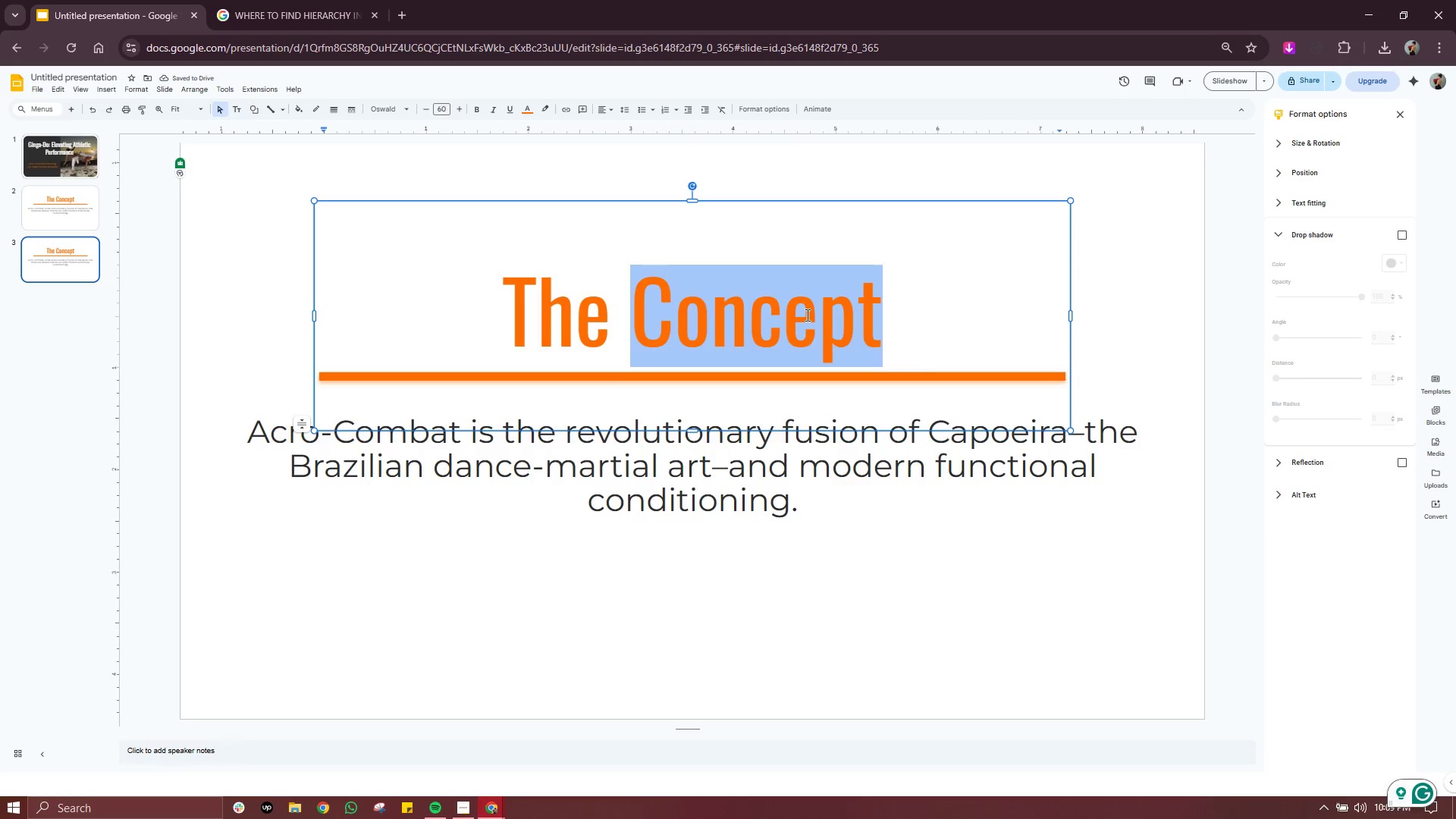 
triple_click([806, 315])
 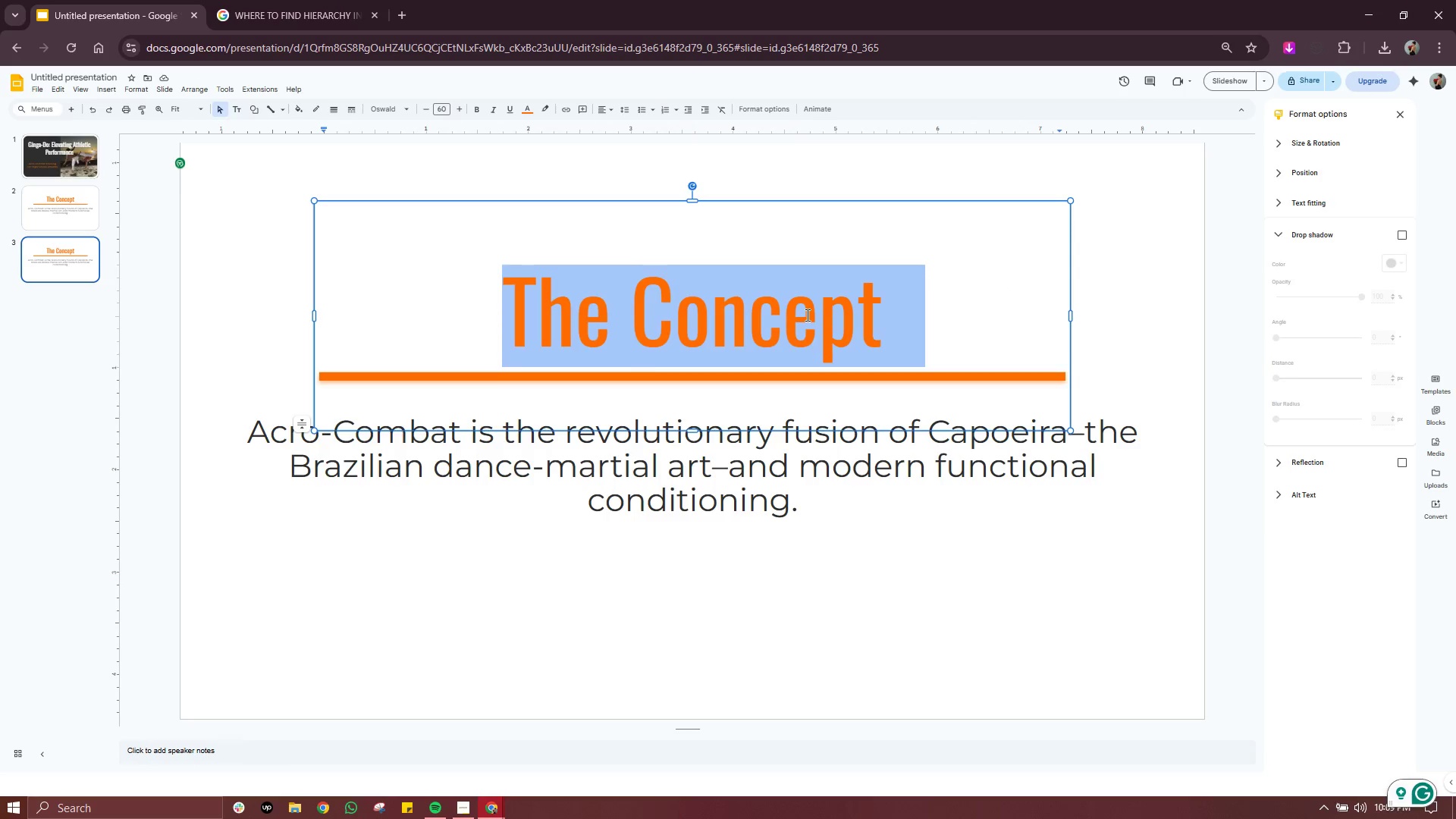 
type(co)
key(Backspace)
key(Backspace)
type(CORE)
key(Backspace)
key(Backspace)
key(Backspace)
type(ore Benefits)
 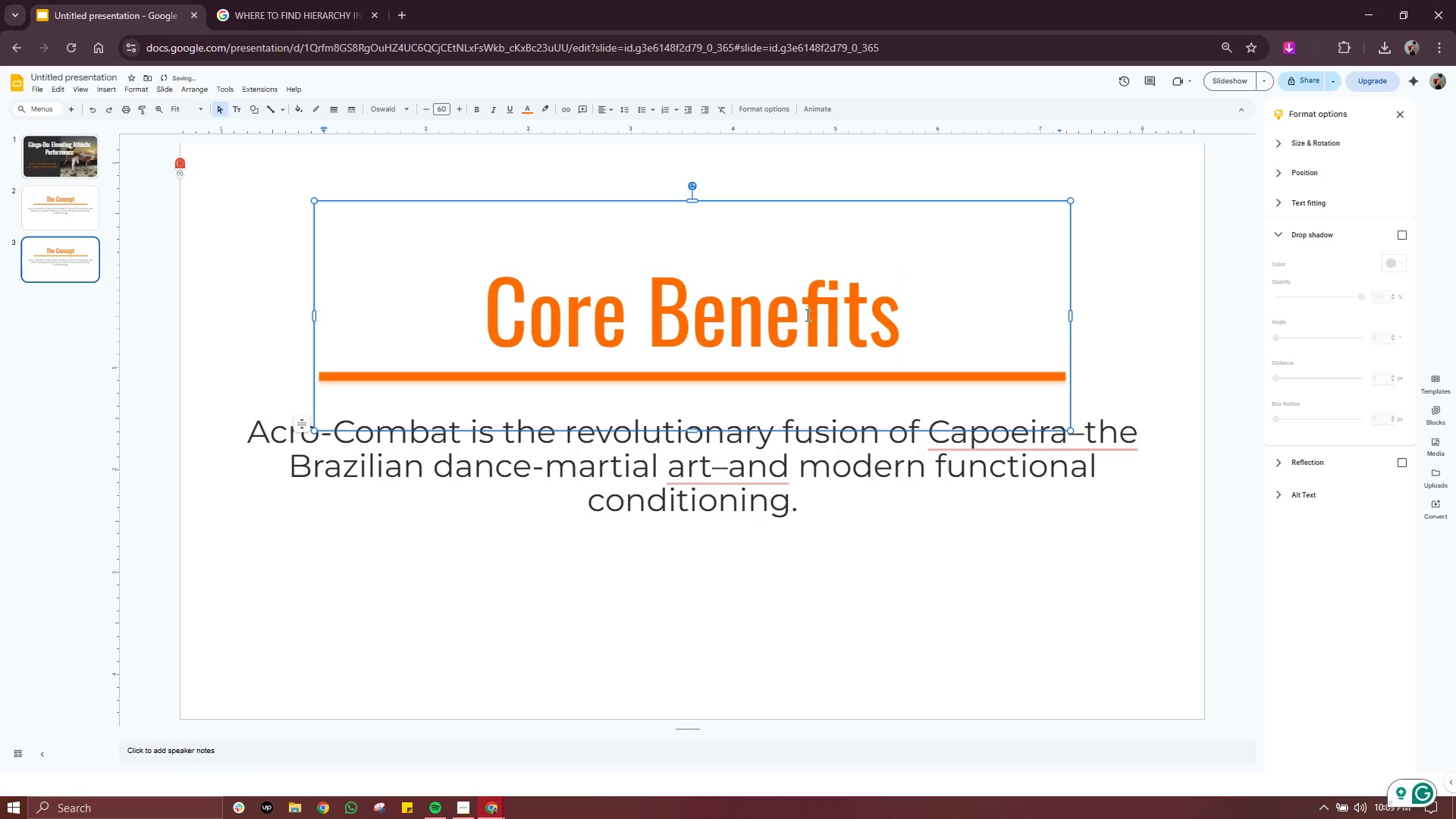 
double_click([806, 315])
 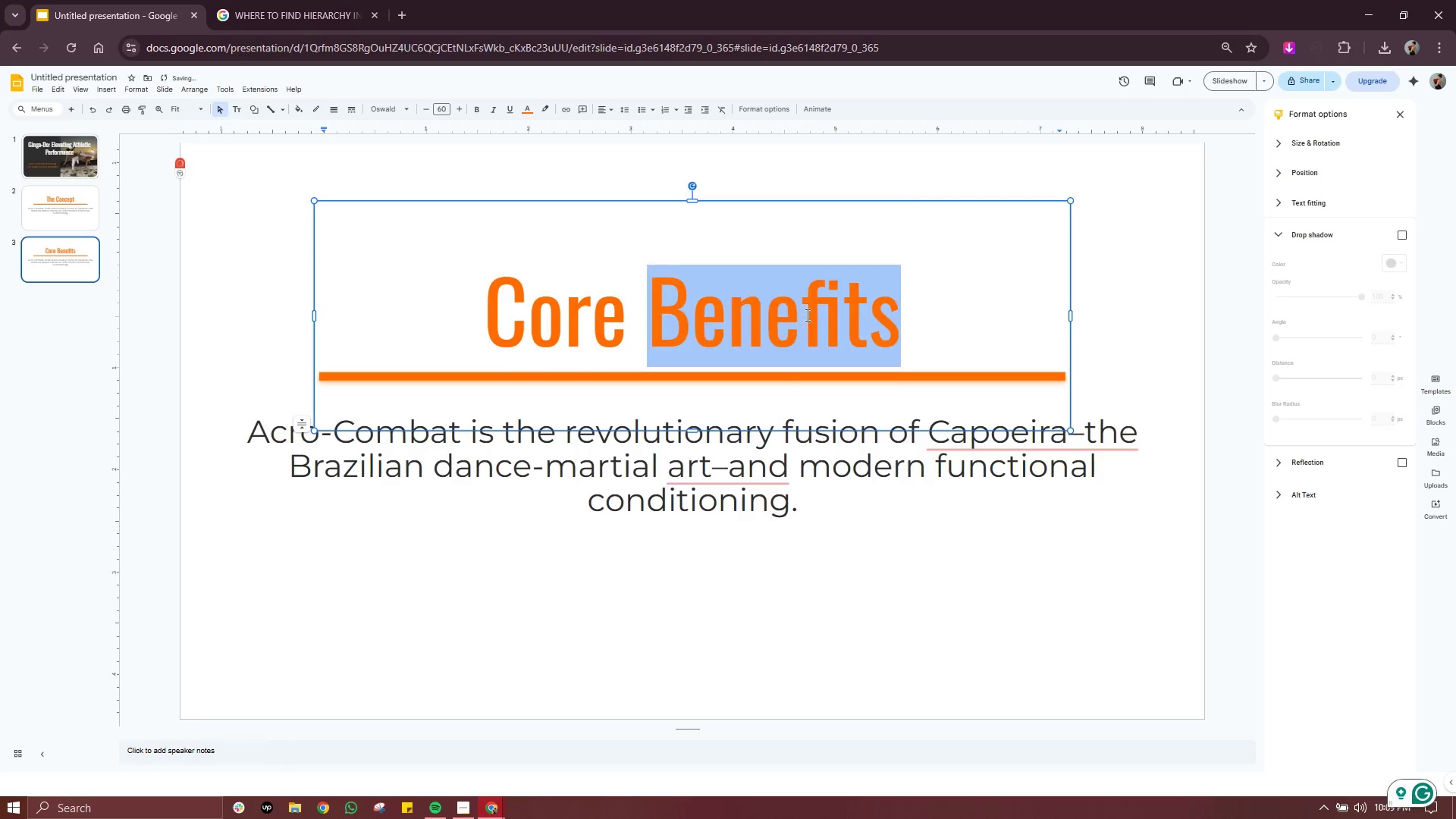 
triple_click([806, 315])
 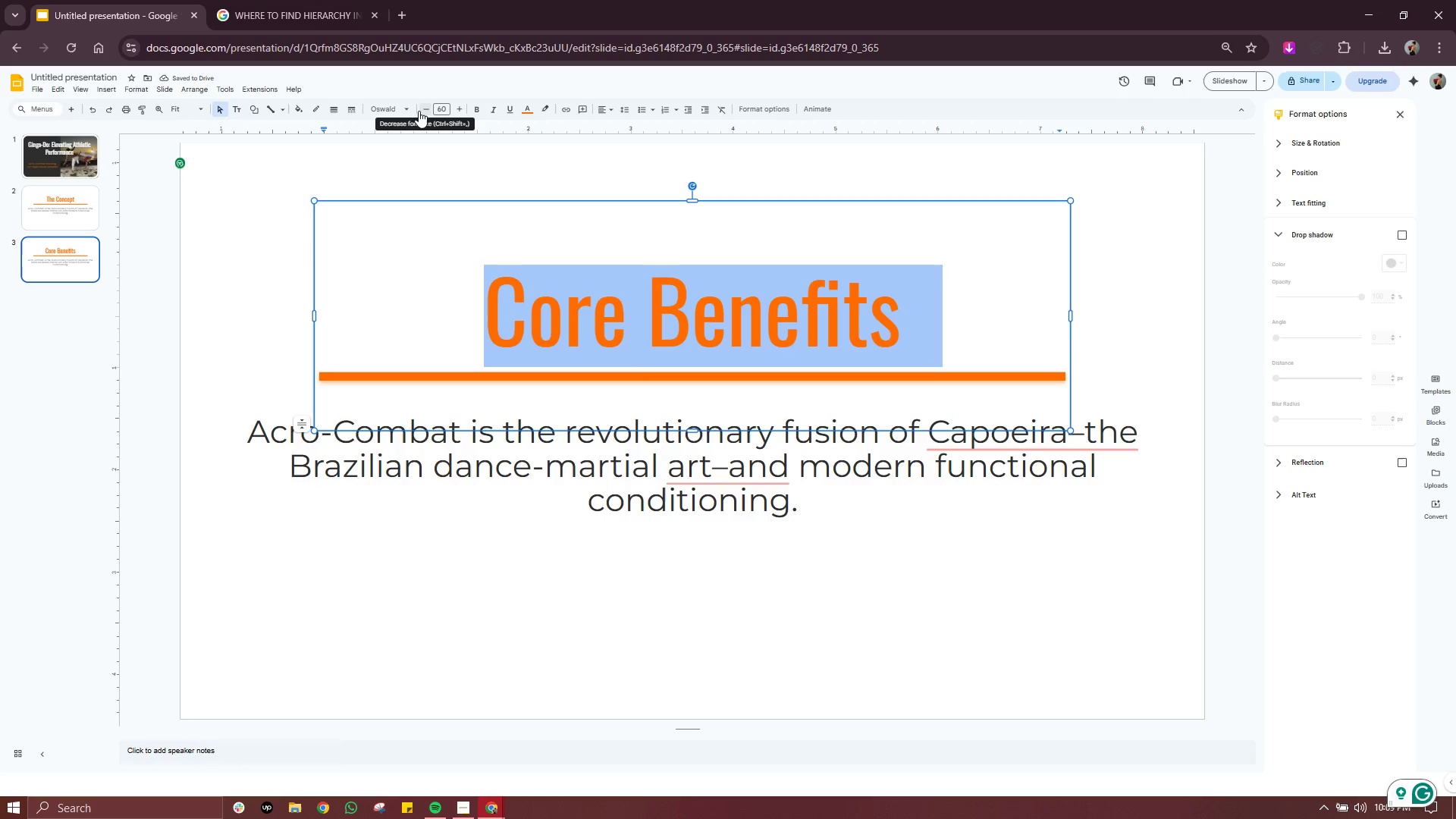 
double_click([419, 111])
 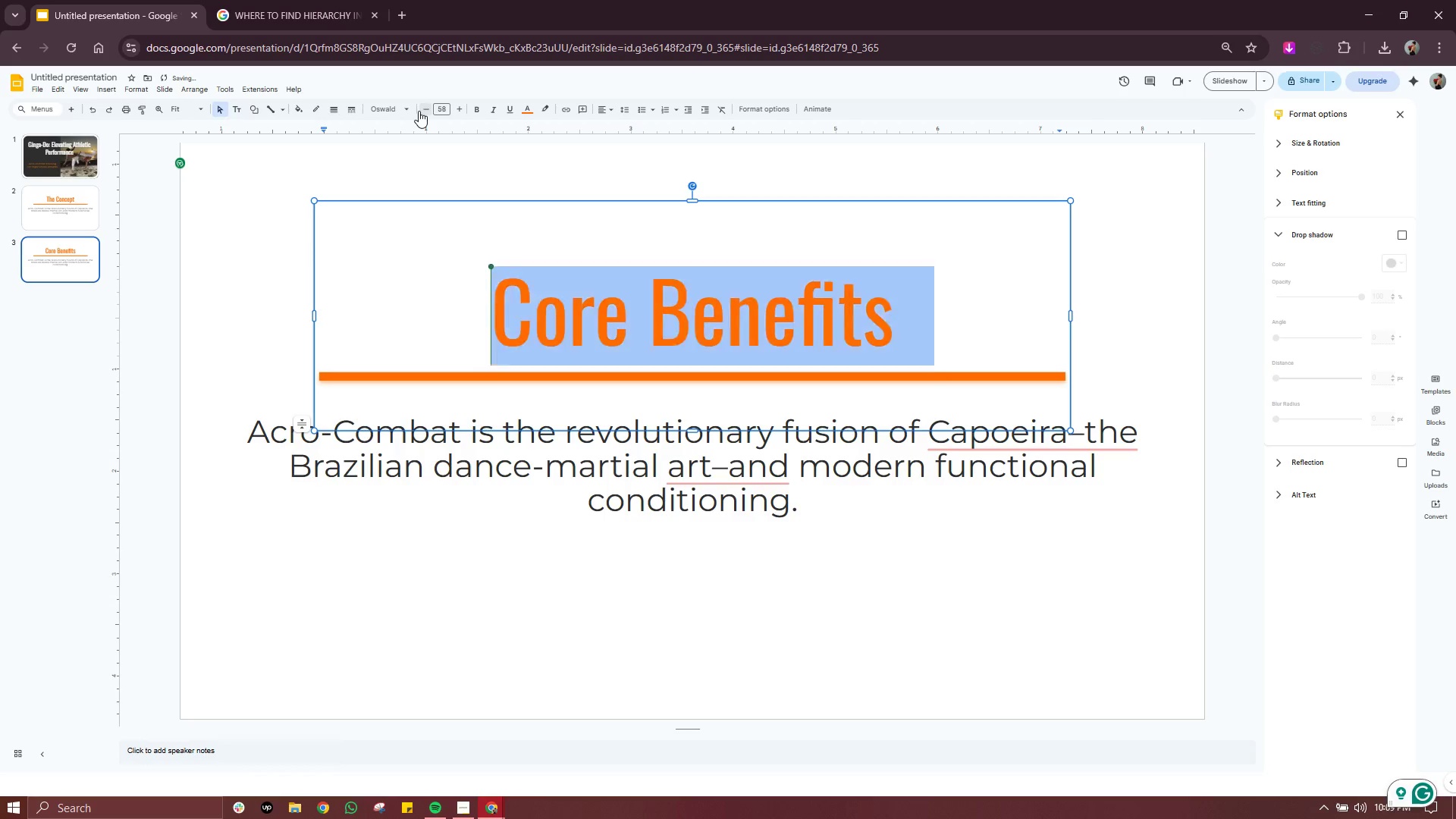 
triple_click([419, 111])
 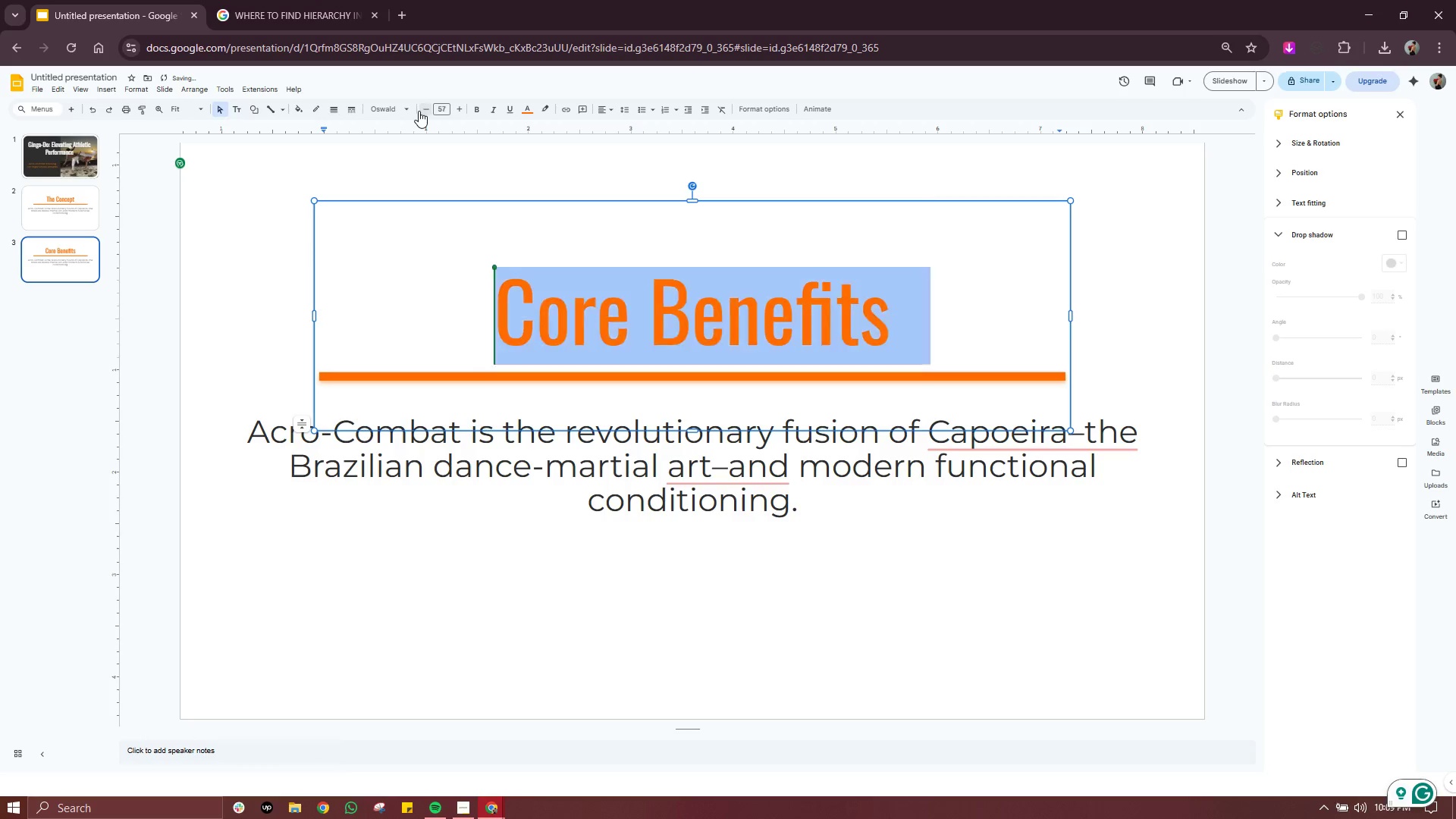 
triple_click([419, 111])
 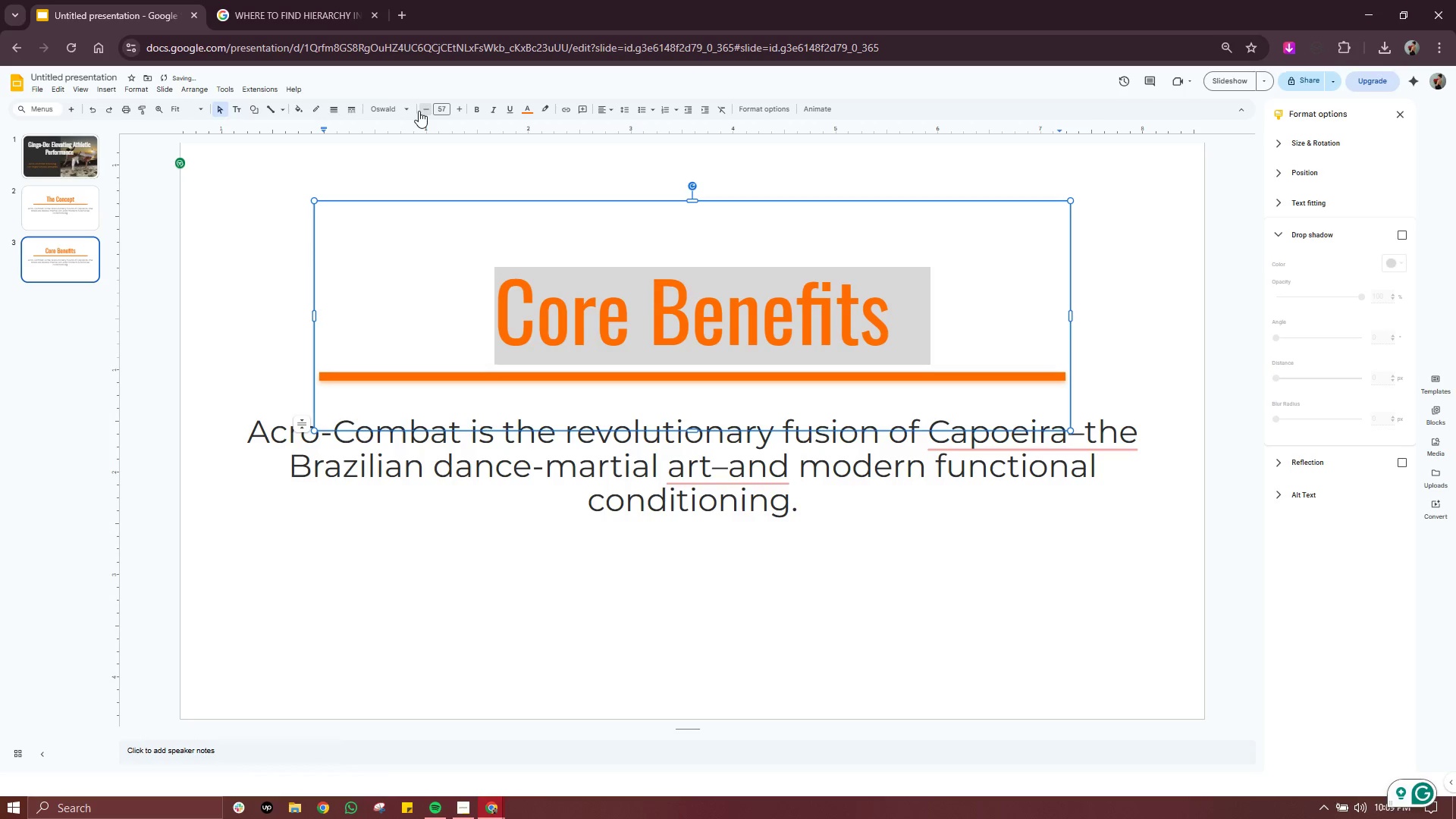 
triple_click([419, 111])
 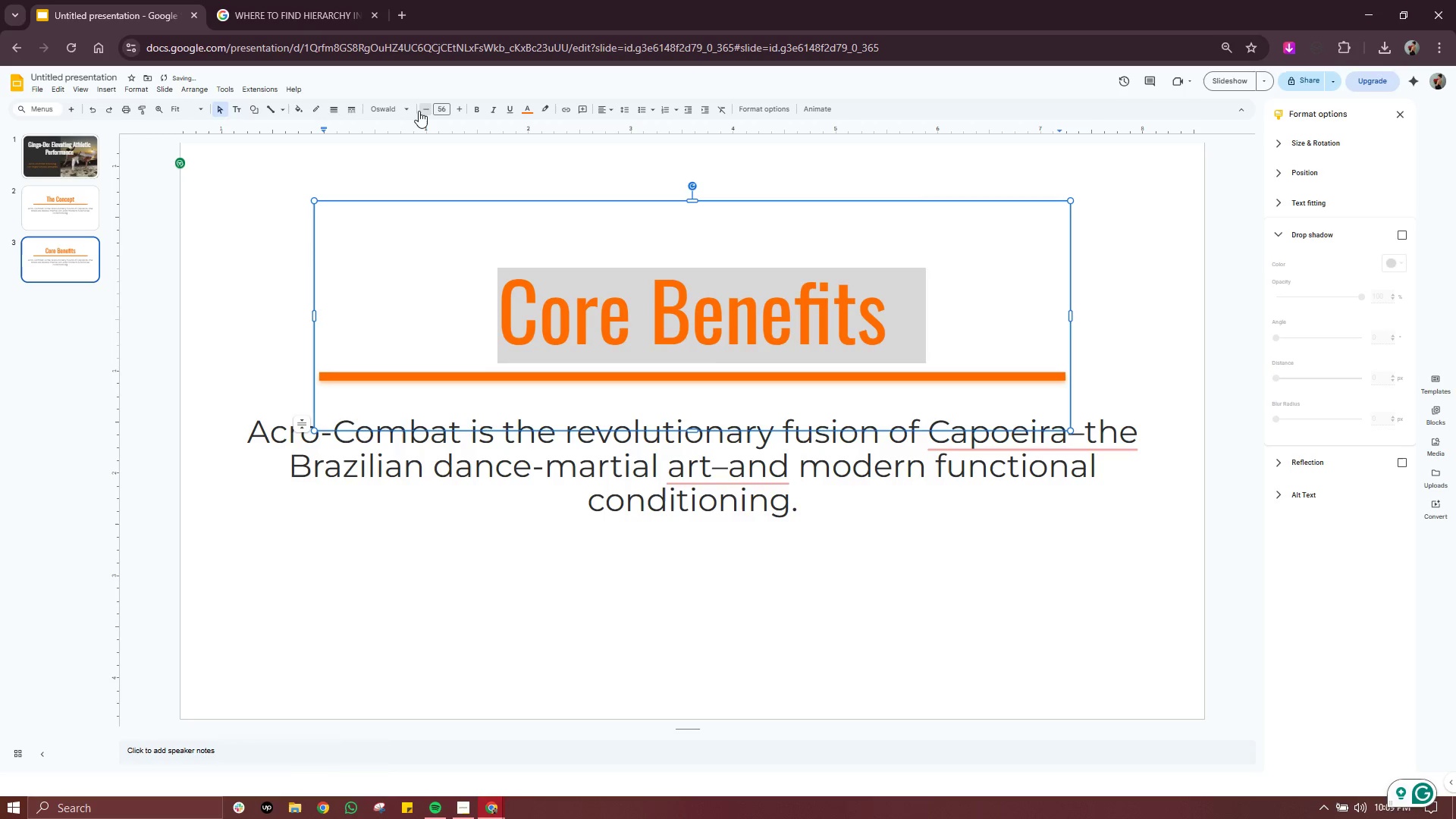 
triple_click([419, 111])
 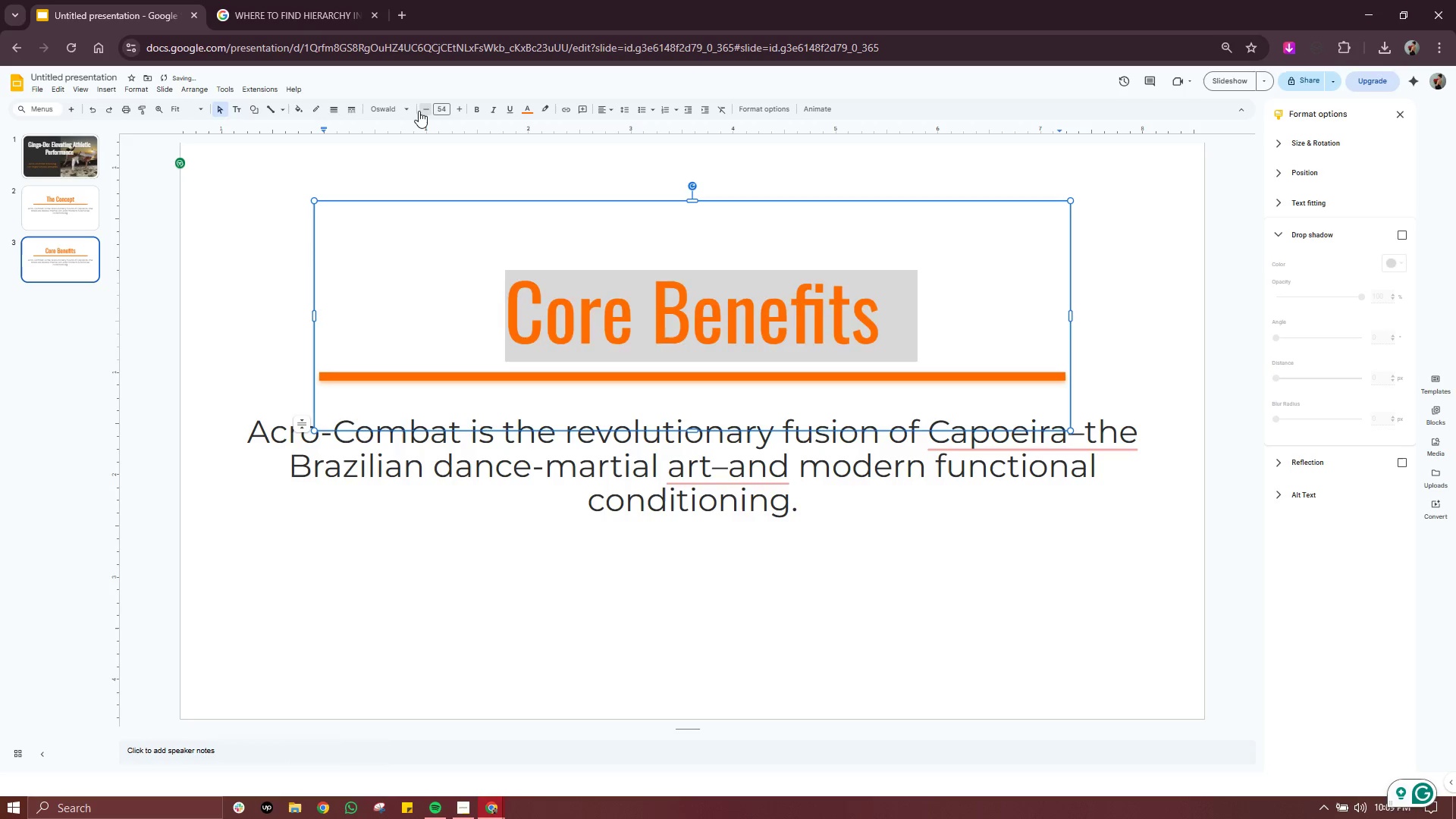 
triple_click([419, 111])
 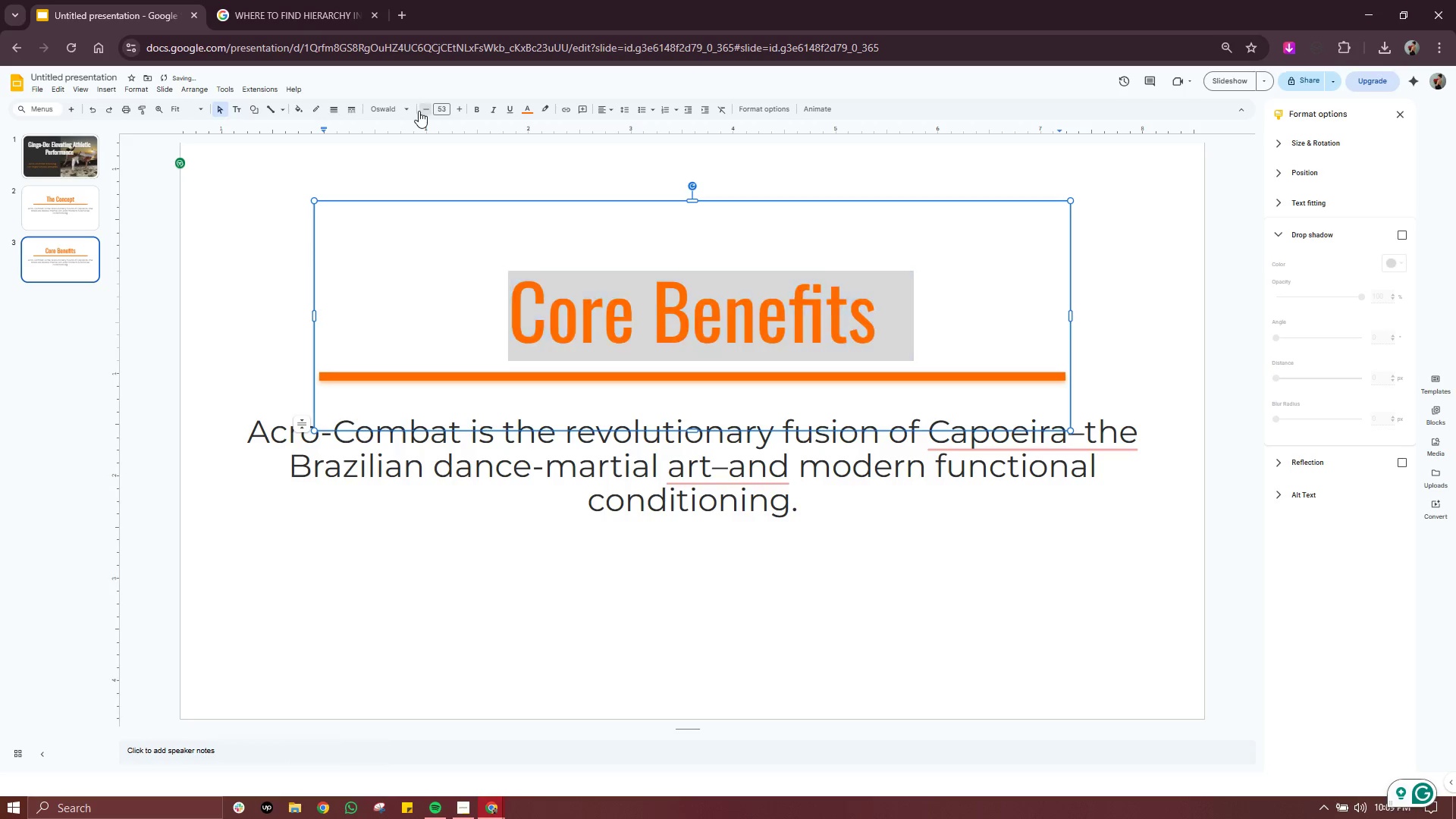 
triple_click([419, 111])
 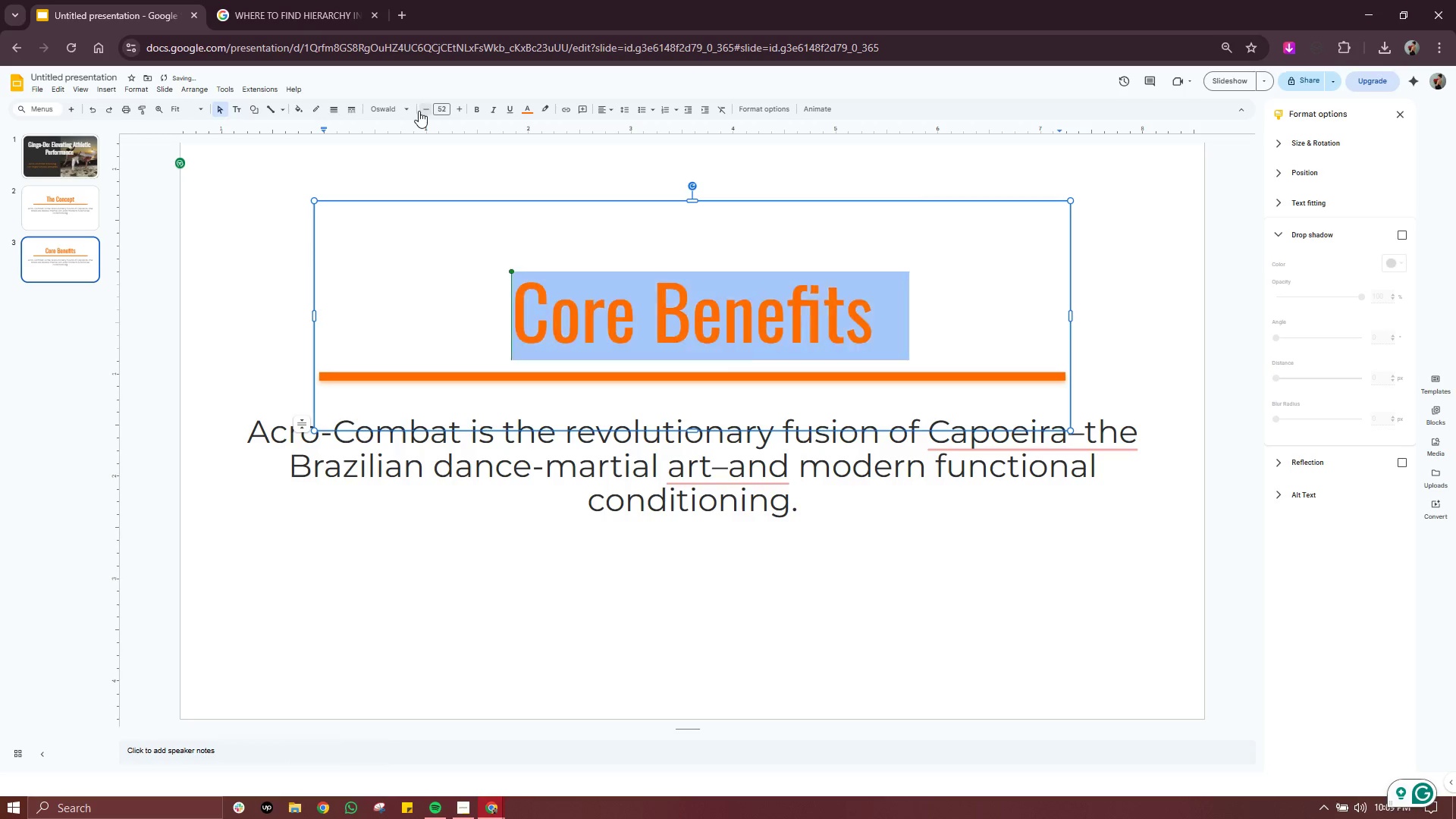 
triple_click([419, 111])
 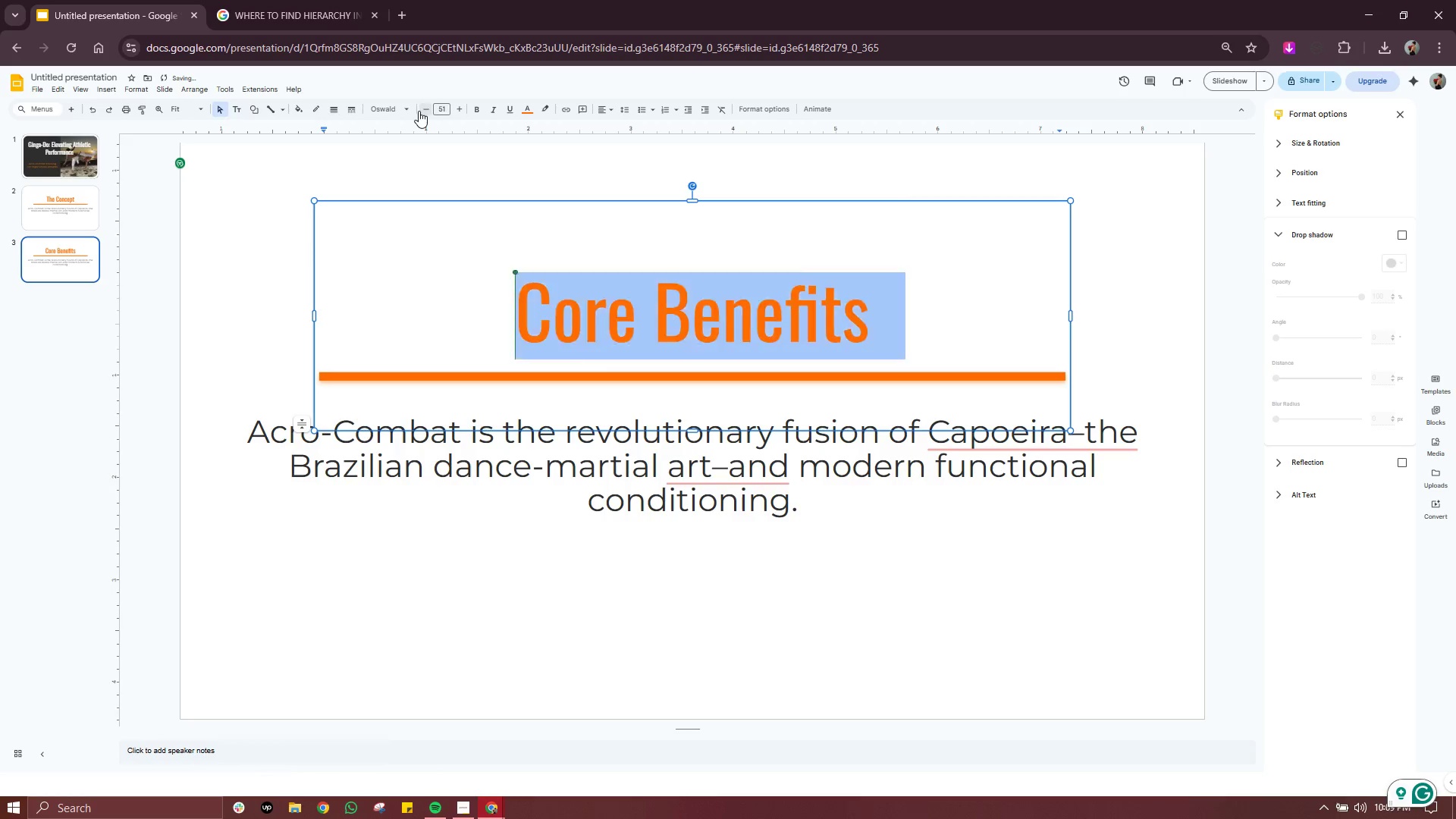 
triple_click([419, 111])
 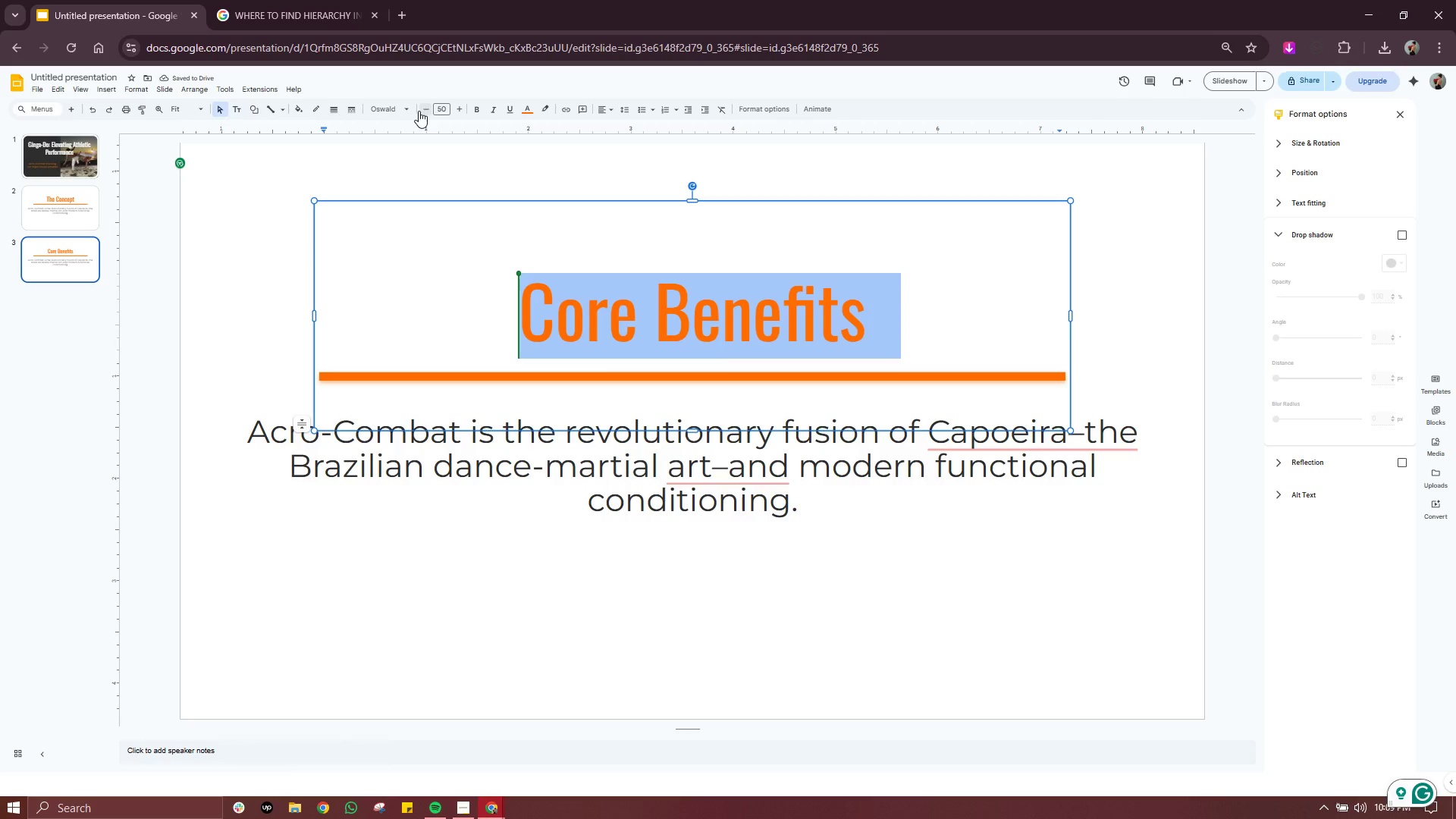 
left_click([30, 209])
 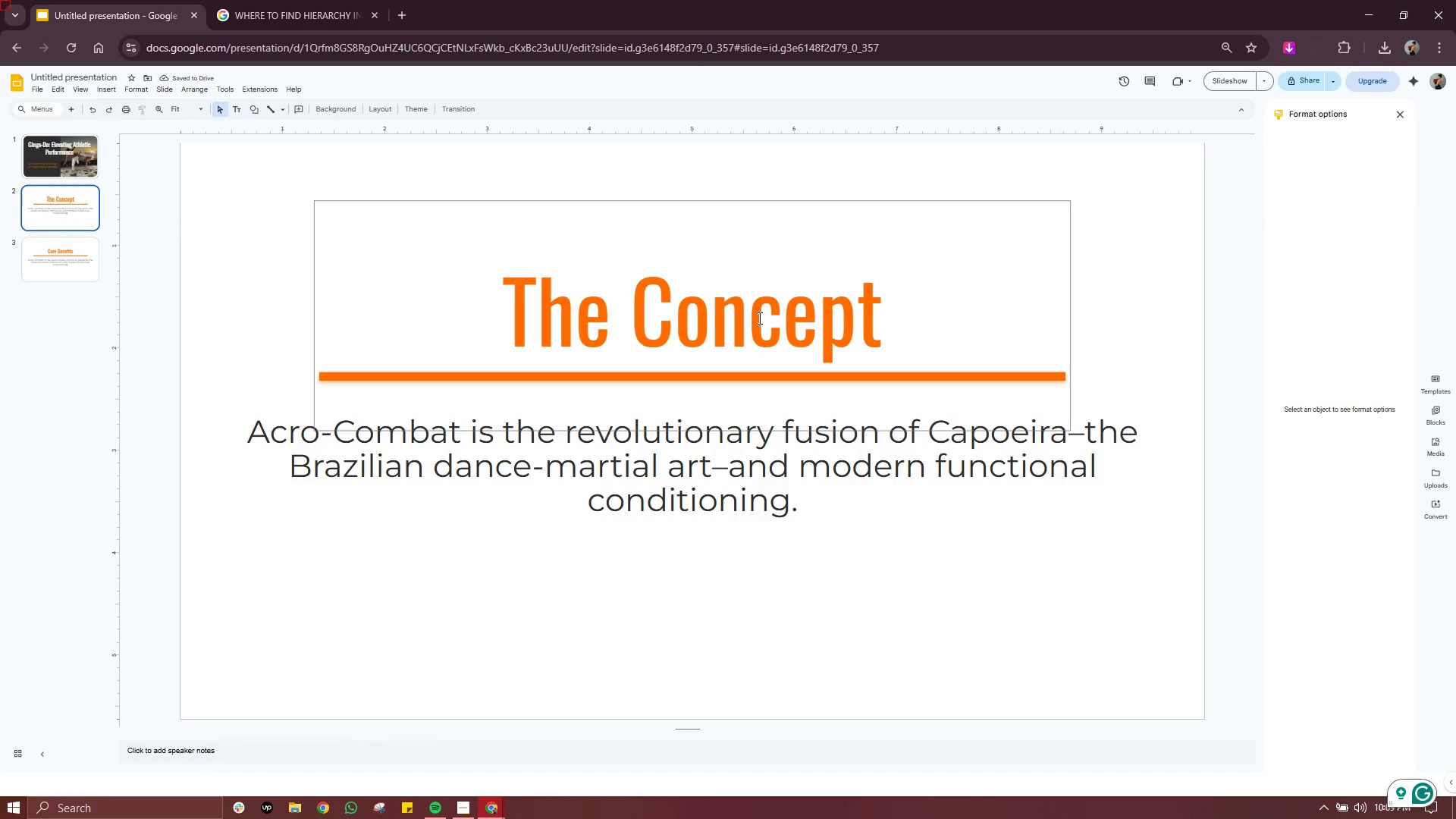 
left_click([758, 318])
 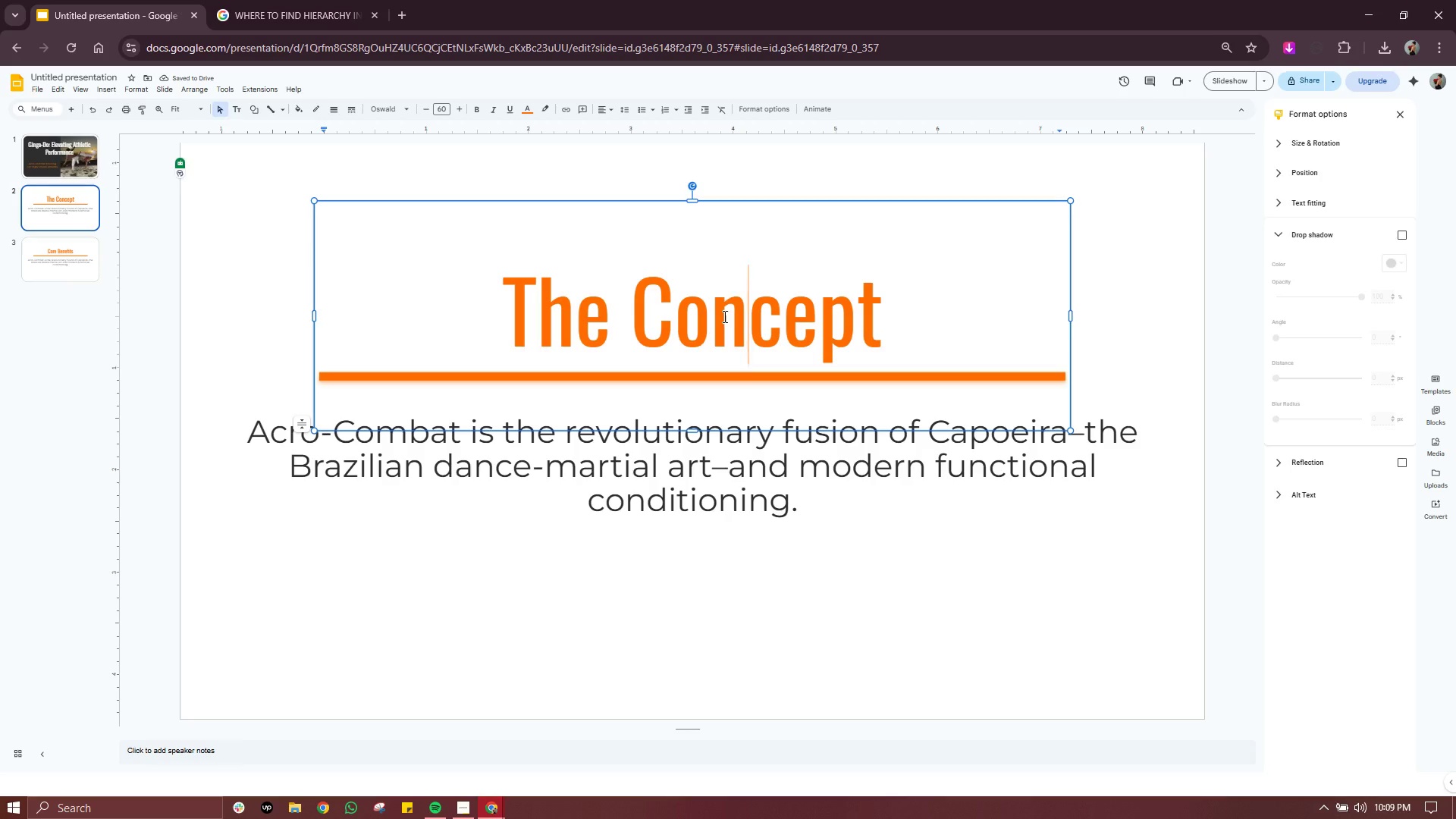 
double_click([723, 316])
 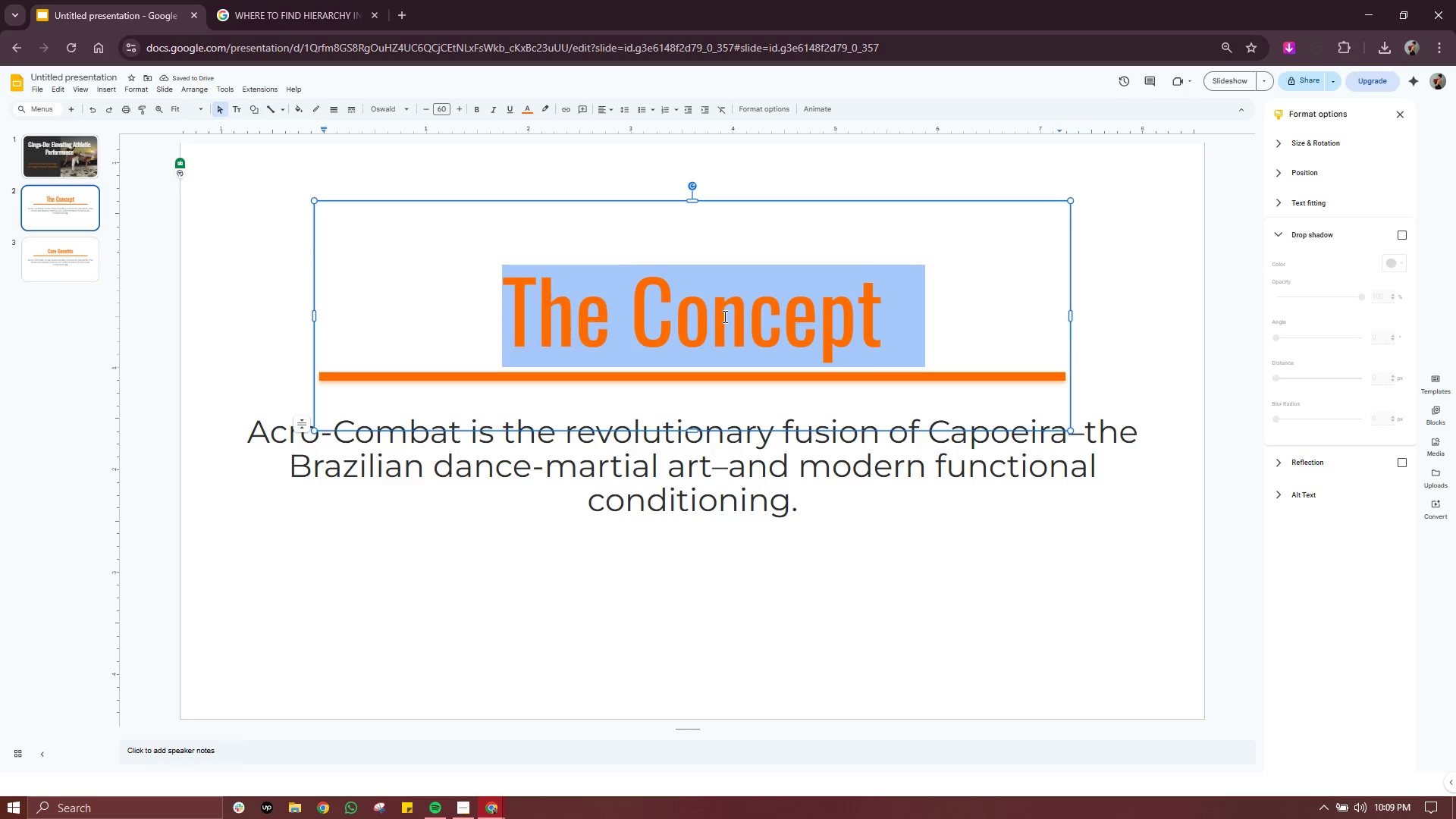 
triple_click([723, 316])
 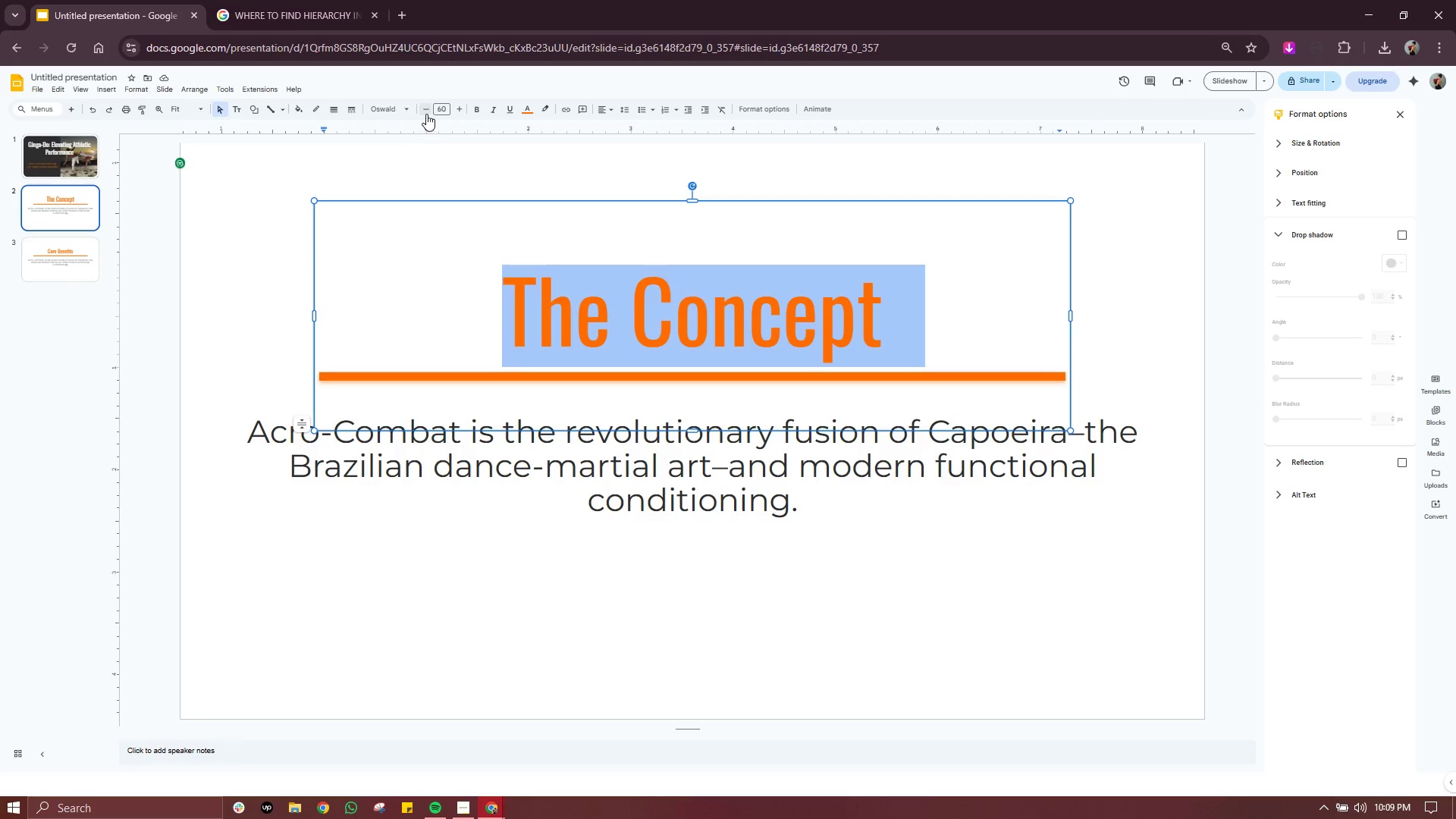 
double_click([425, 111])
 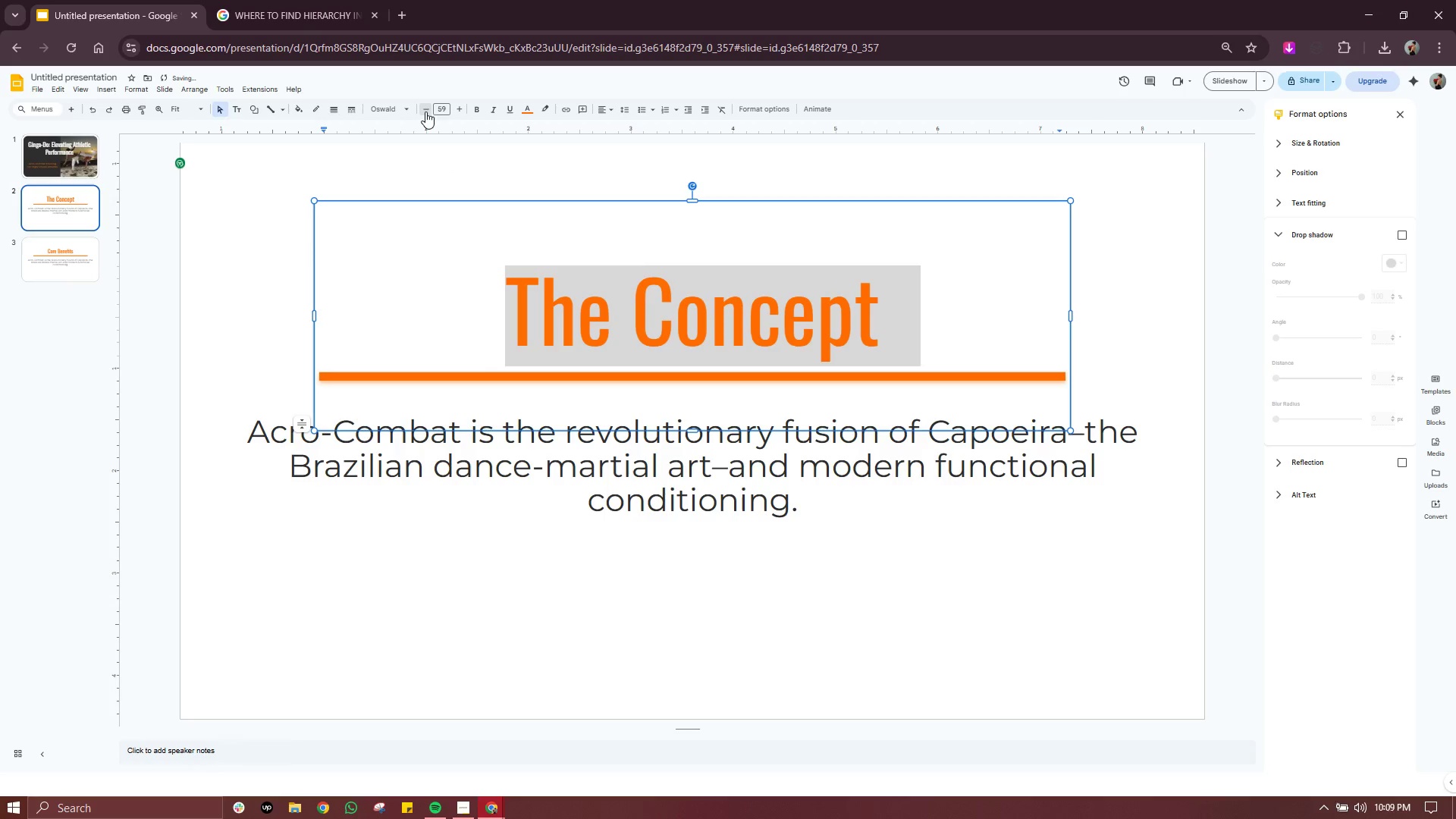 
triple_click([425, 111])
 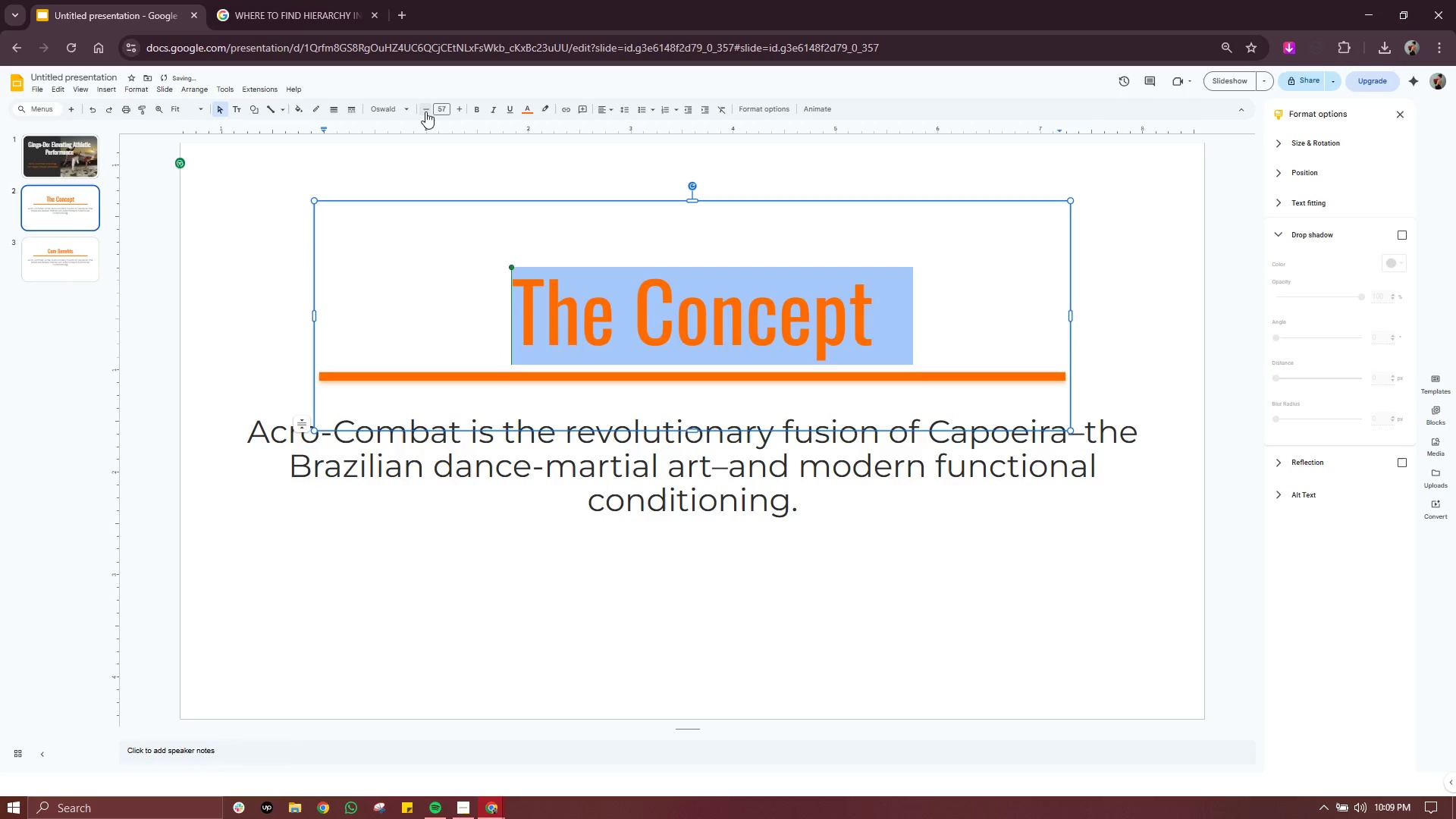 
triple_click([425, 111])
 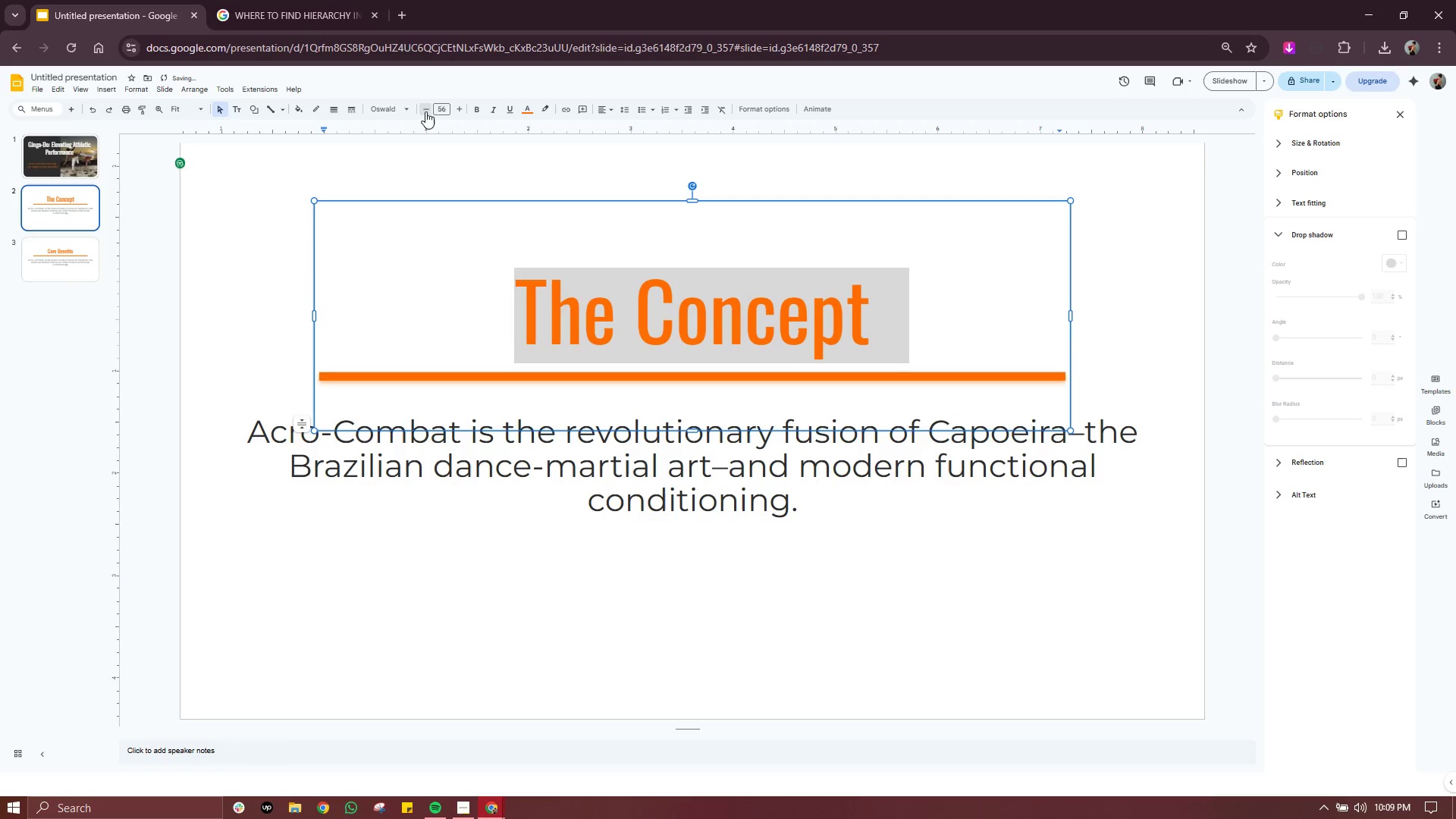 
triple_click([425, 111])
 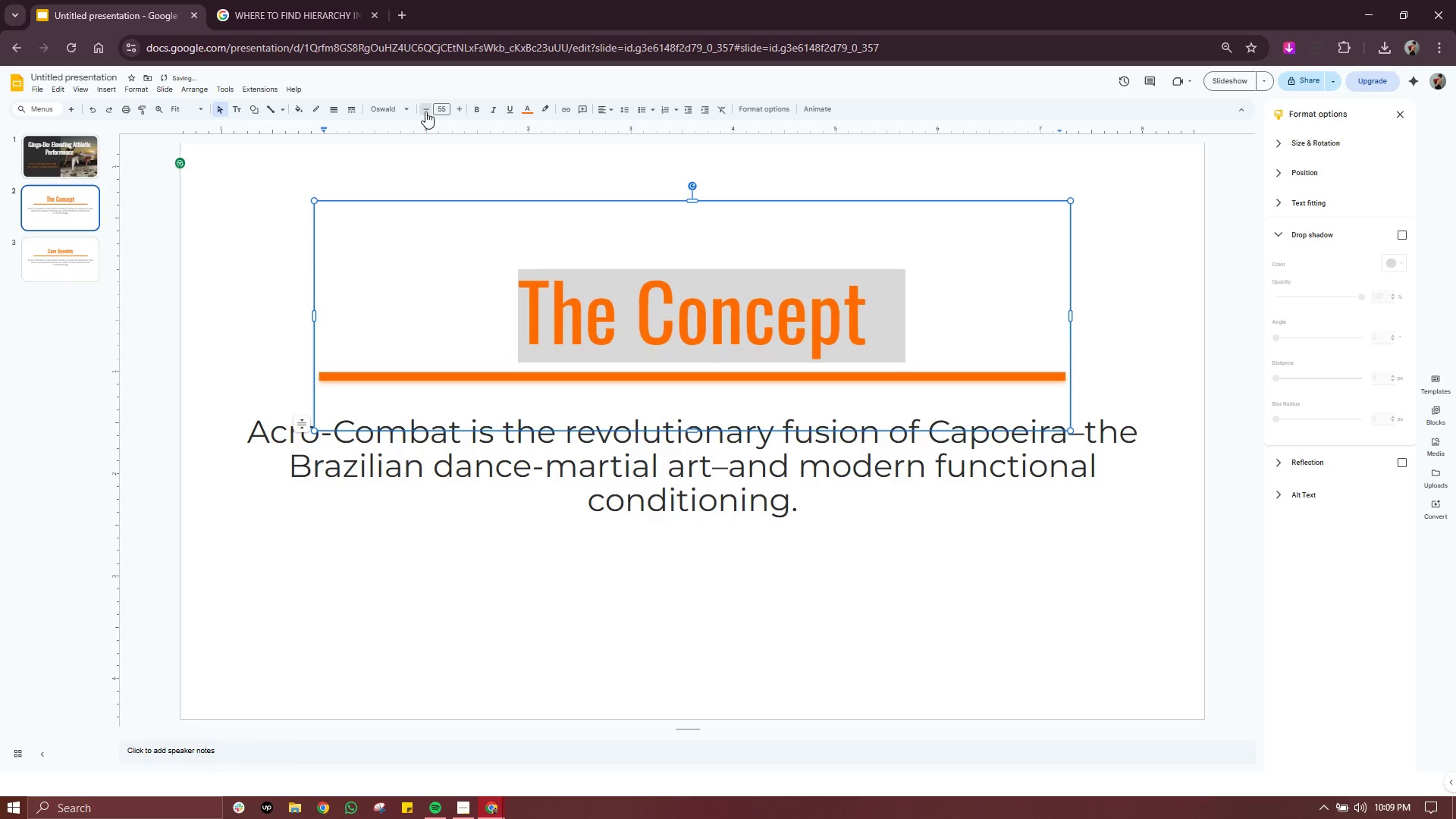 
triple_click([425, 111])
 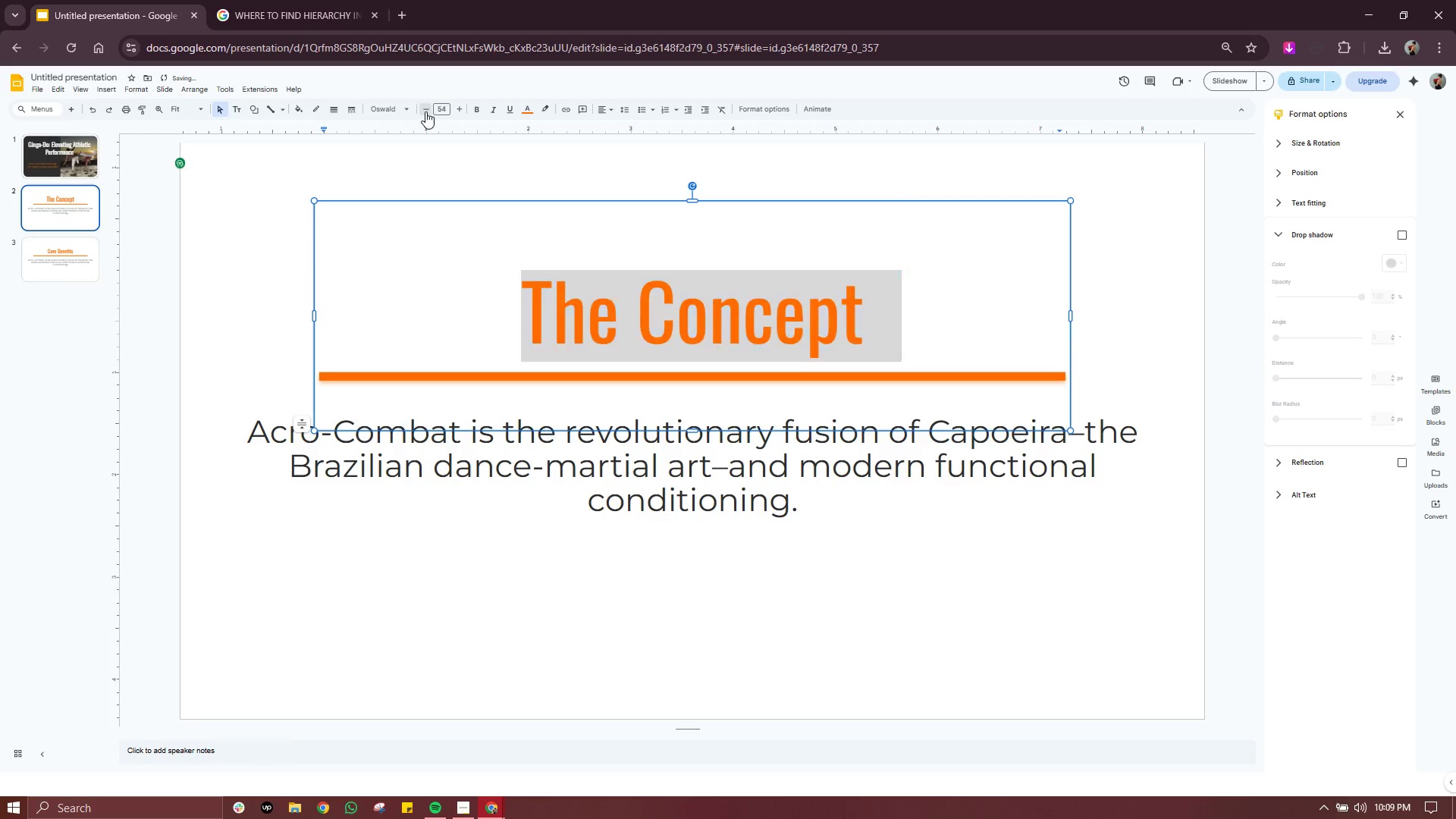 
triple_click([425, 111])
 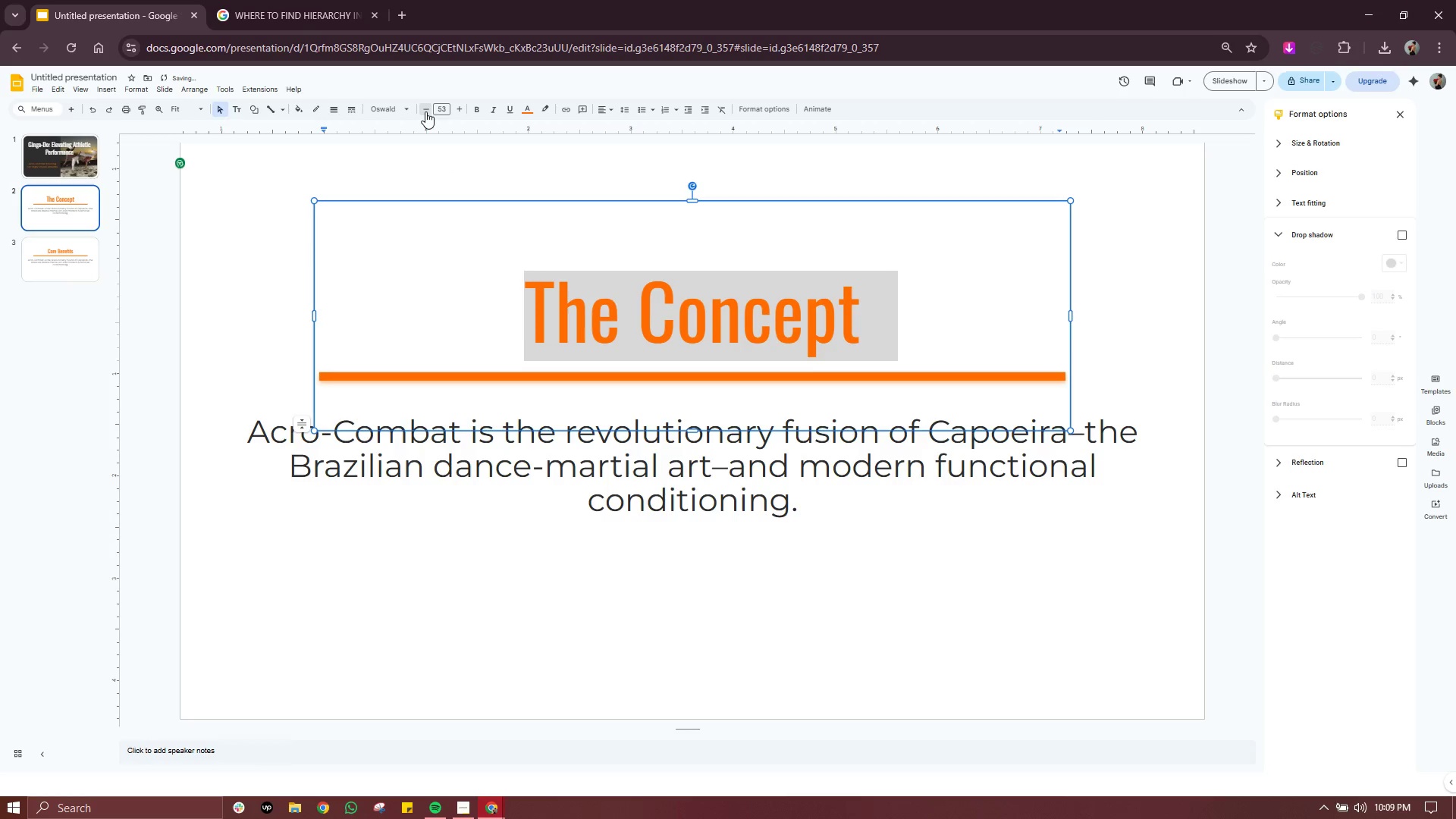 
triple_click([425, 111])
 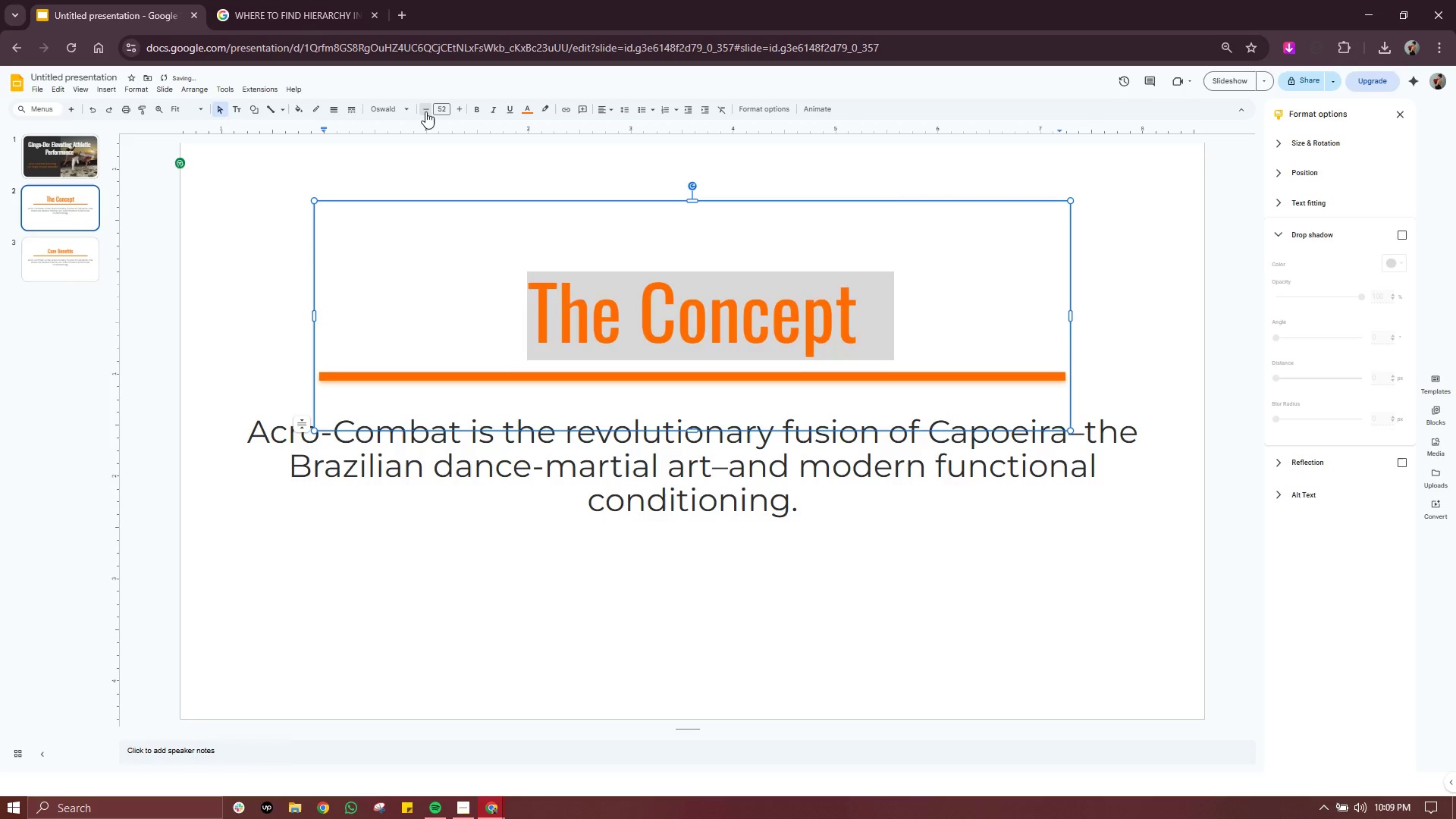 
triple_click([425, 111])
 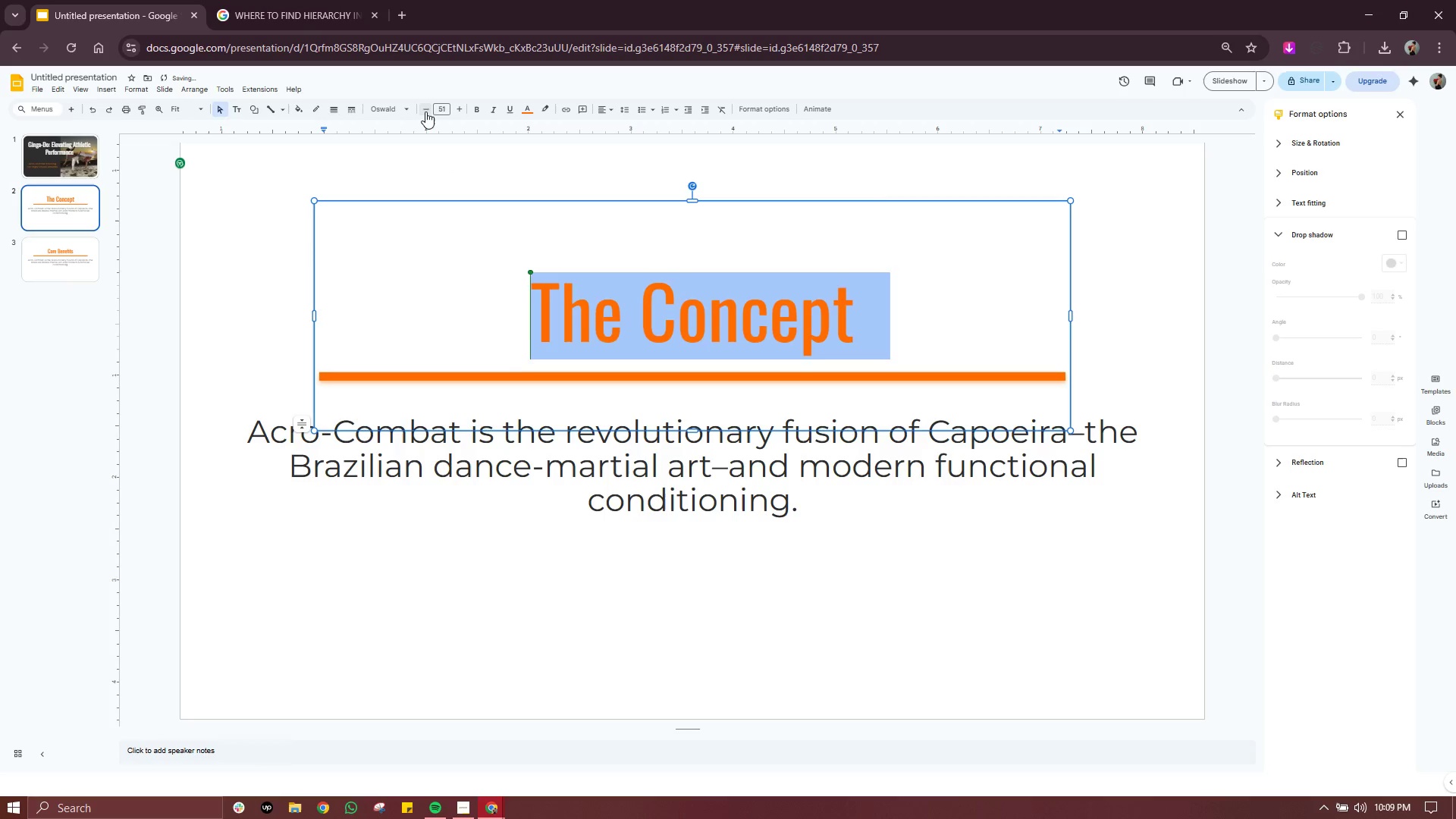 
triple_click([425, 111])
 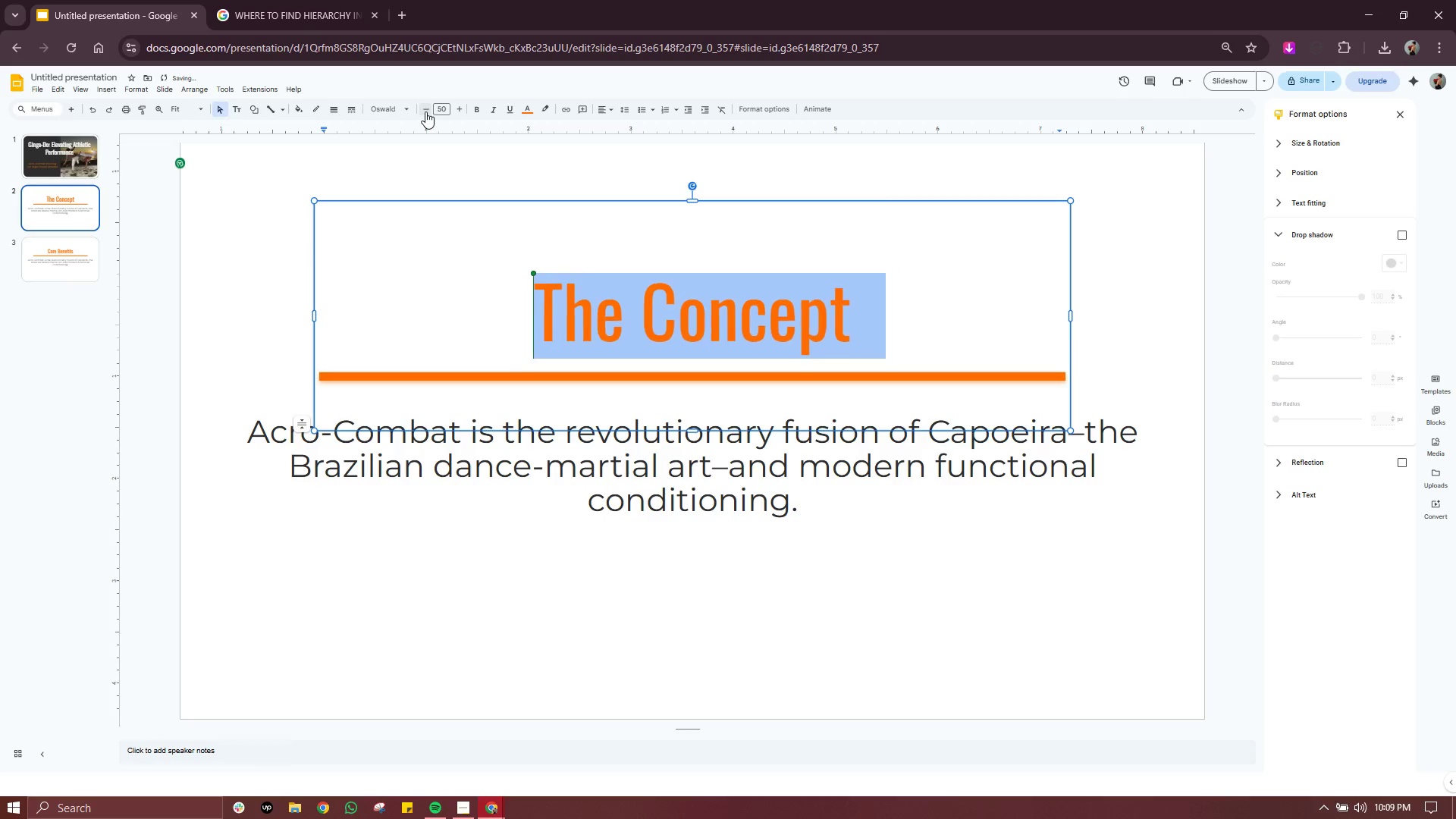 
triple_click([425, 111])
 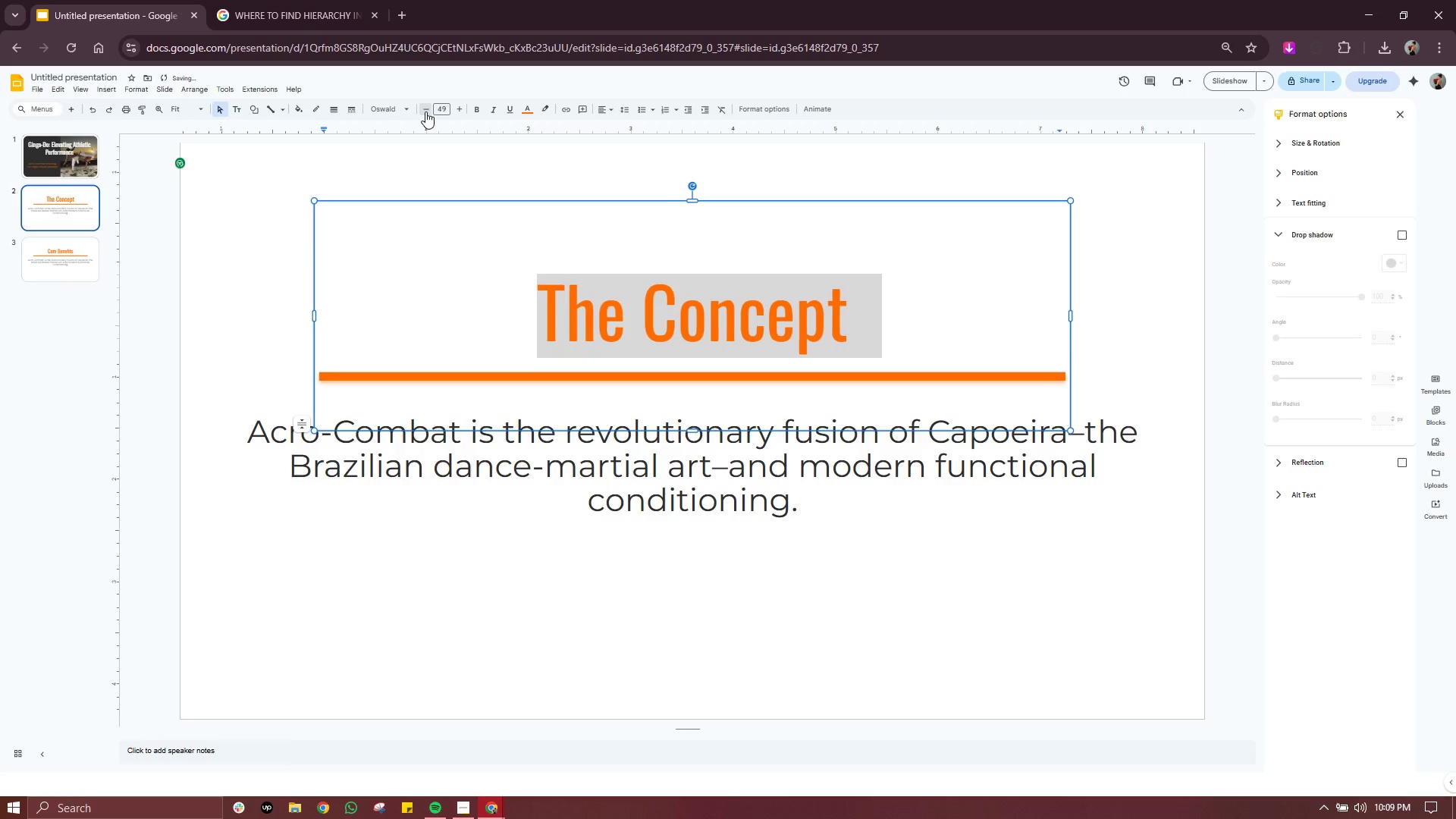 
triple_click([425, 111])
 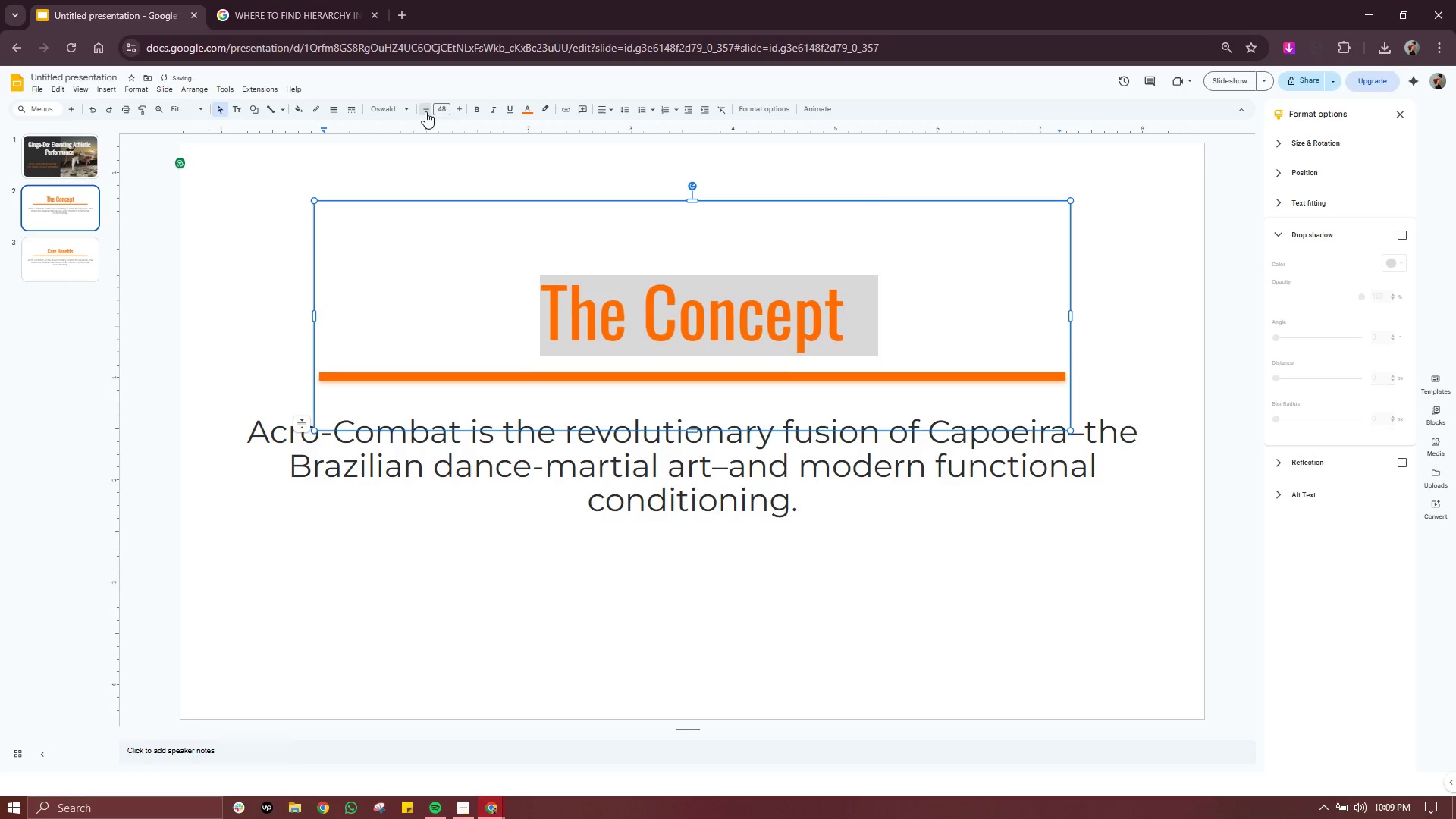 
triple_click([425, 111])
 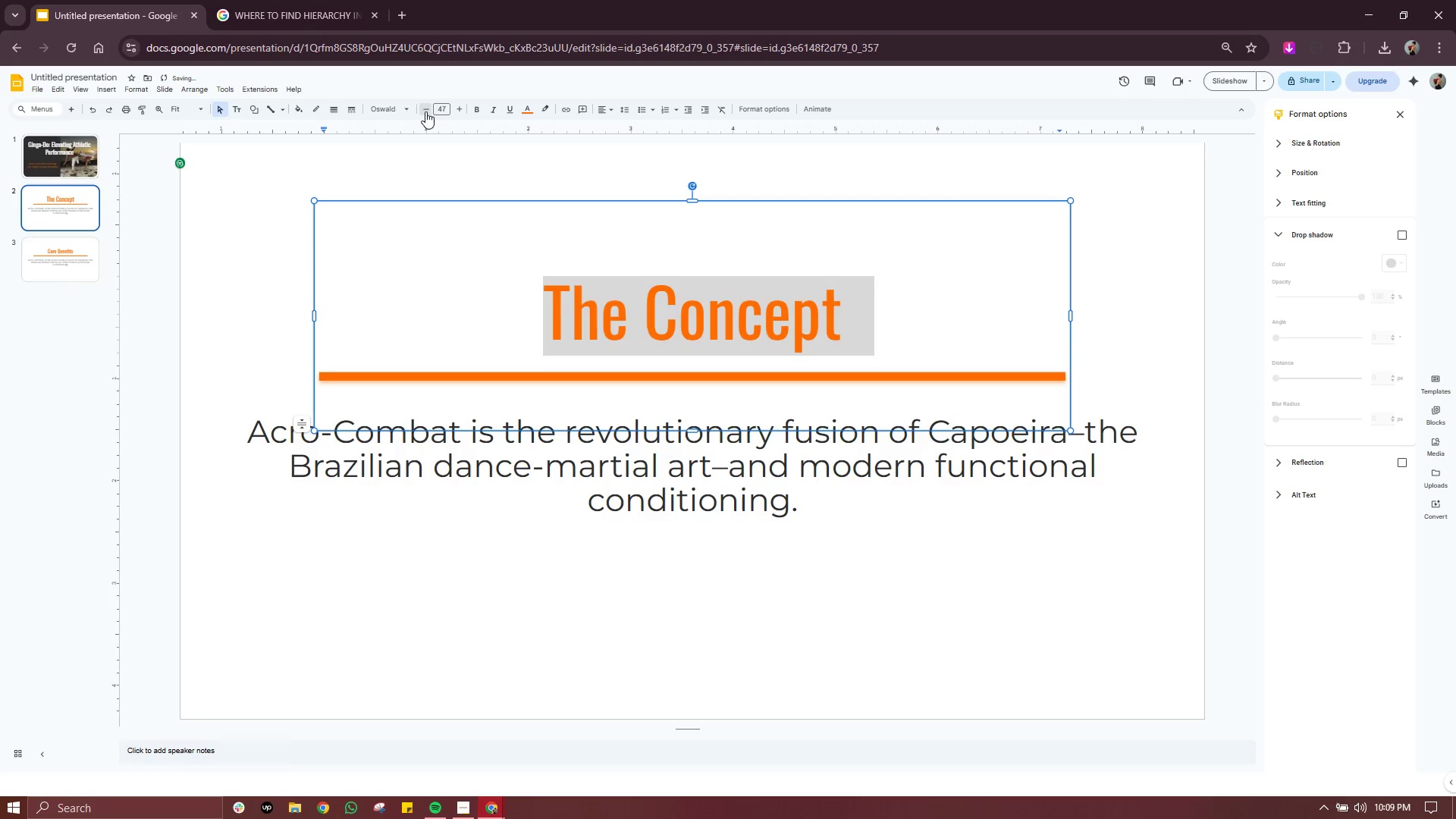 
triple_click([425, 111])
 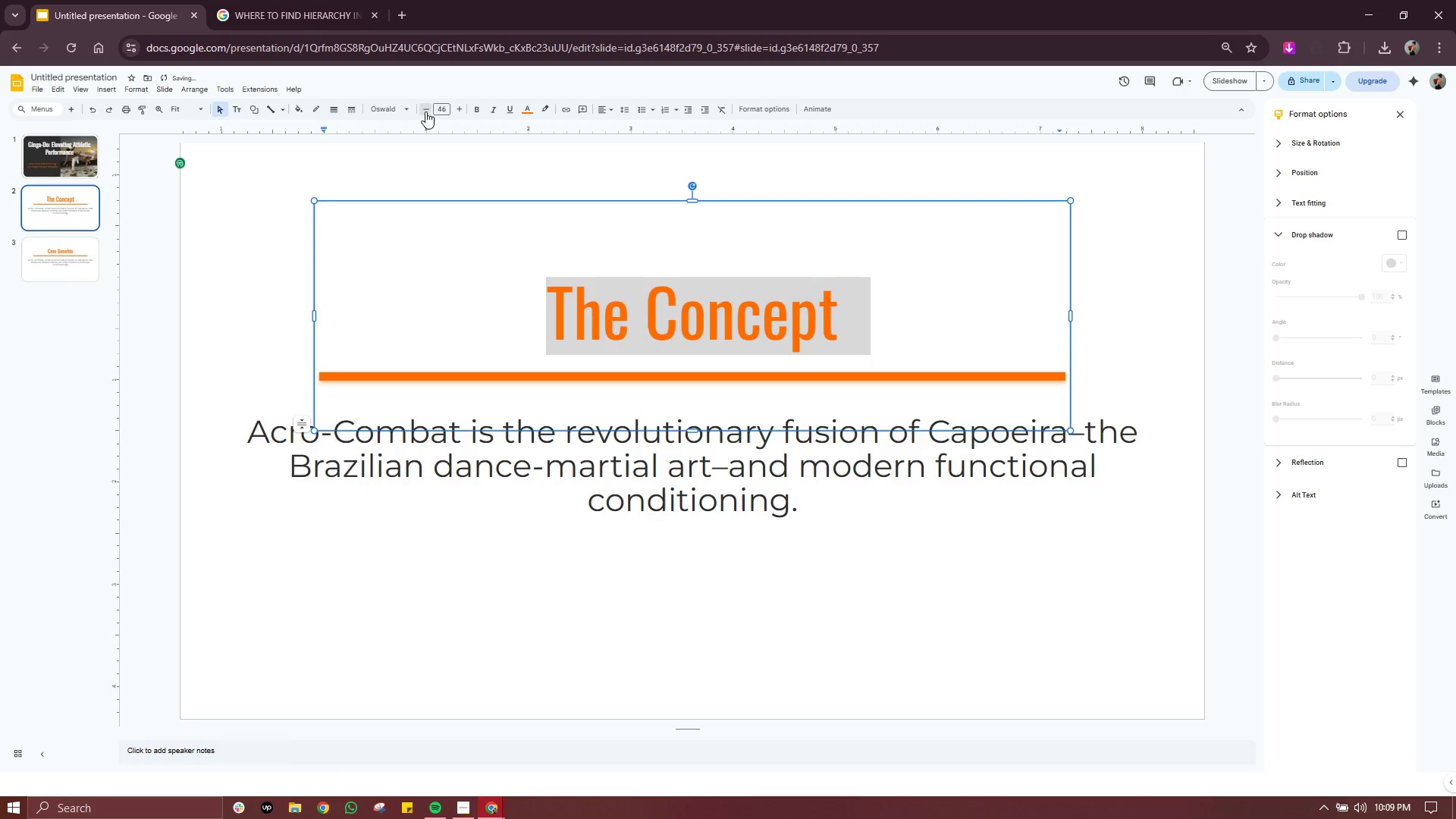 
triple_click([425, 111])
 